 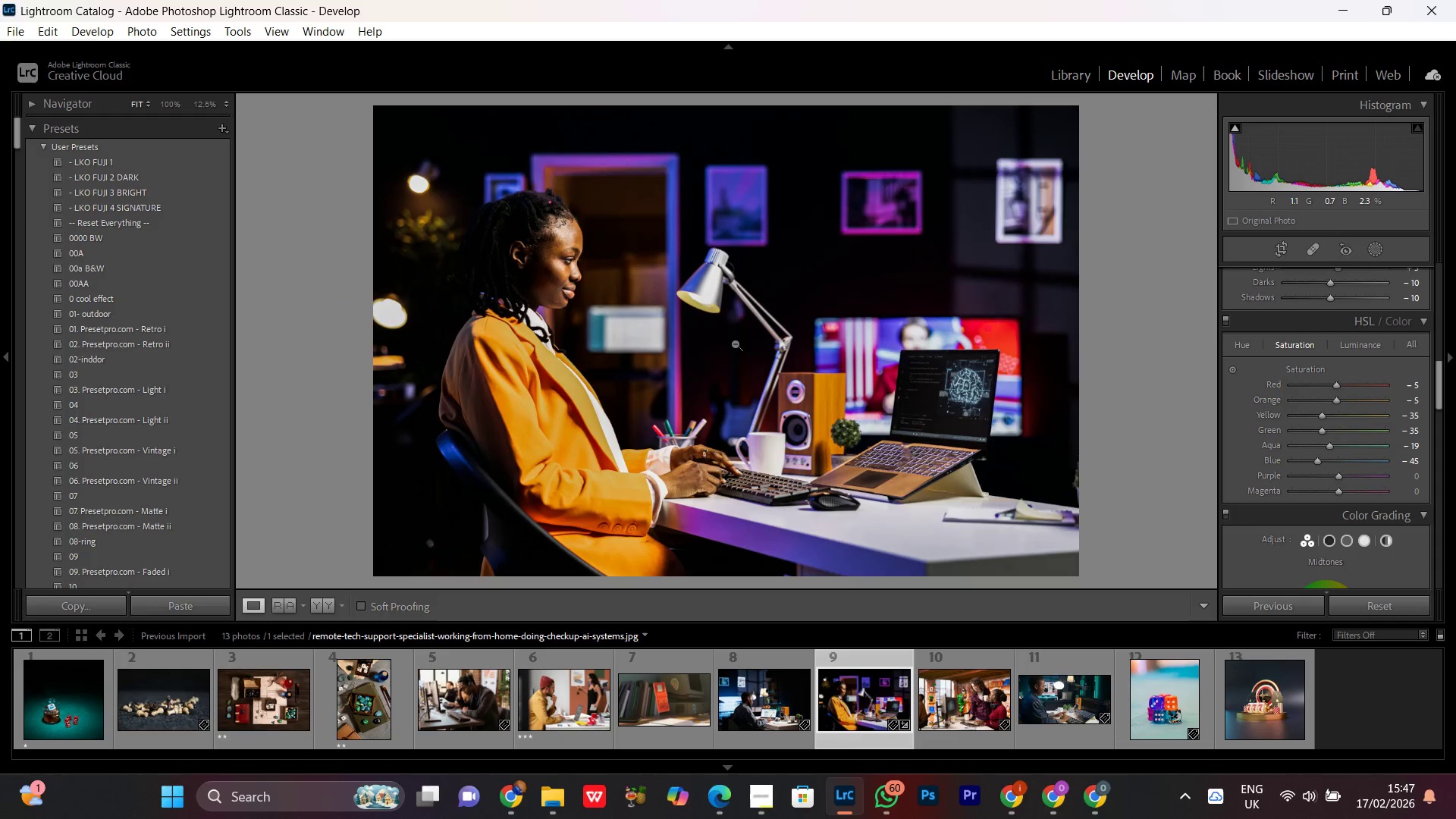 
triple_click([735, 344])
 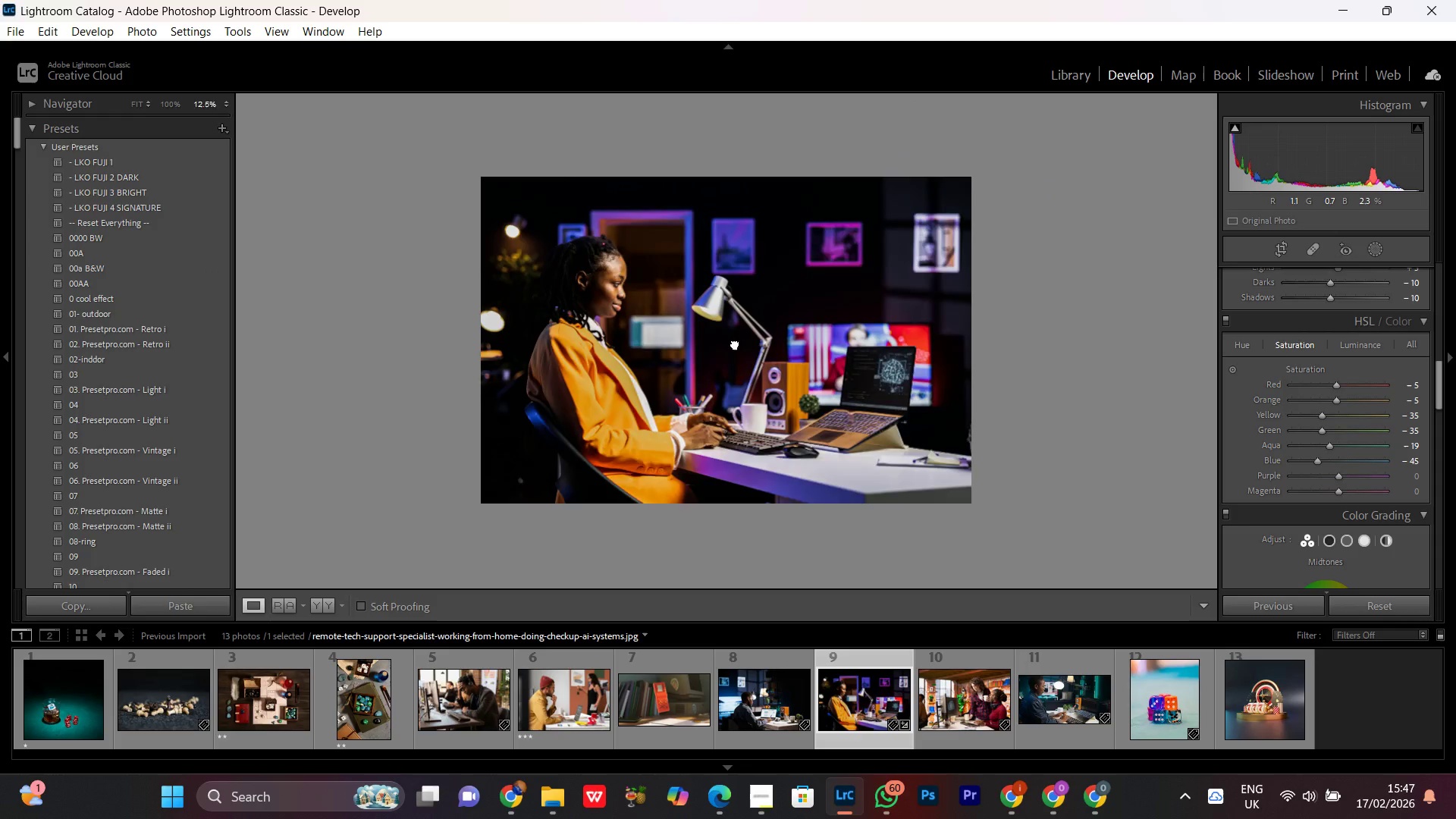 
triple_click([735, 344])
 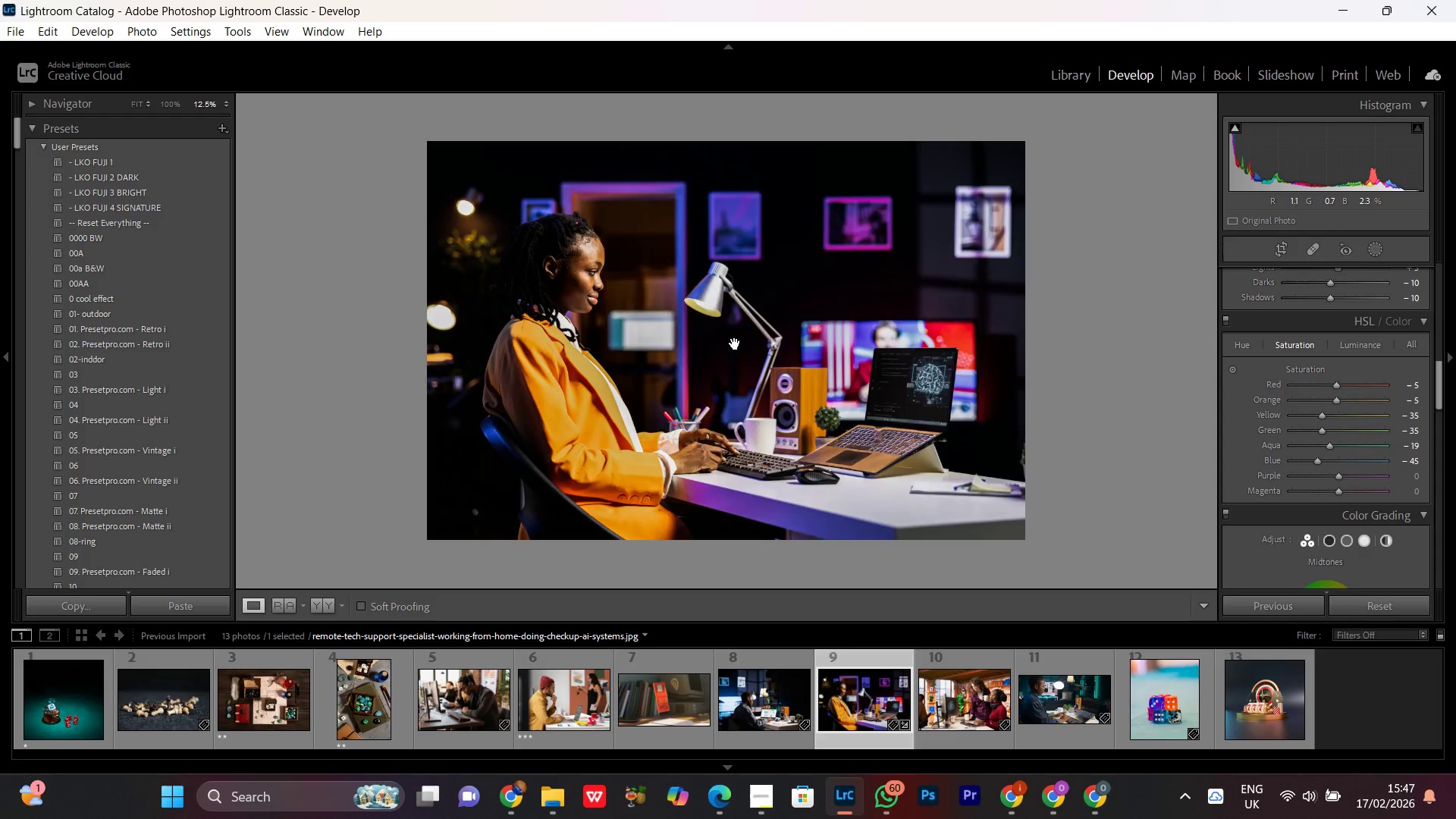 
double_click([735, 344])
 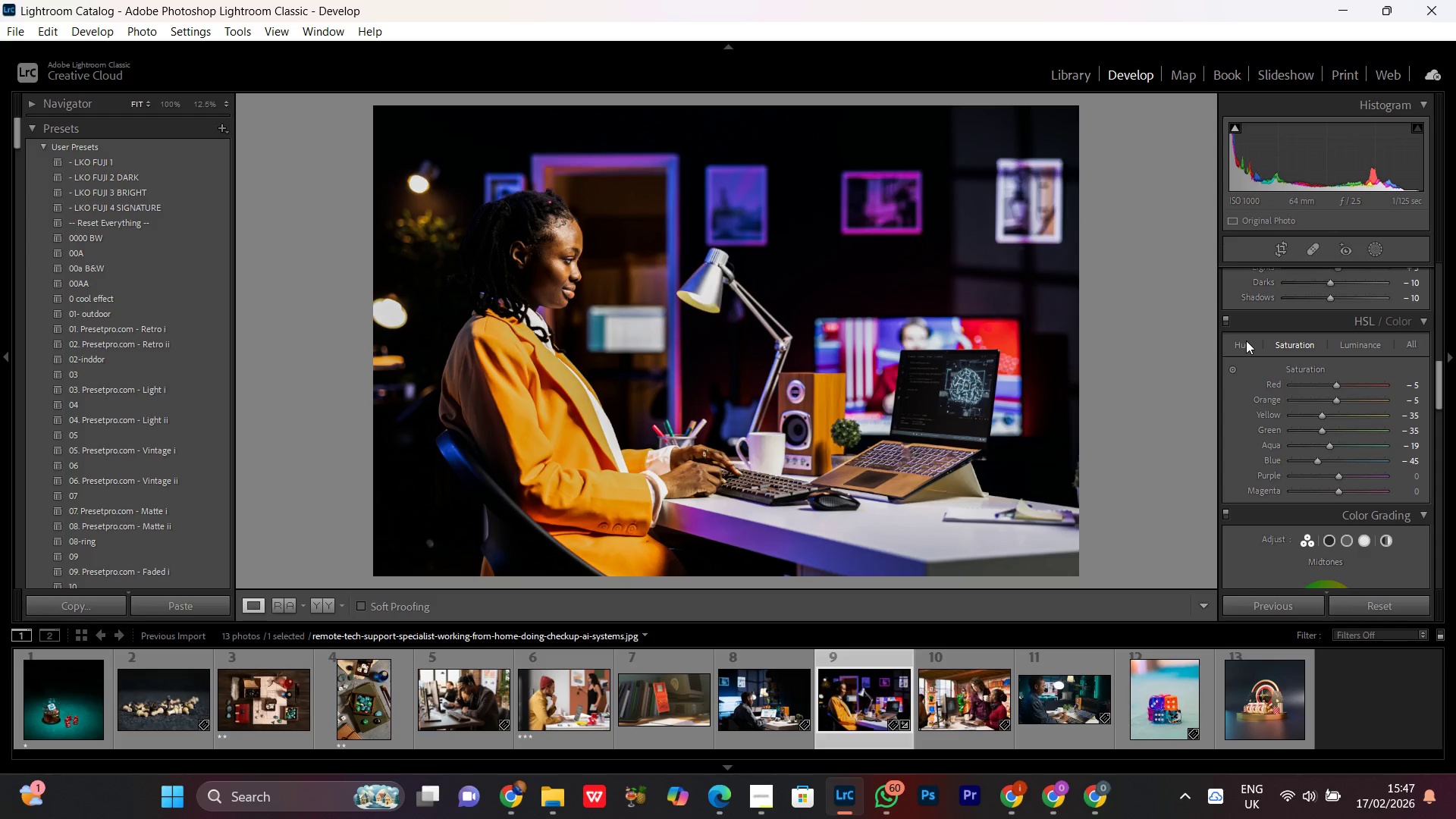 
left_click([1246, 340])
 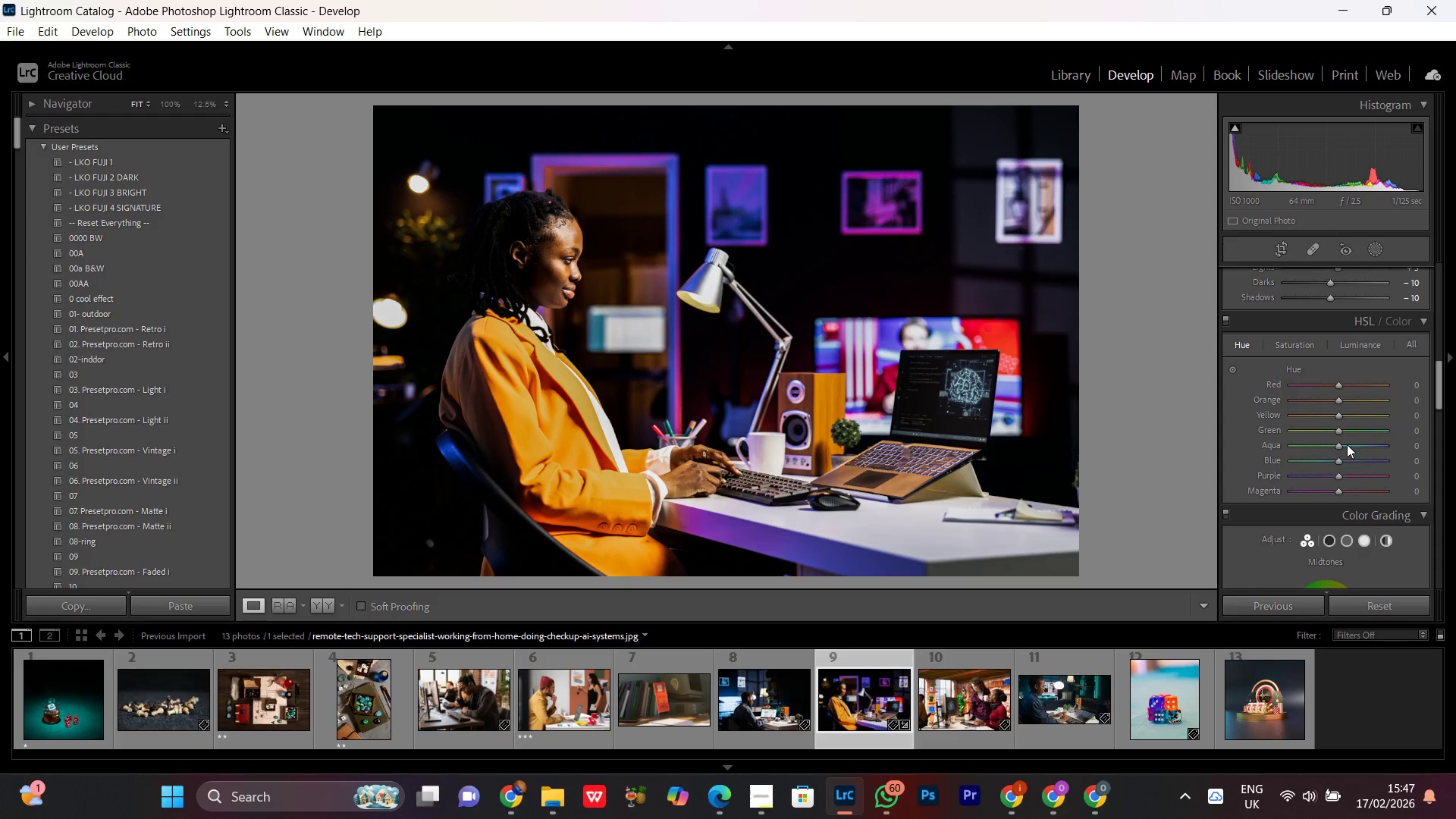 
left_click([1338, 416])
 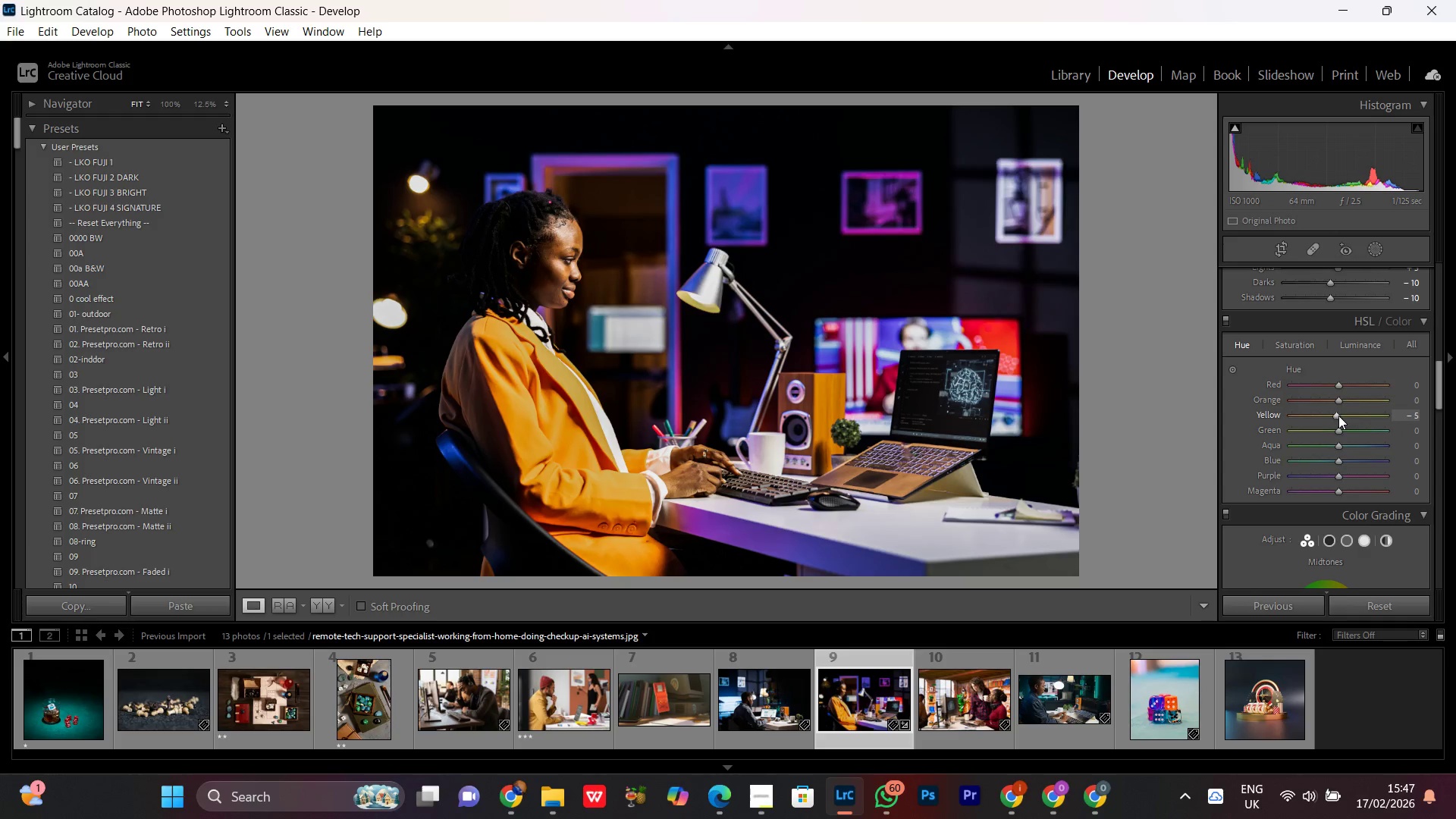 
scroll: coordinate [1338, 416], scroll_direction: down, amount: 1.0
 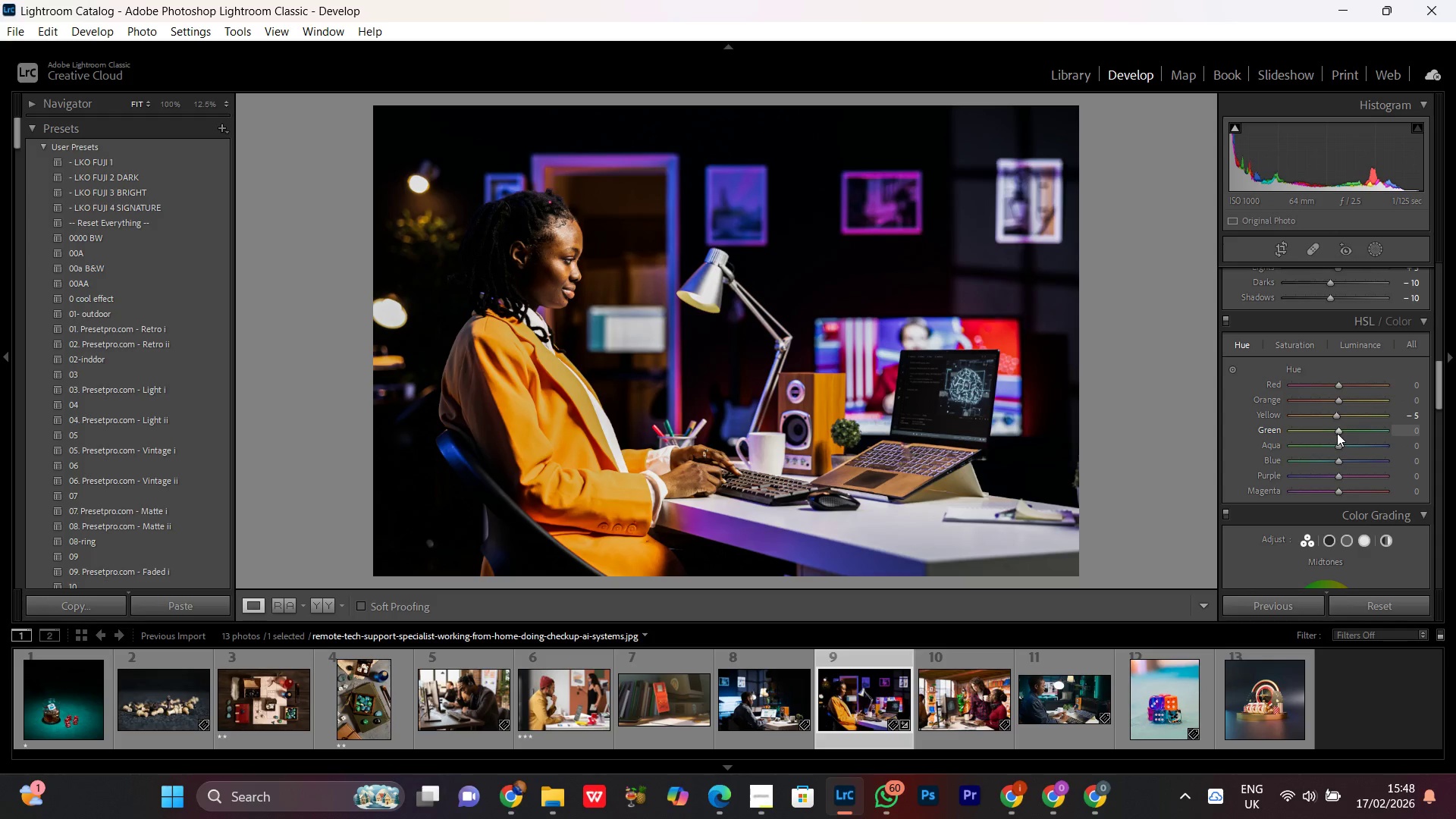 
left_click([1338, 431])
 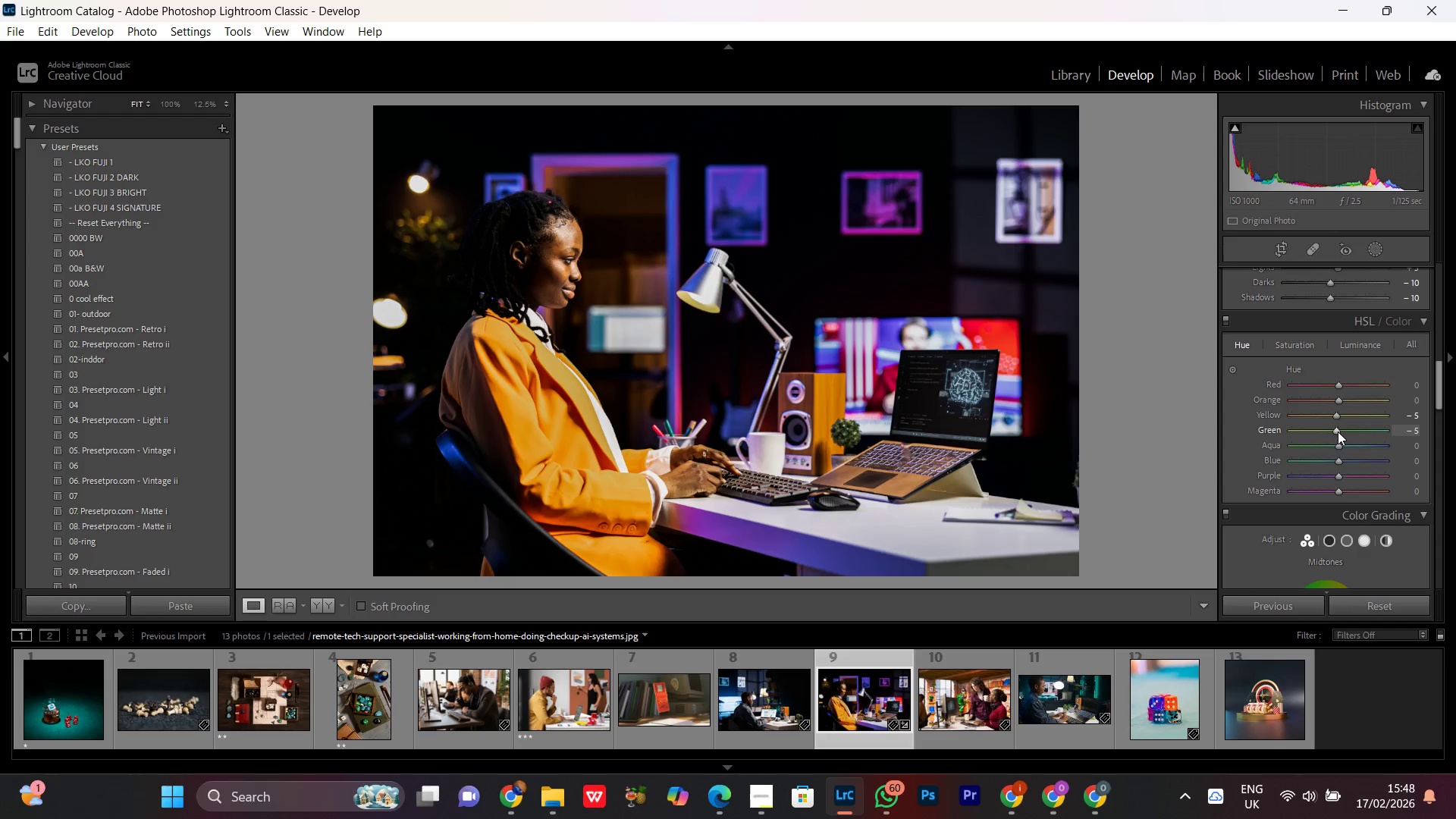 
scroll: coordinate [1338, 431], scroll_direction: down, amount: 2.0
 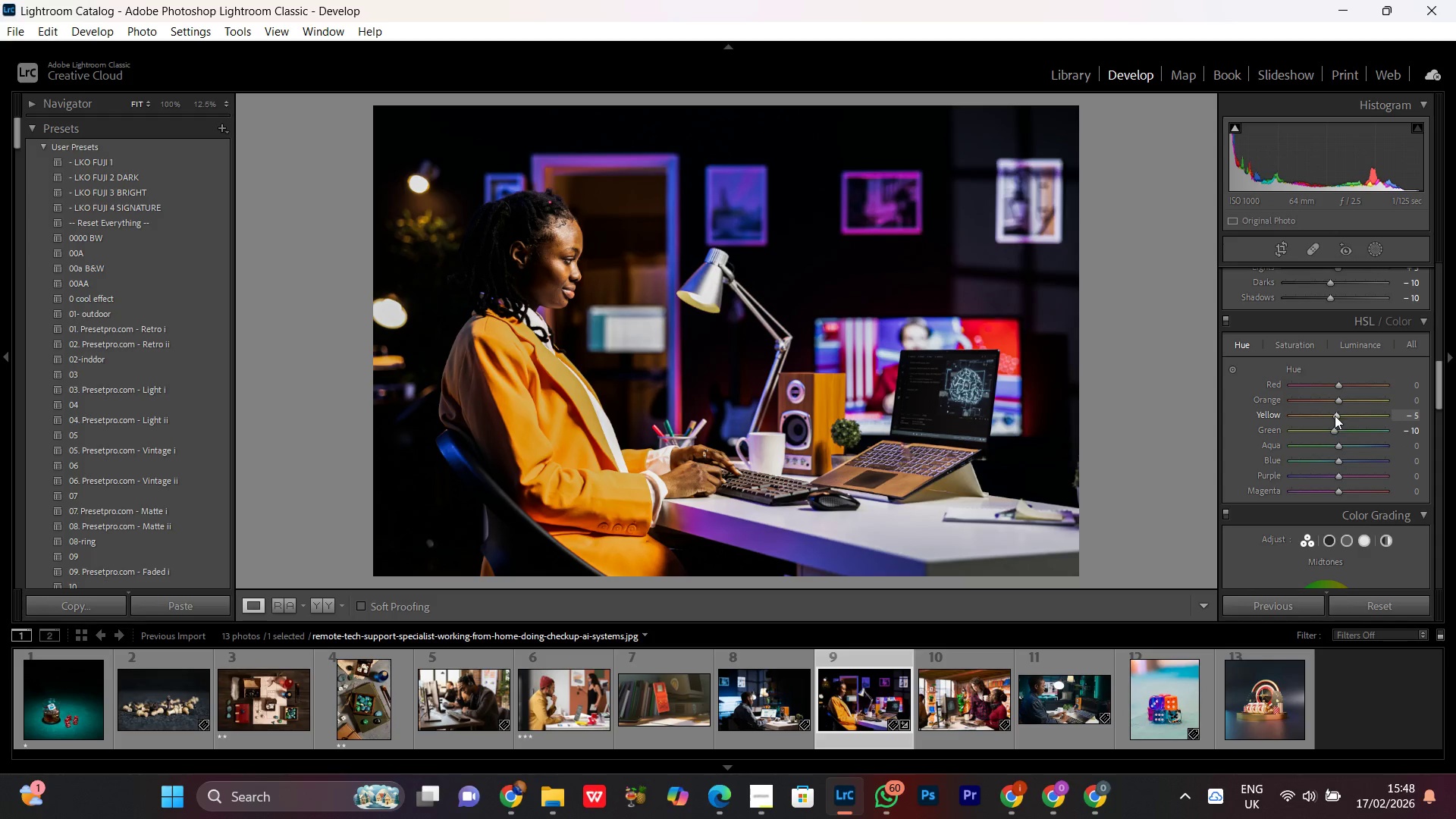 
left_click([1335, 416])
 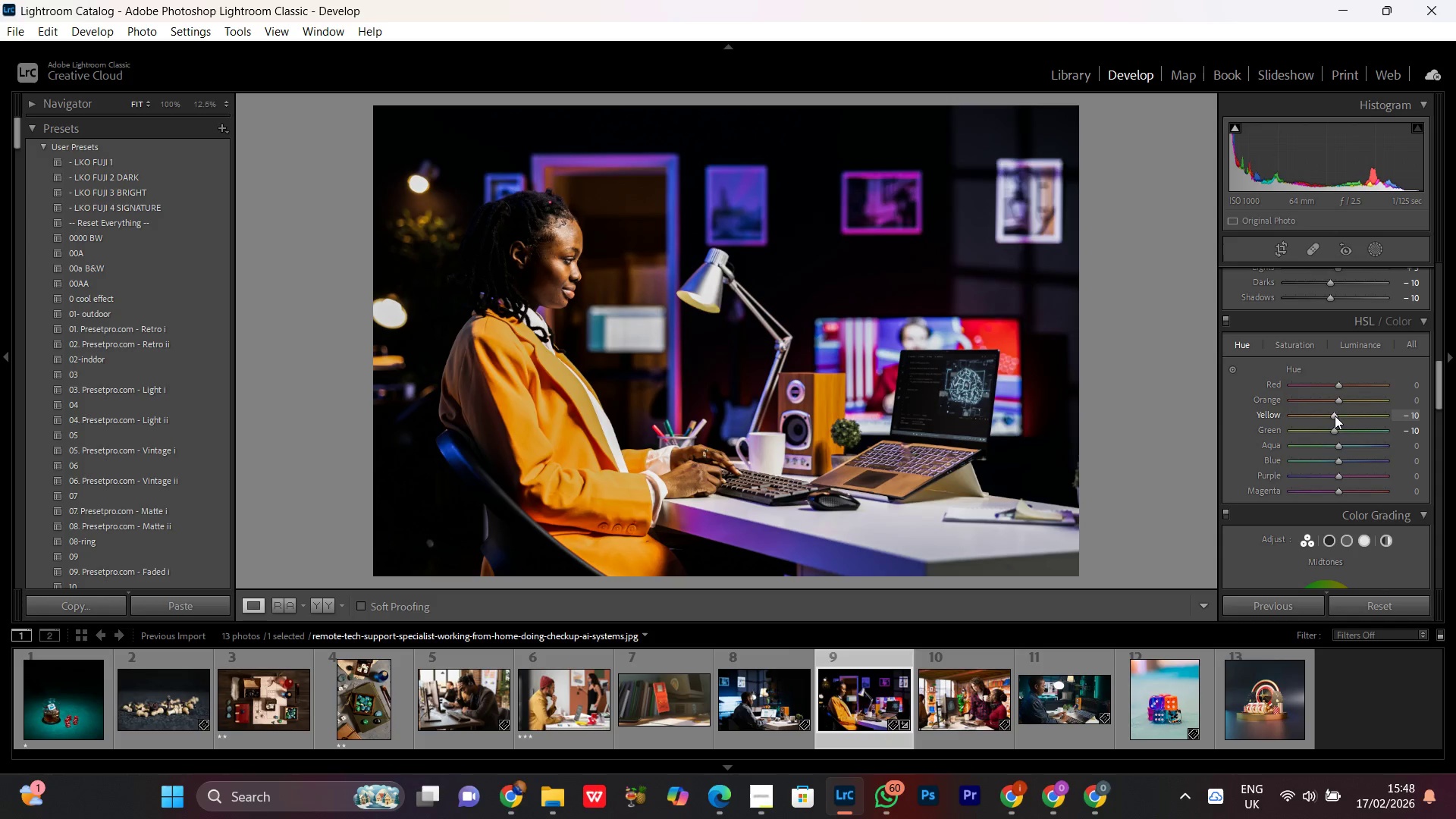 
scroll: coordinate [1335, 416], scroll_direction: down, amount: 1.0
 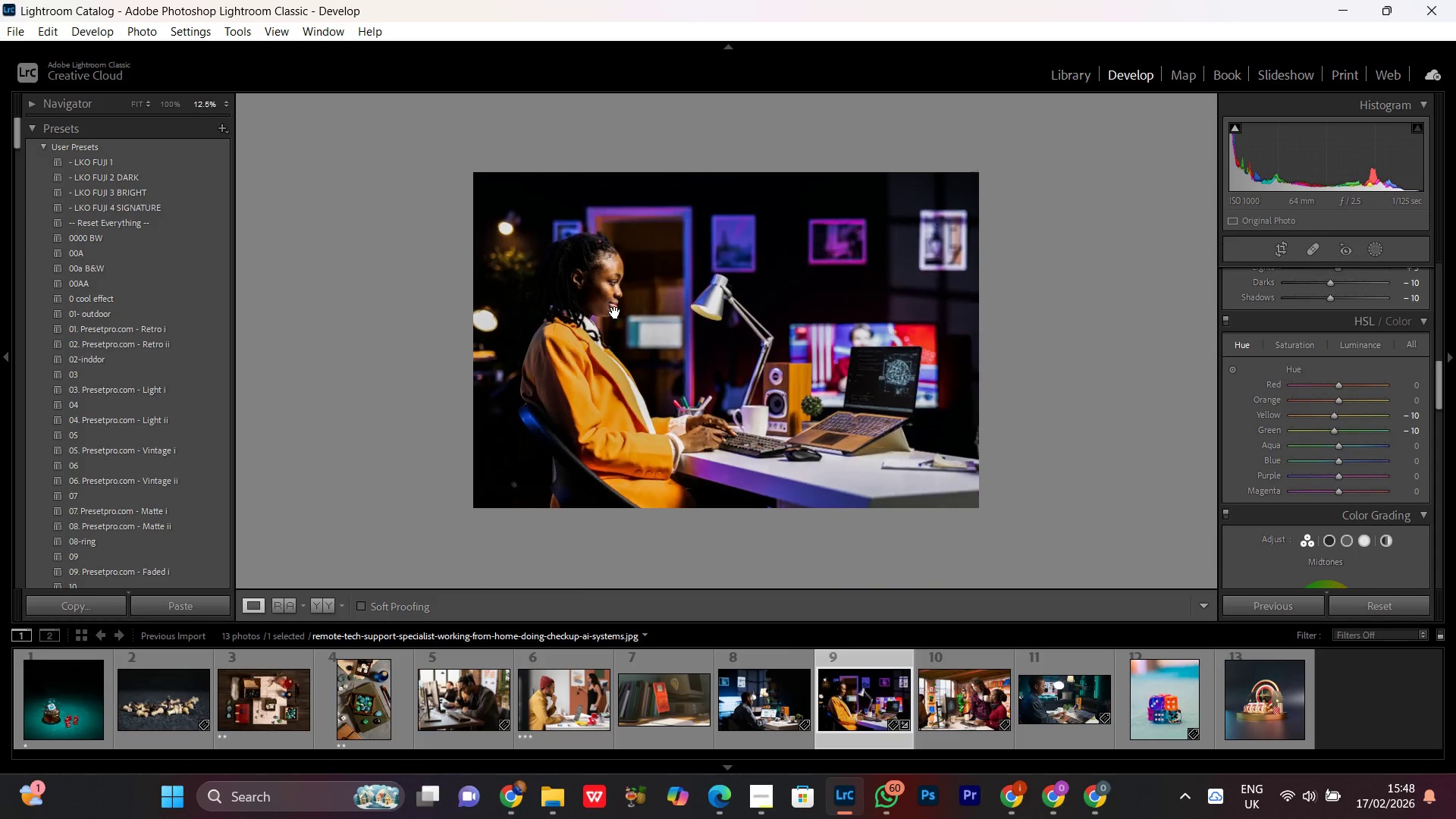 
double_click([615, 312])
 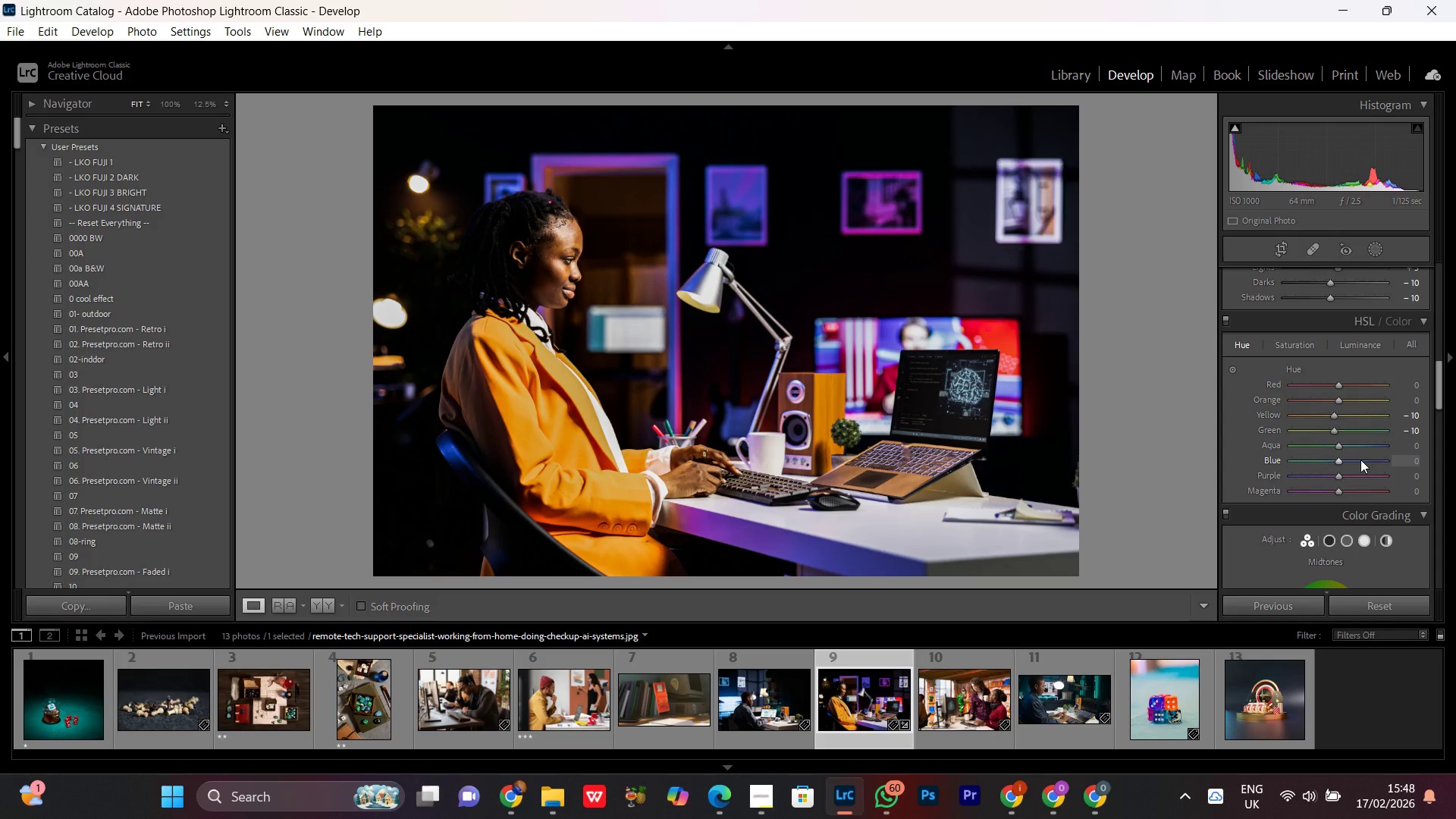 
wait(7.27)
 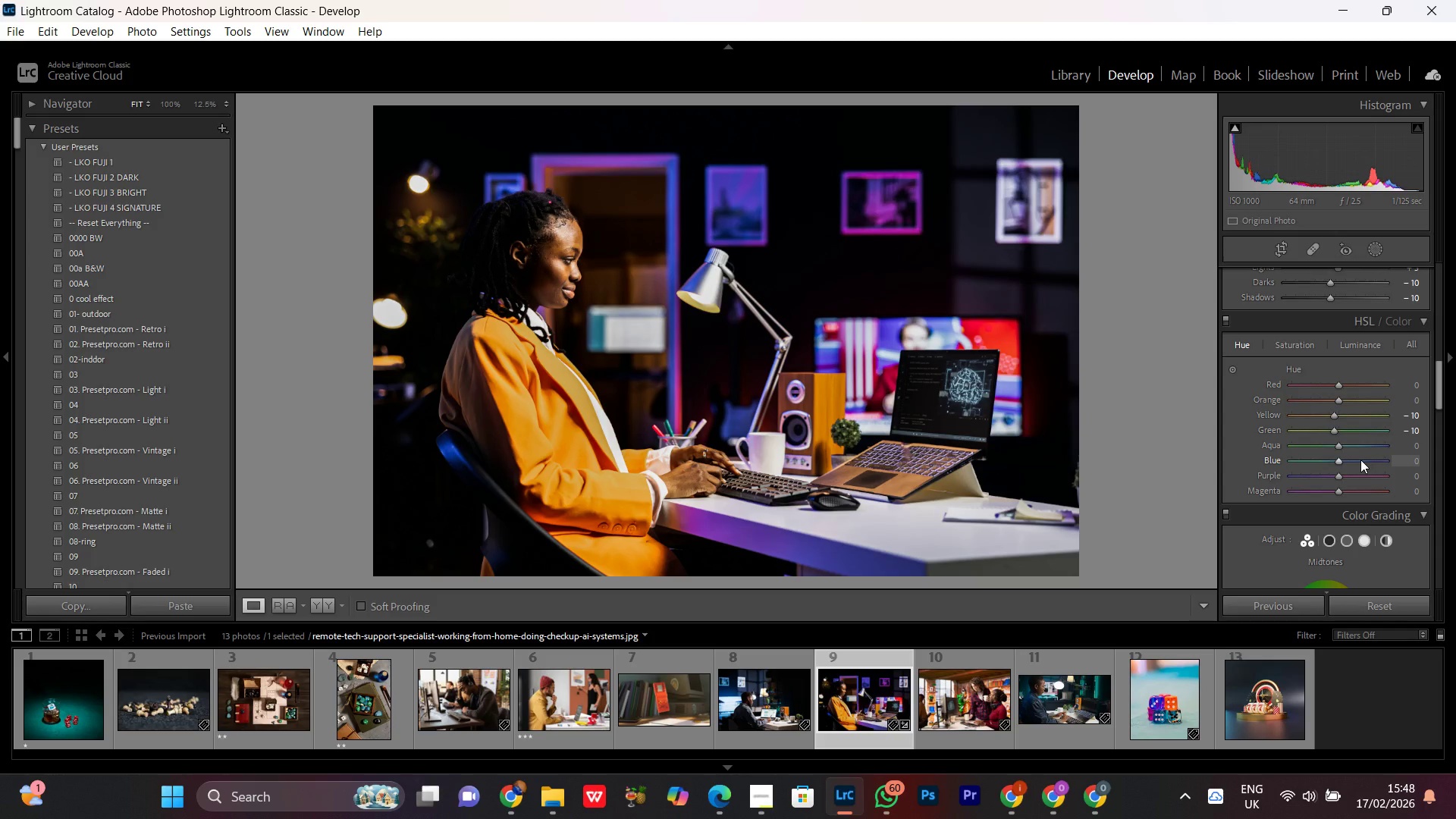 
left_click([803, 346])
 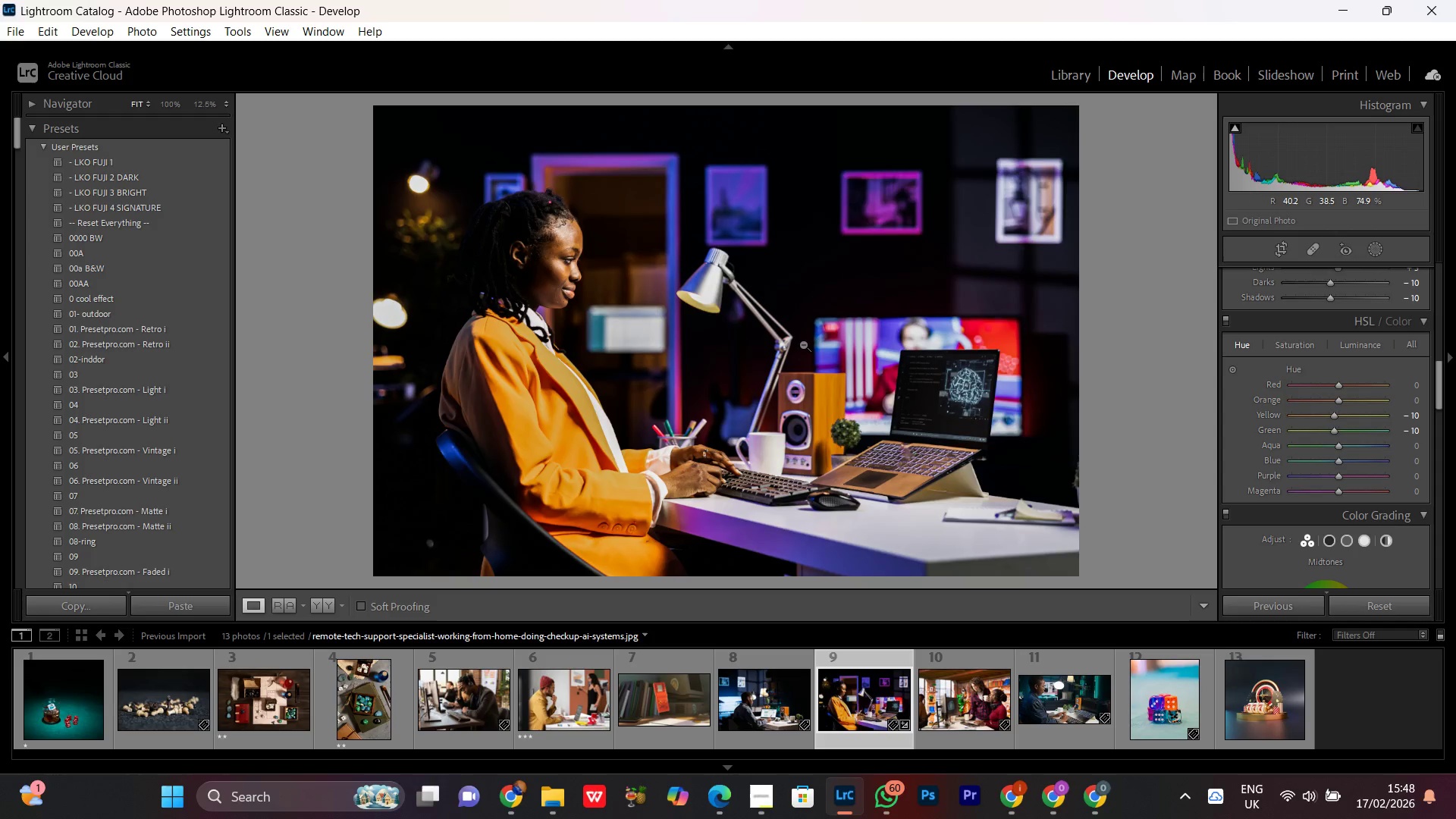 
triple_click([803, 344])
 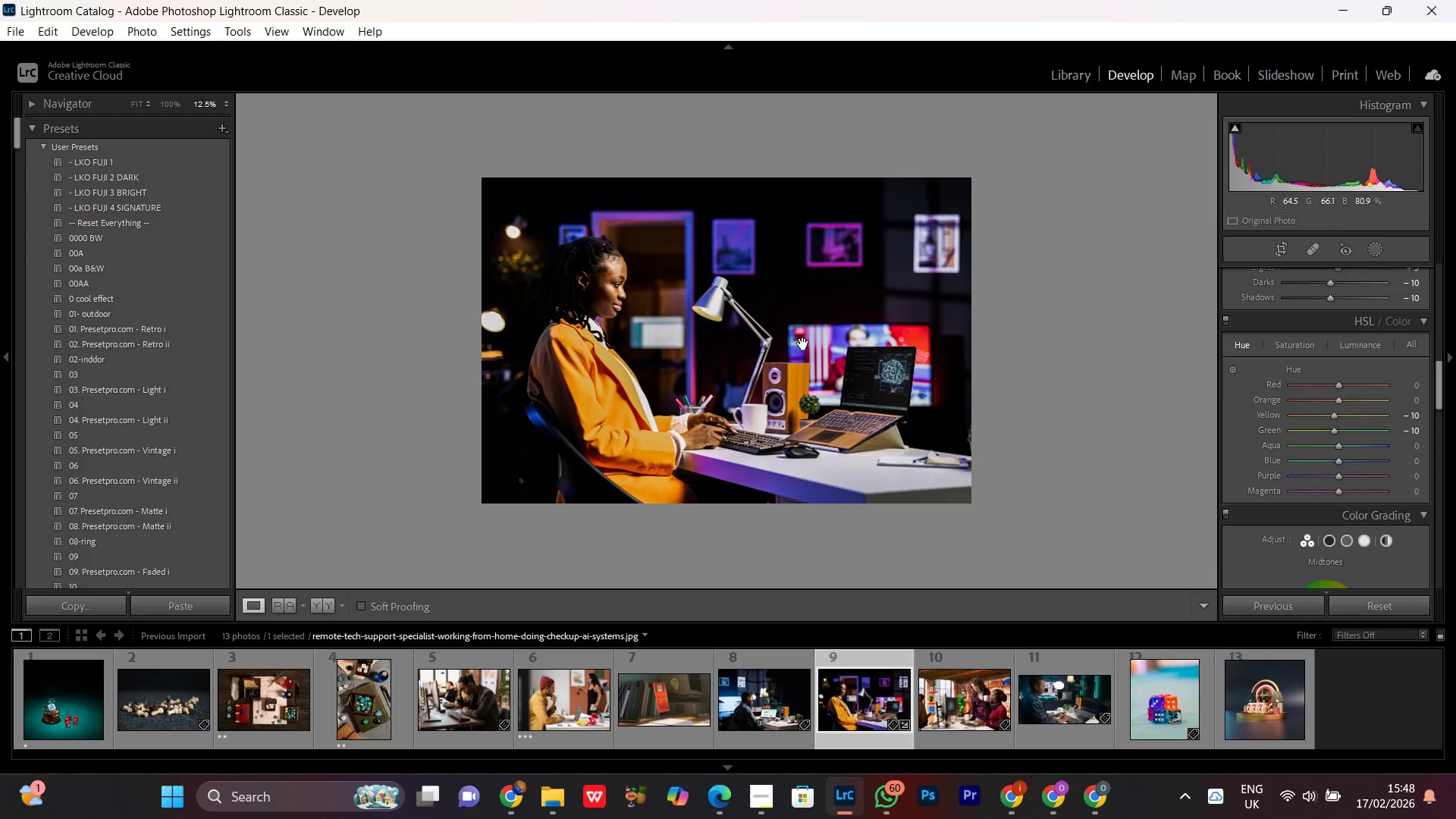 
triple_click([803, 344])
 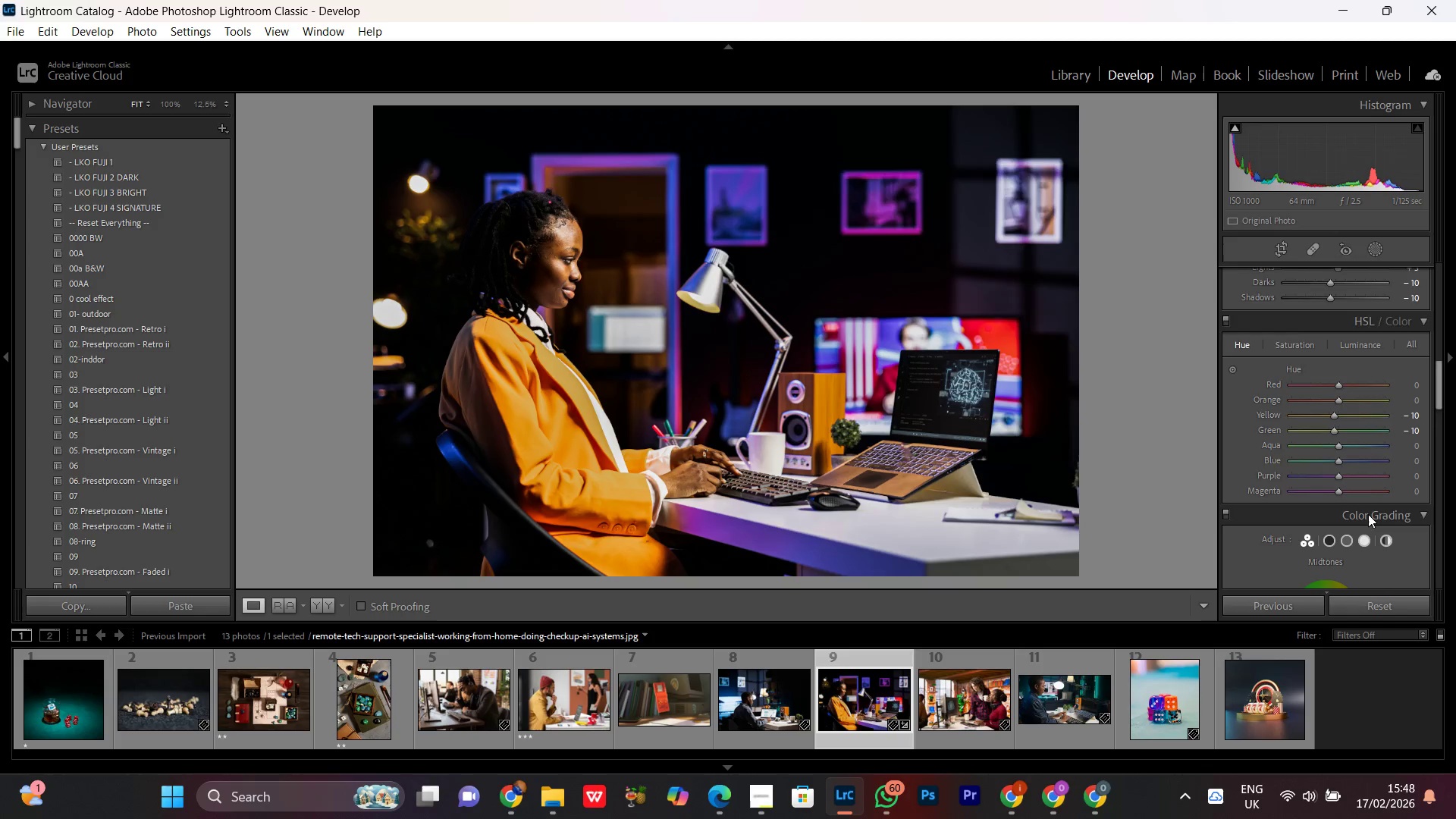 
scroll: coordinate [1368, 514], scroll_direction: down, amount: 1.0
 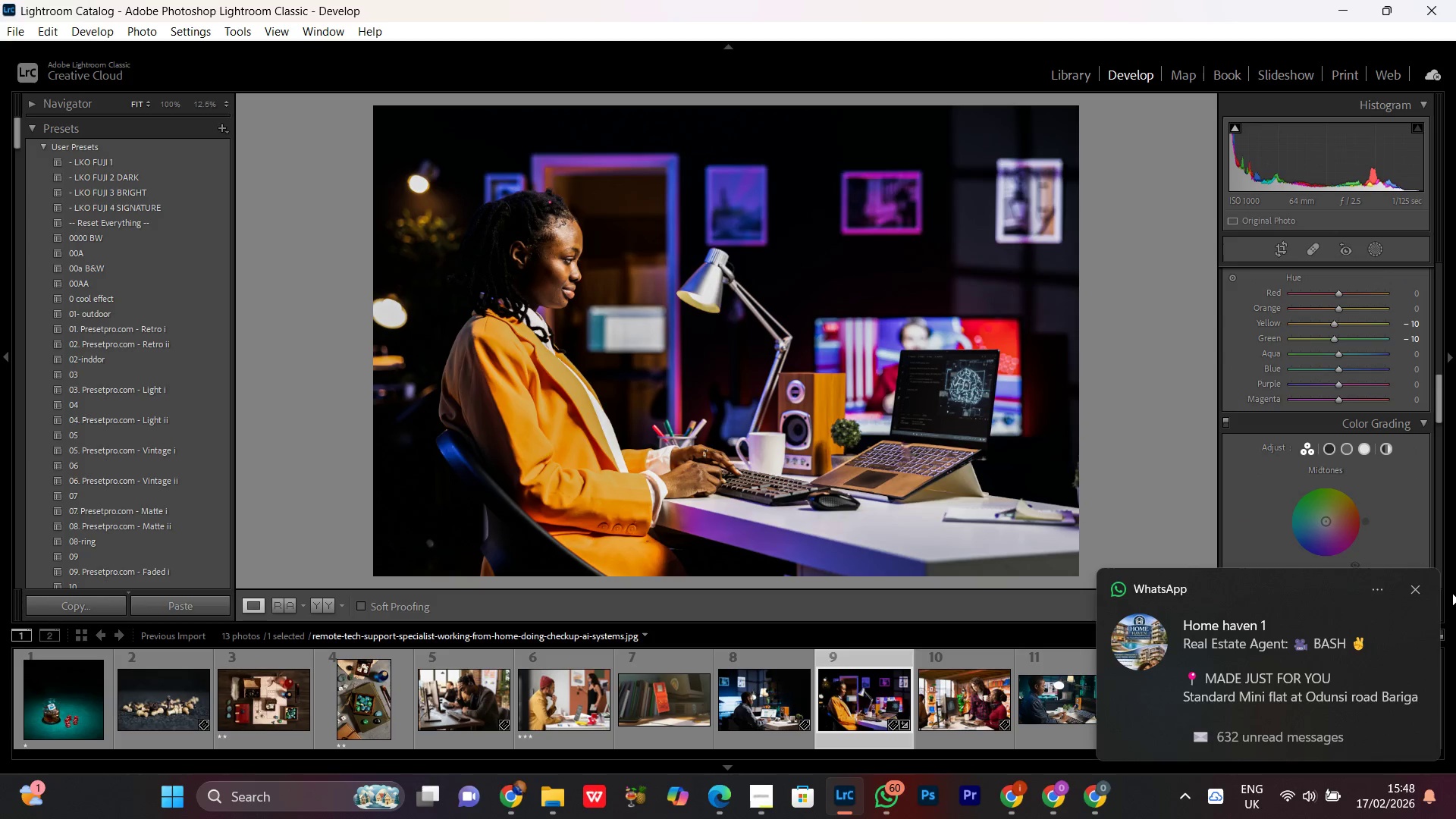 
wait(6.64)
 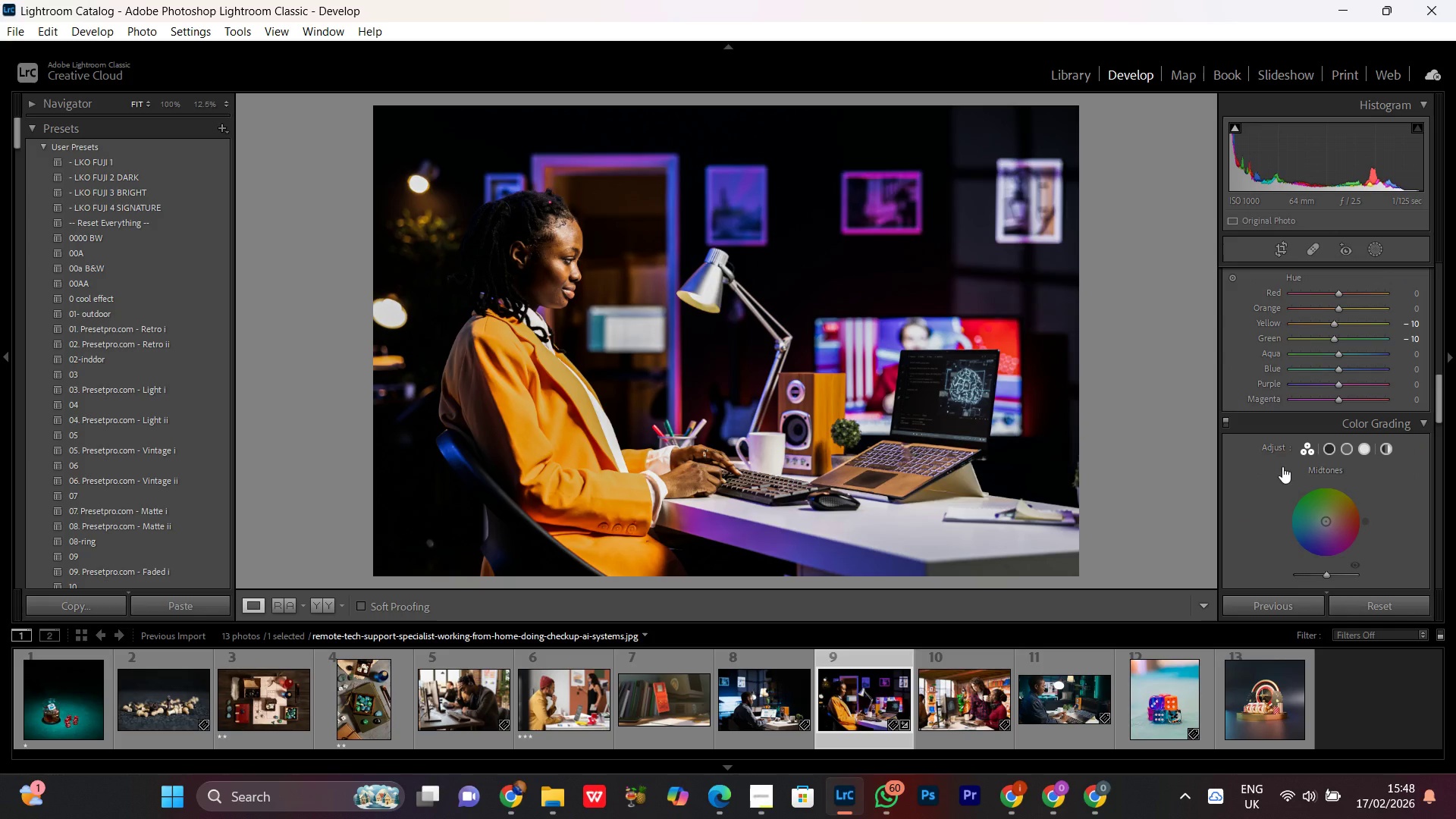 
left_click([1420, 592])
 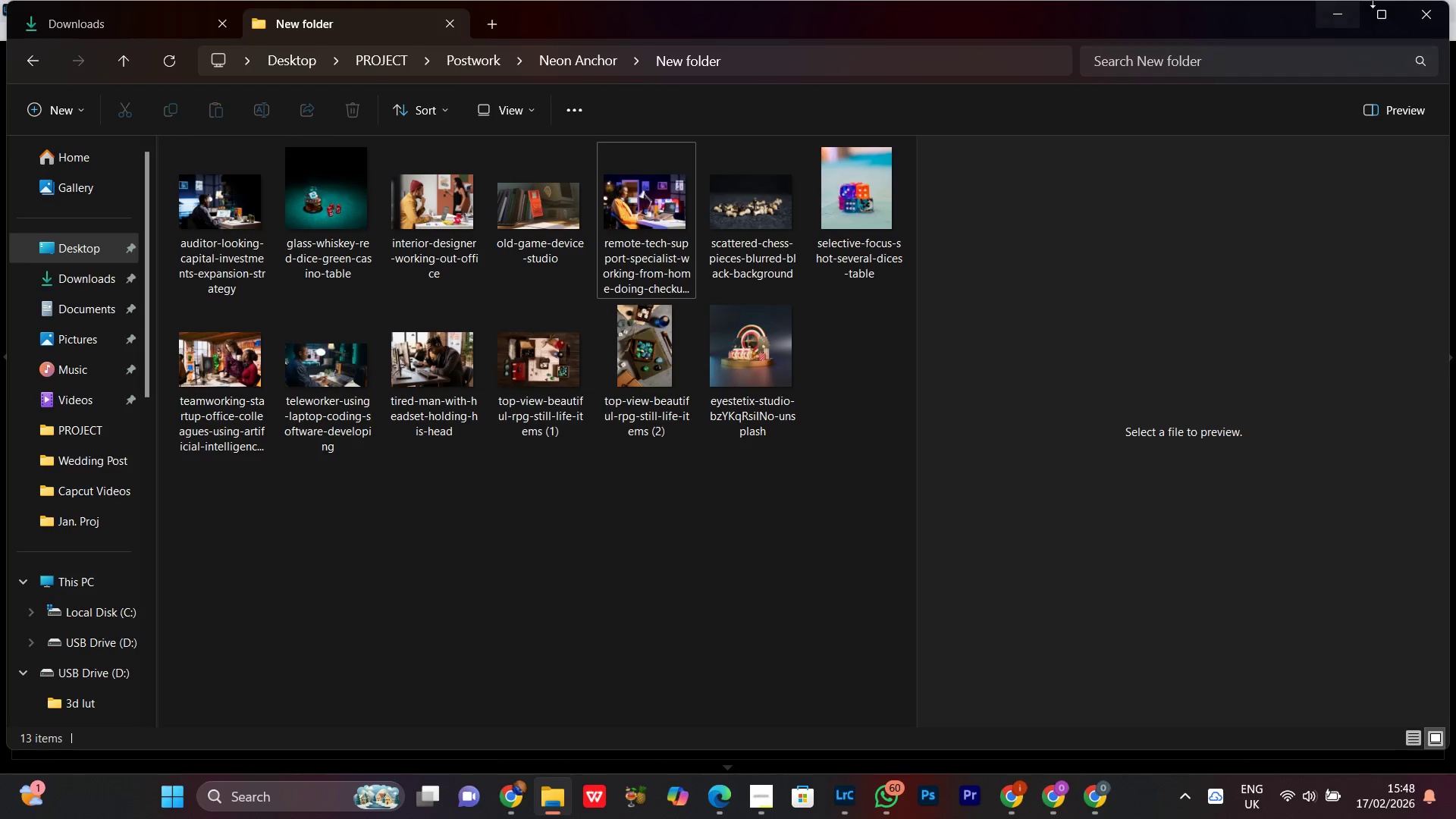 
left_click([1335, 14])
 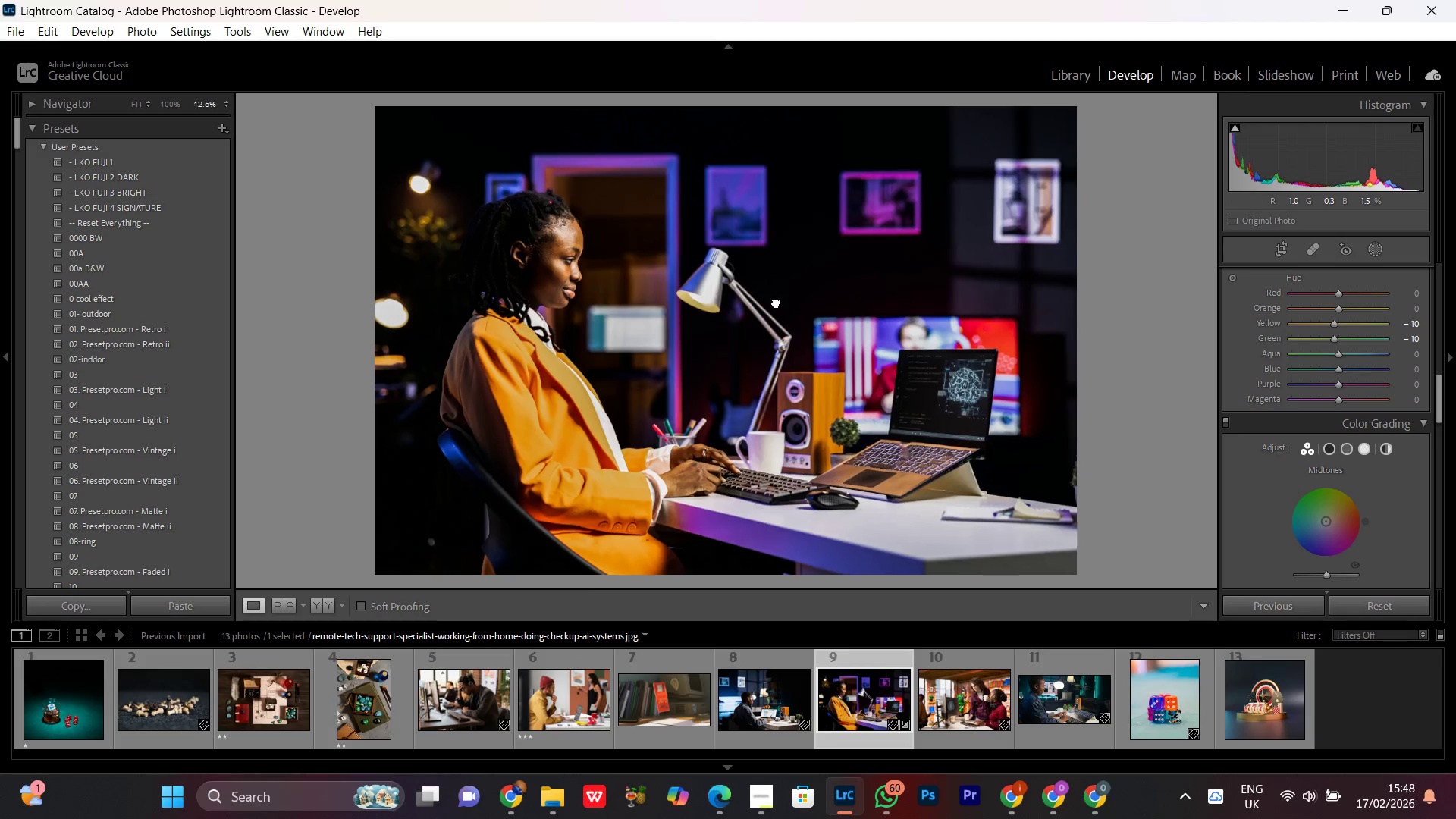 
double_click([777, 302])
 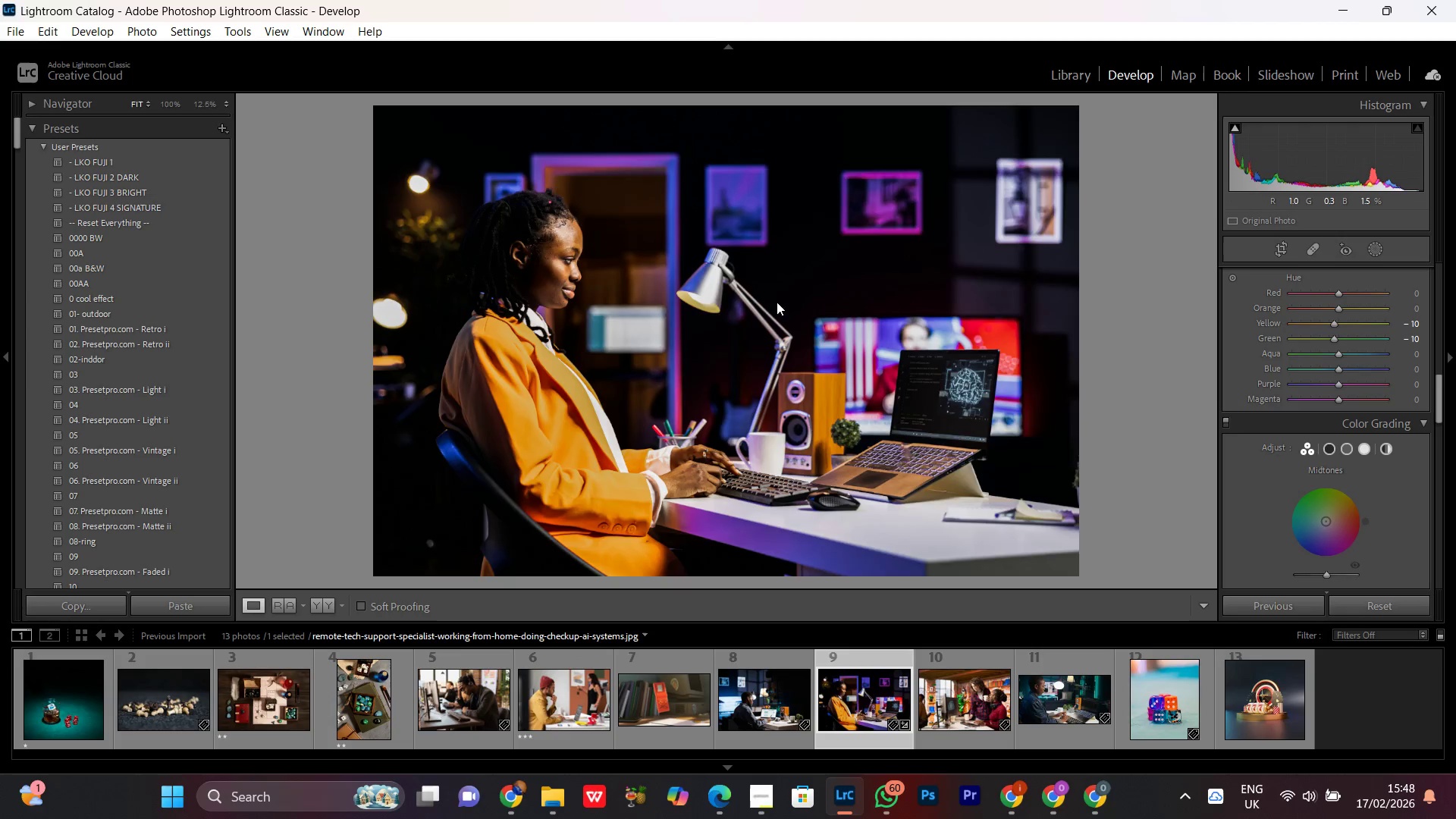 
triple_click([777, 302])
 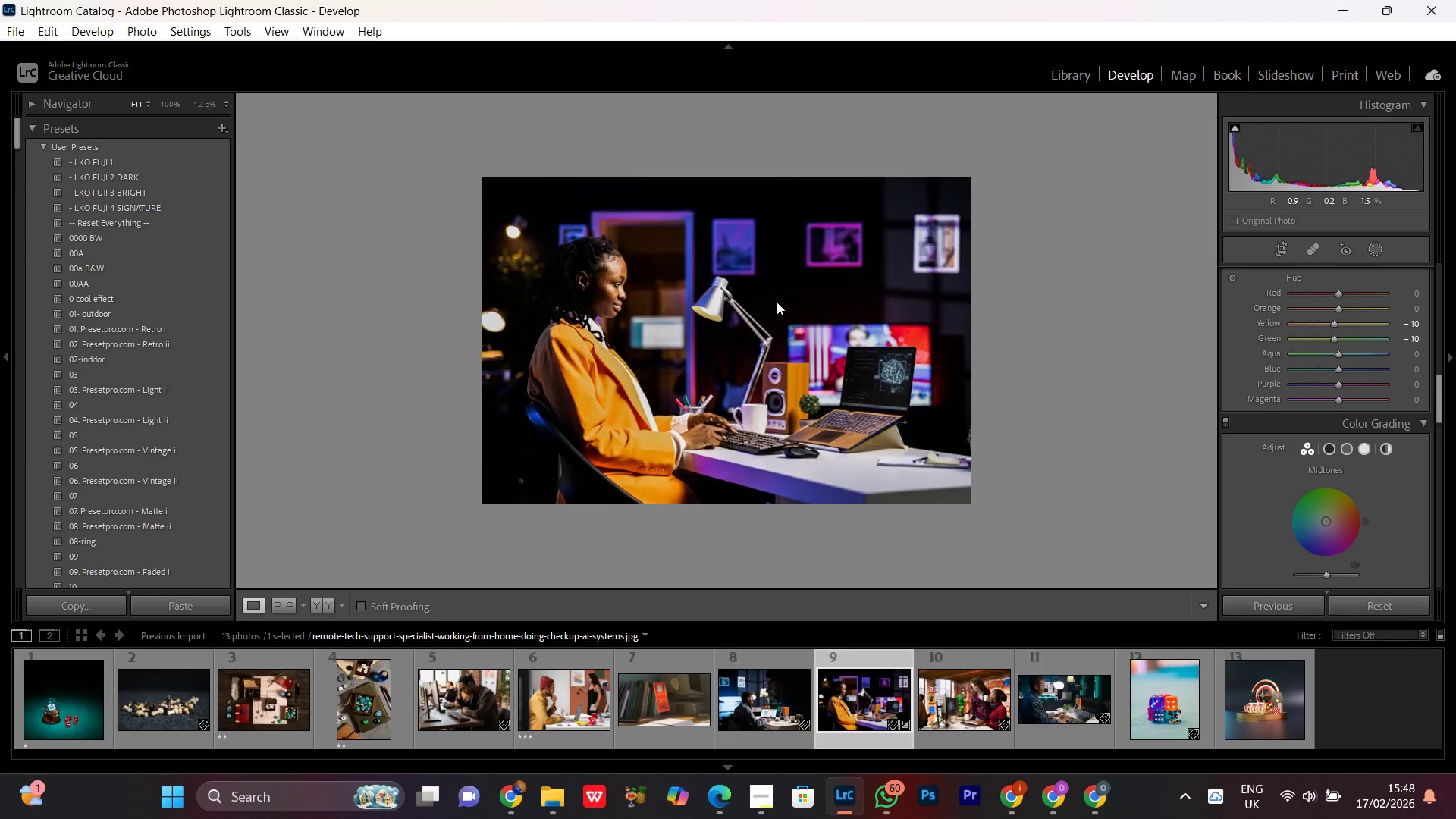 
triple_click([777, 302])
 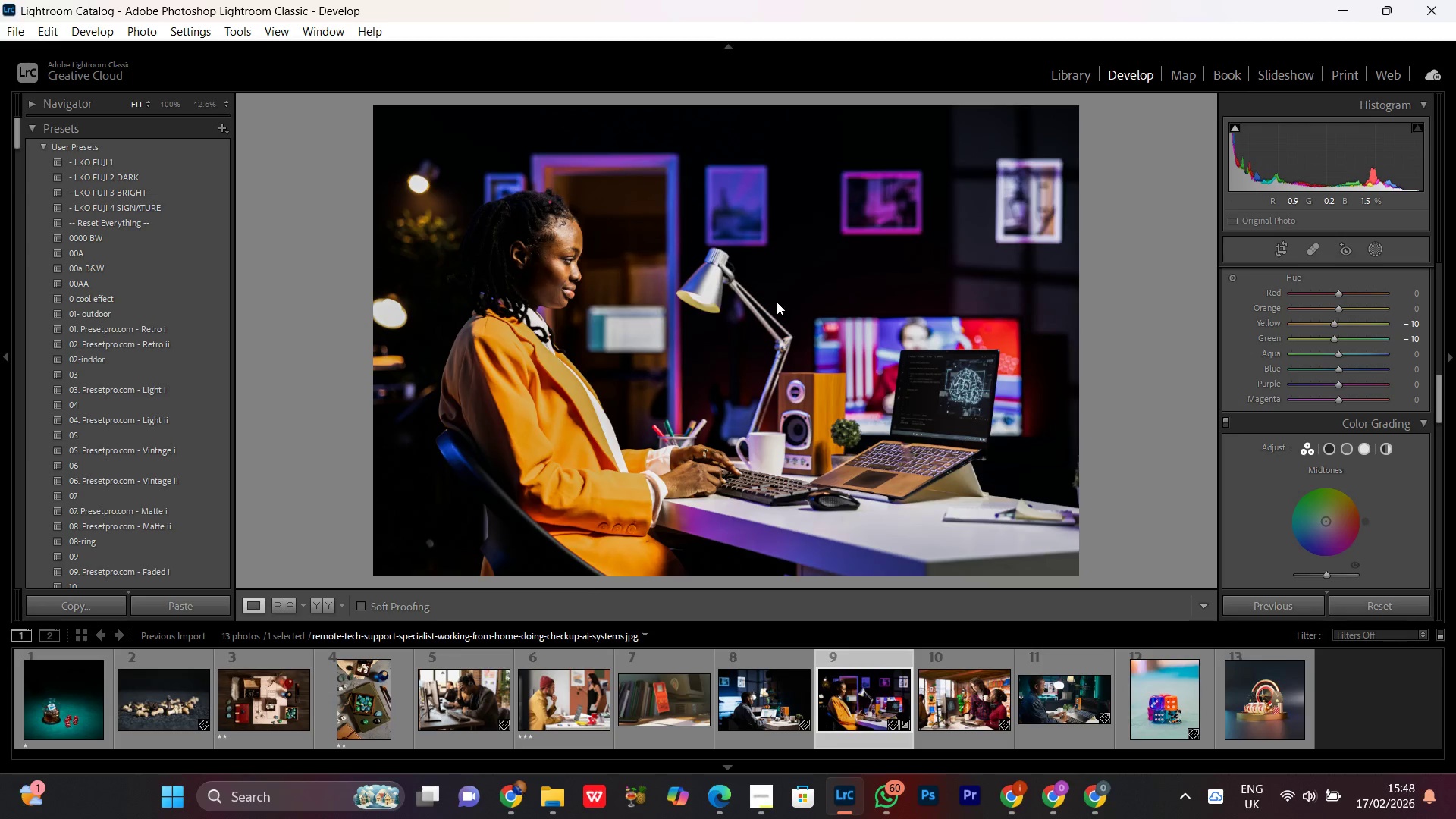 
triple_click([777, 302])
 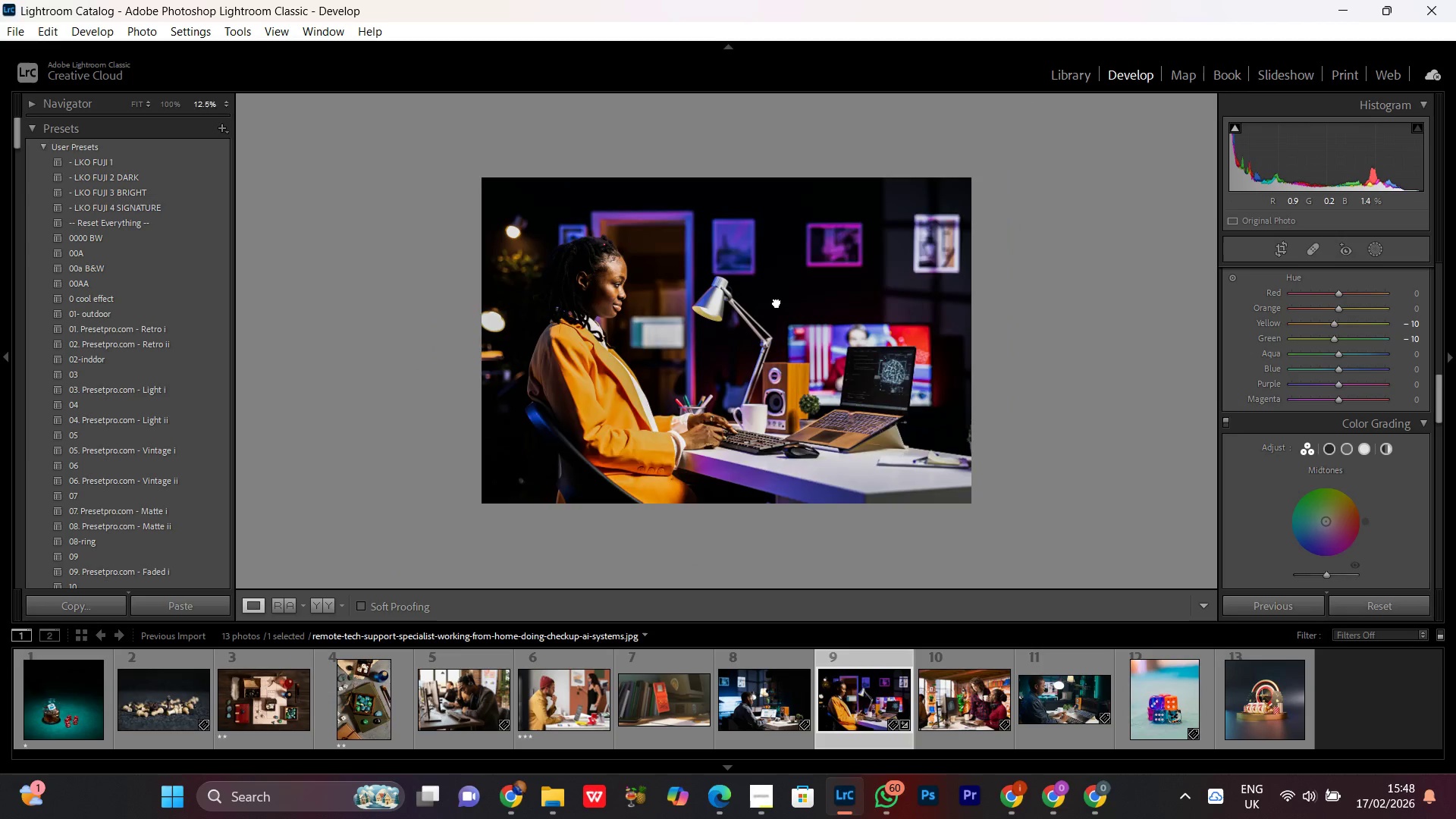 
triple_click([777, 302])
 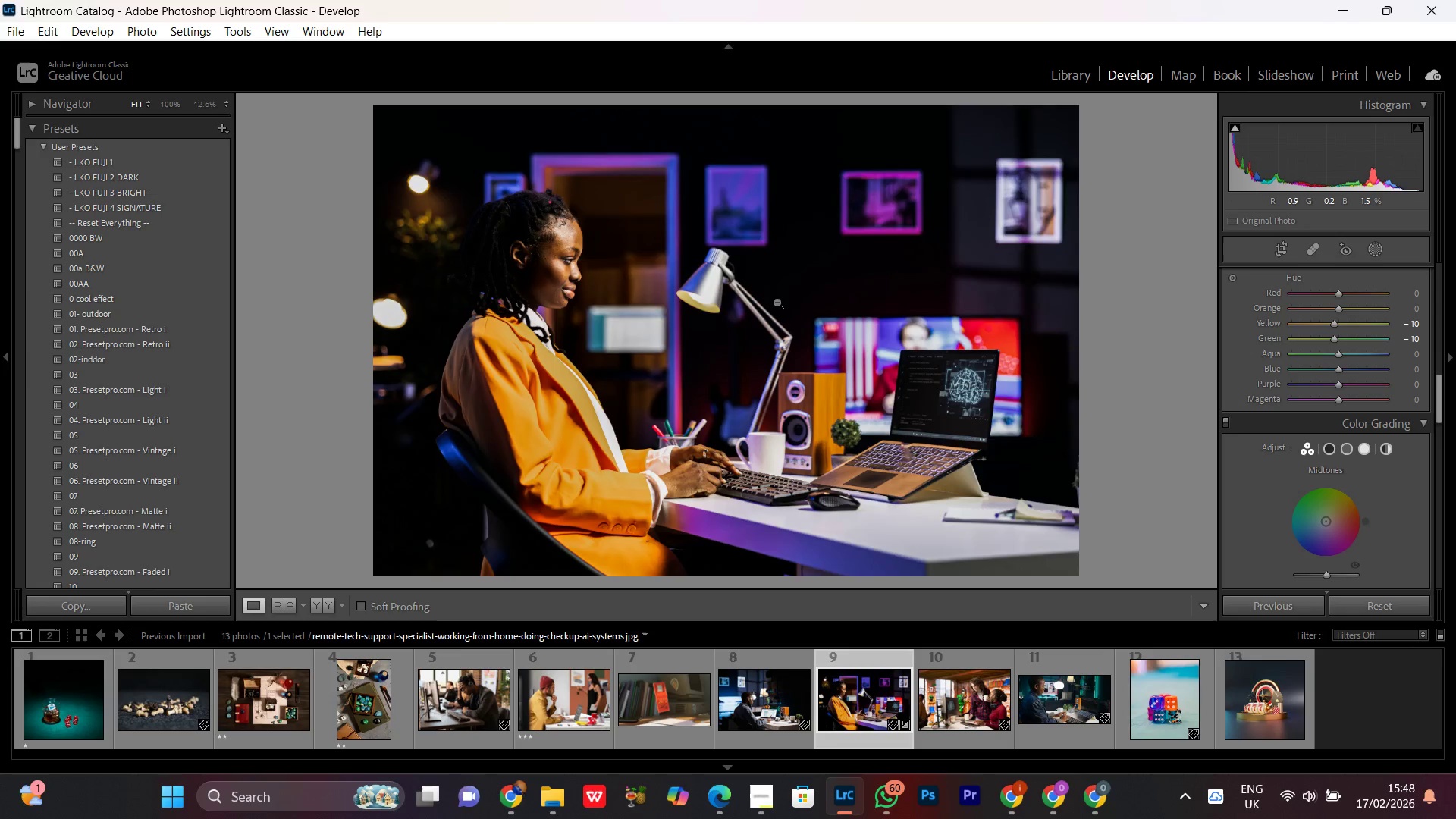 
triple_click([777, 302])
 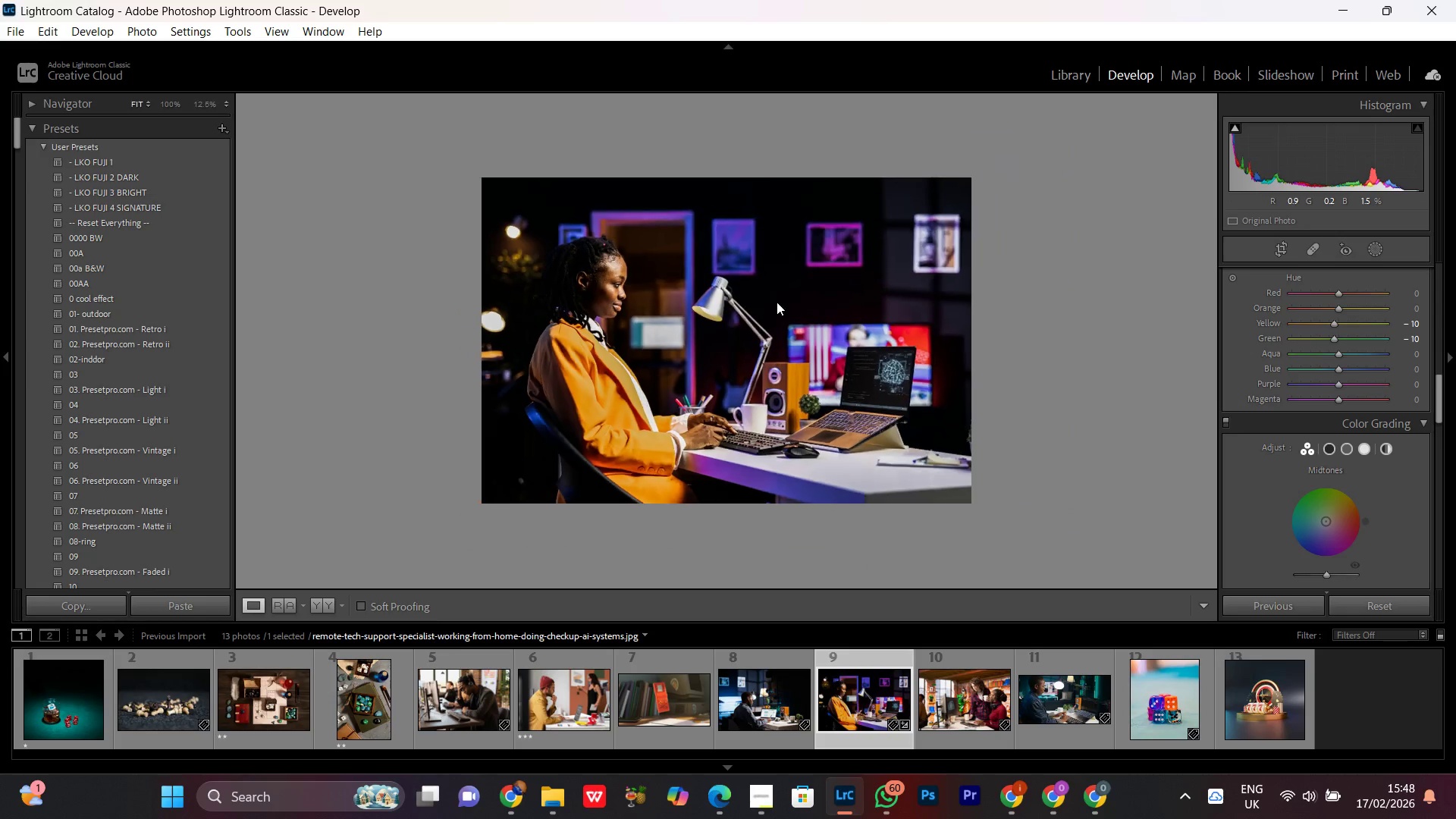 
triple_click([777, 302])
 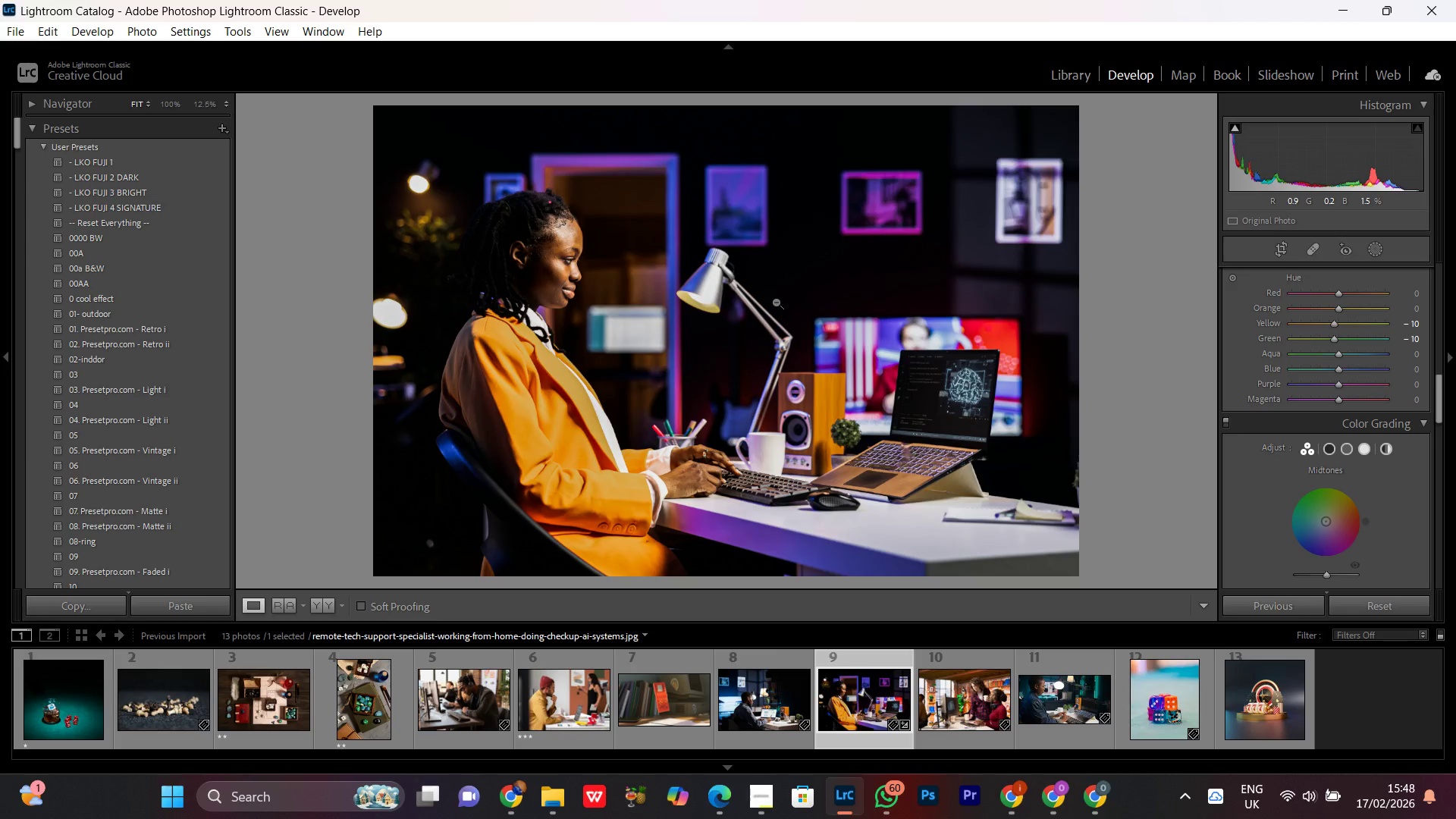 
wait(5.67)
 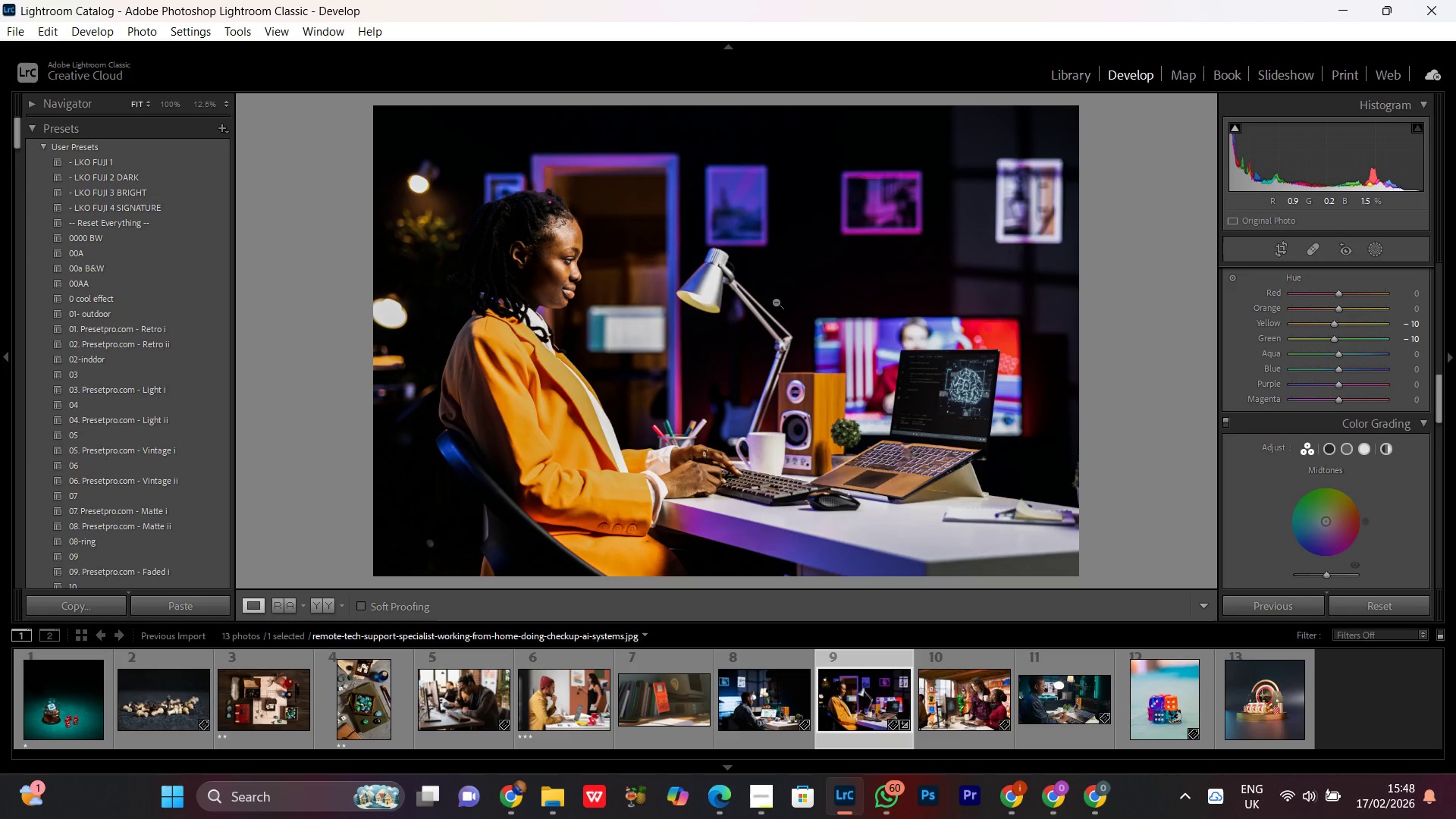 
double_click([739, 328])
 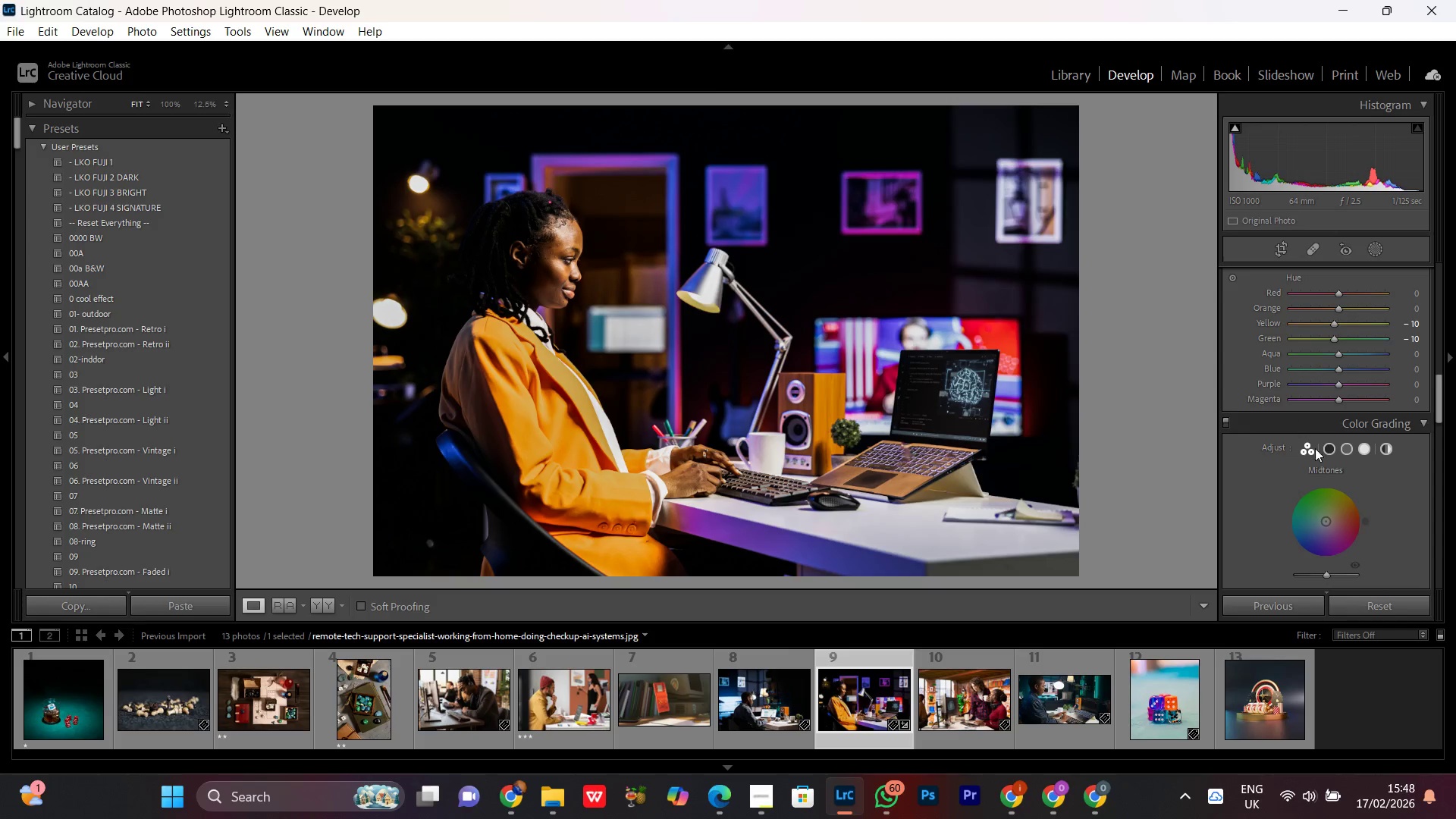 
left_click([1313, 453])
 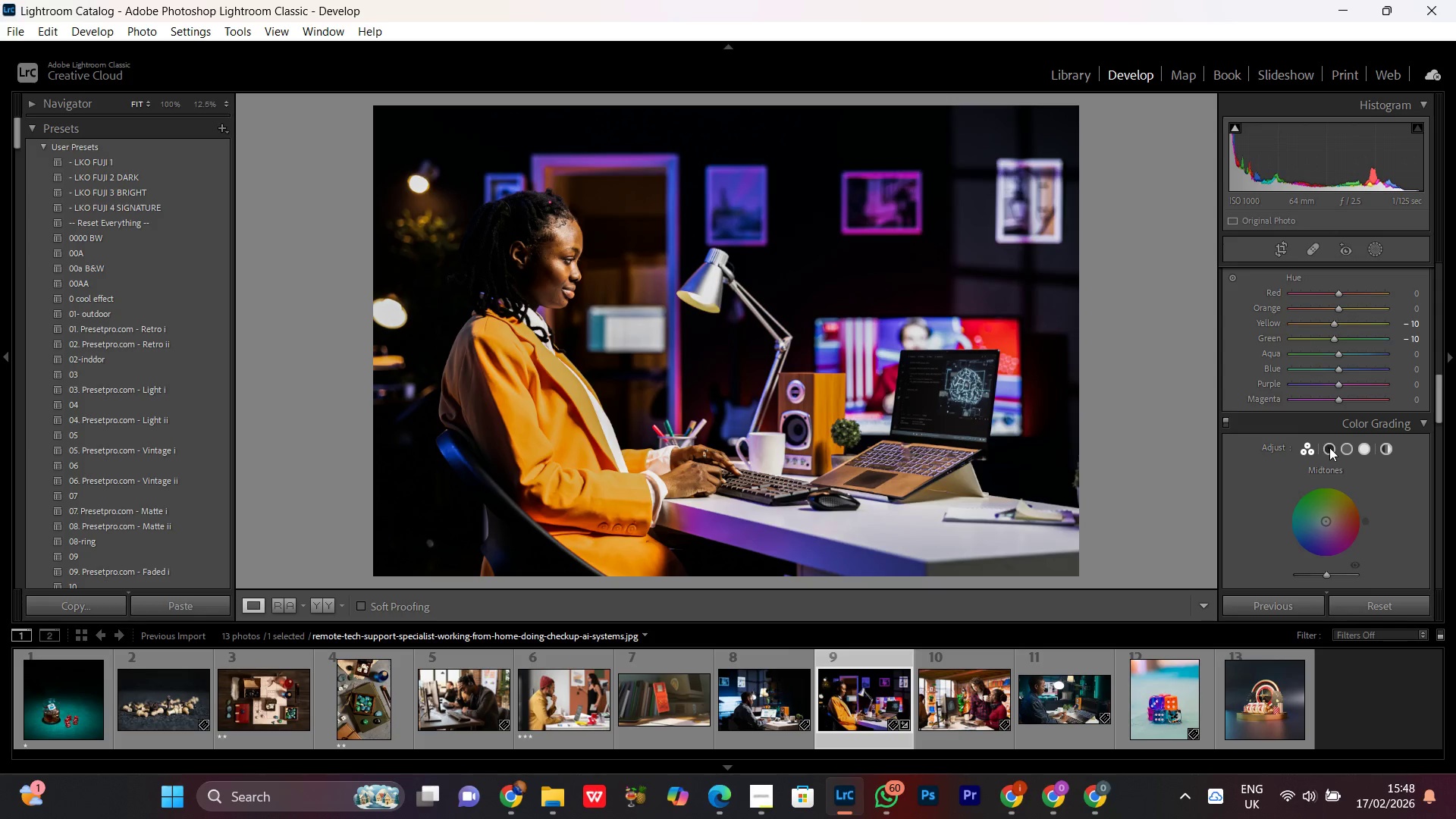 
left_click([1329, 447])
 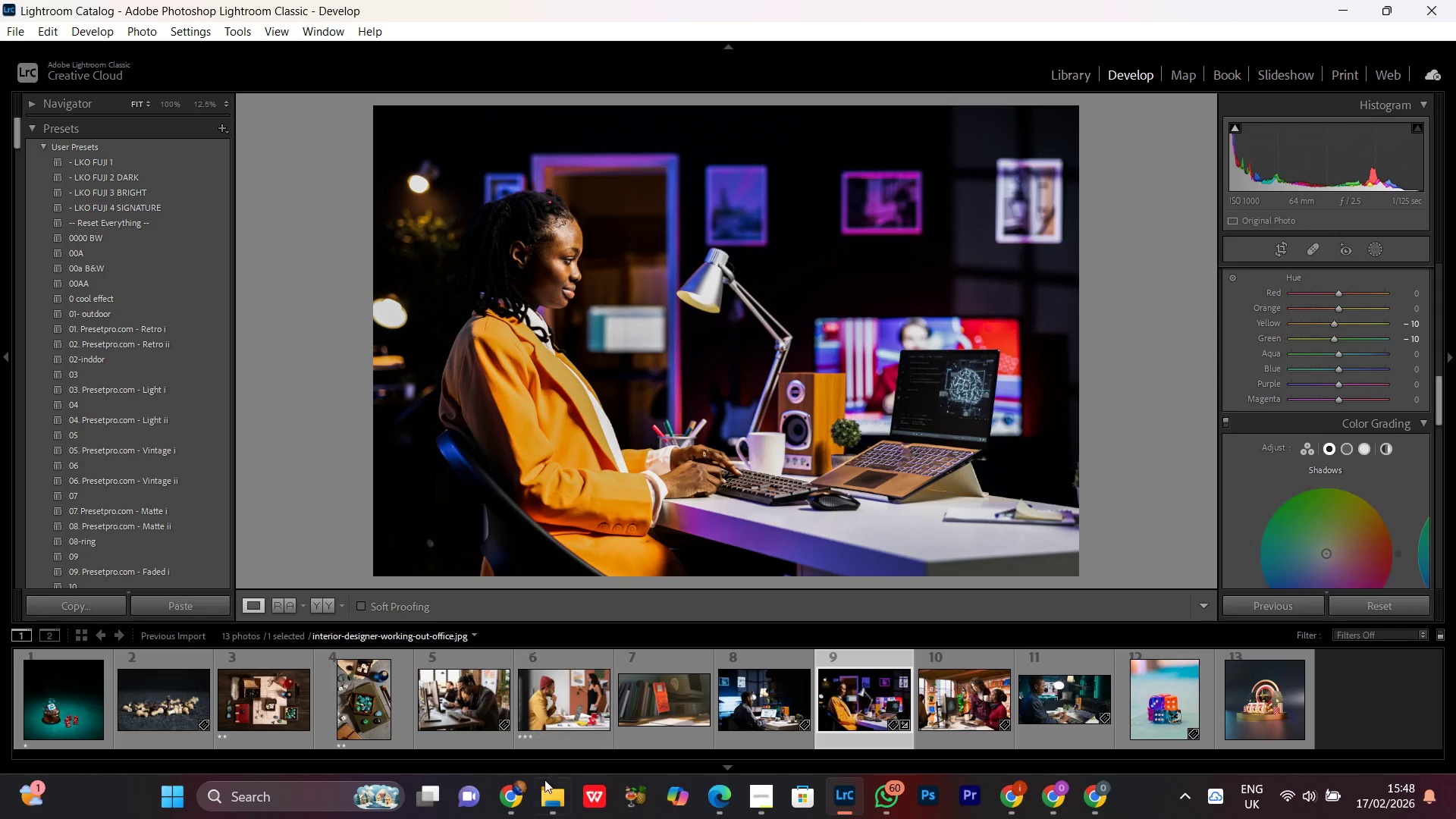 
left_click([510, 795])
 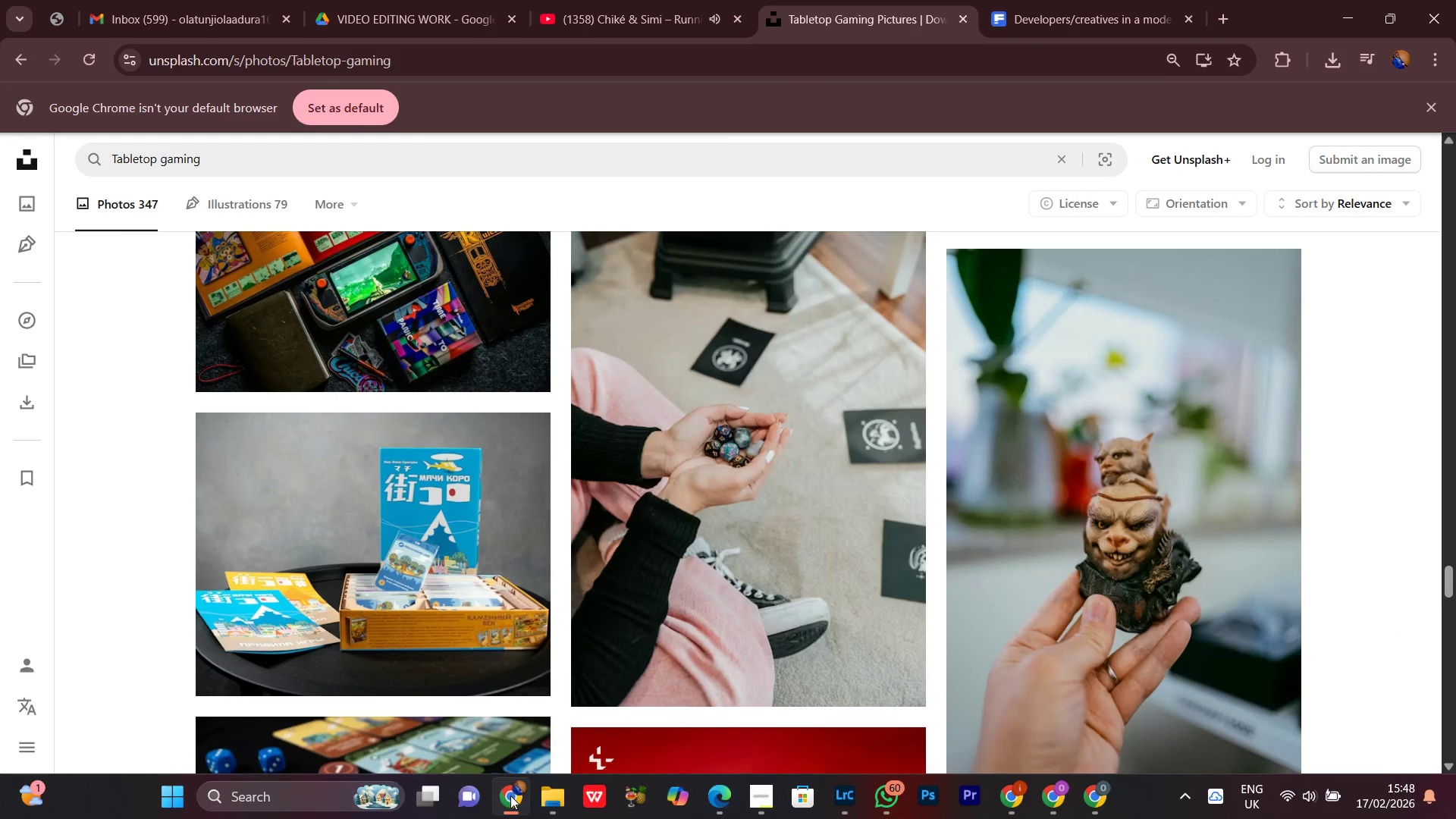 
left_click([510, 795])
 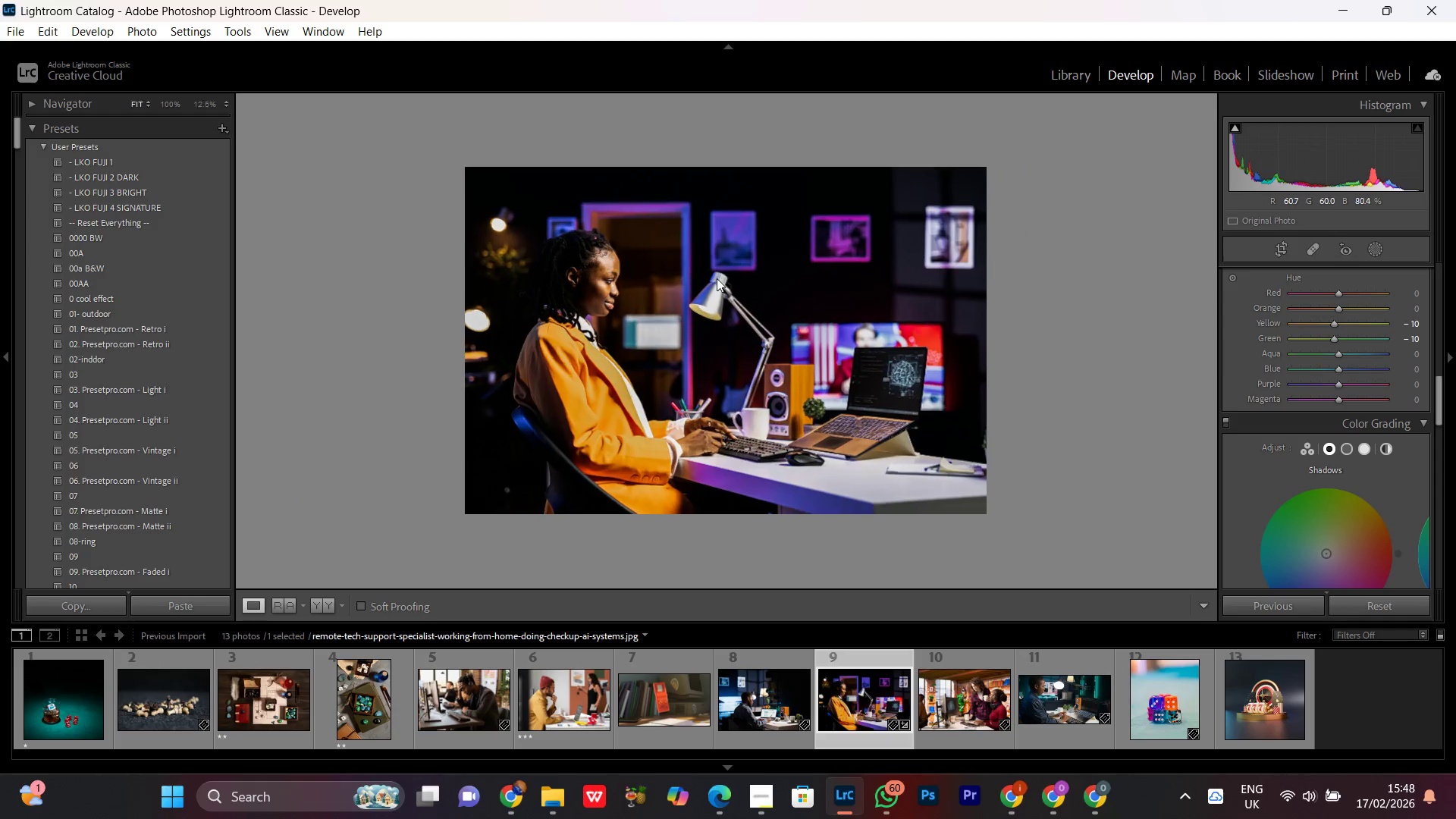 
triple_click([717, 278])
 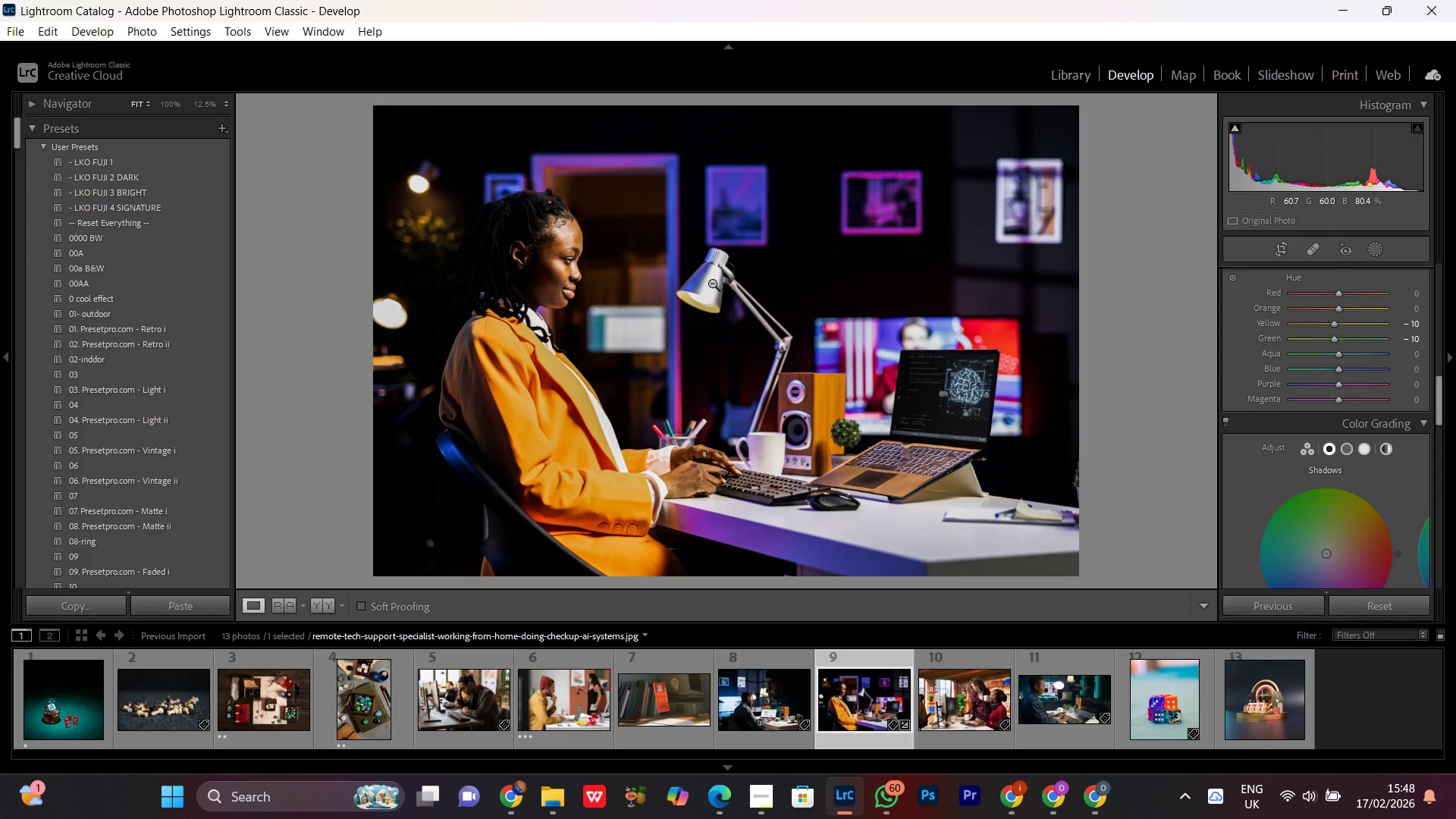 
left_click([710, 283])
 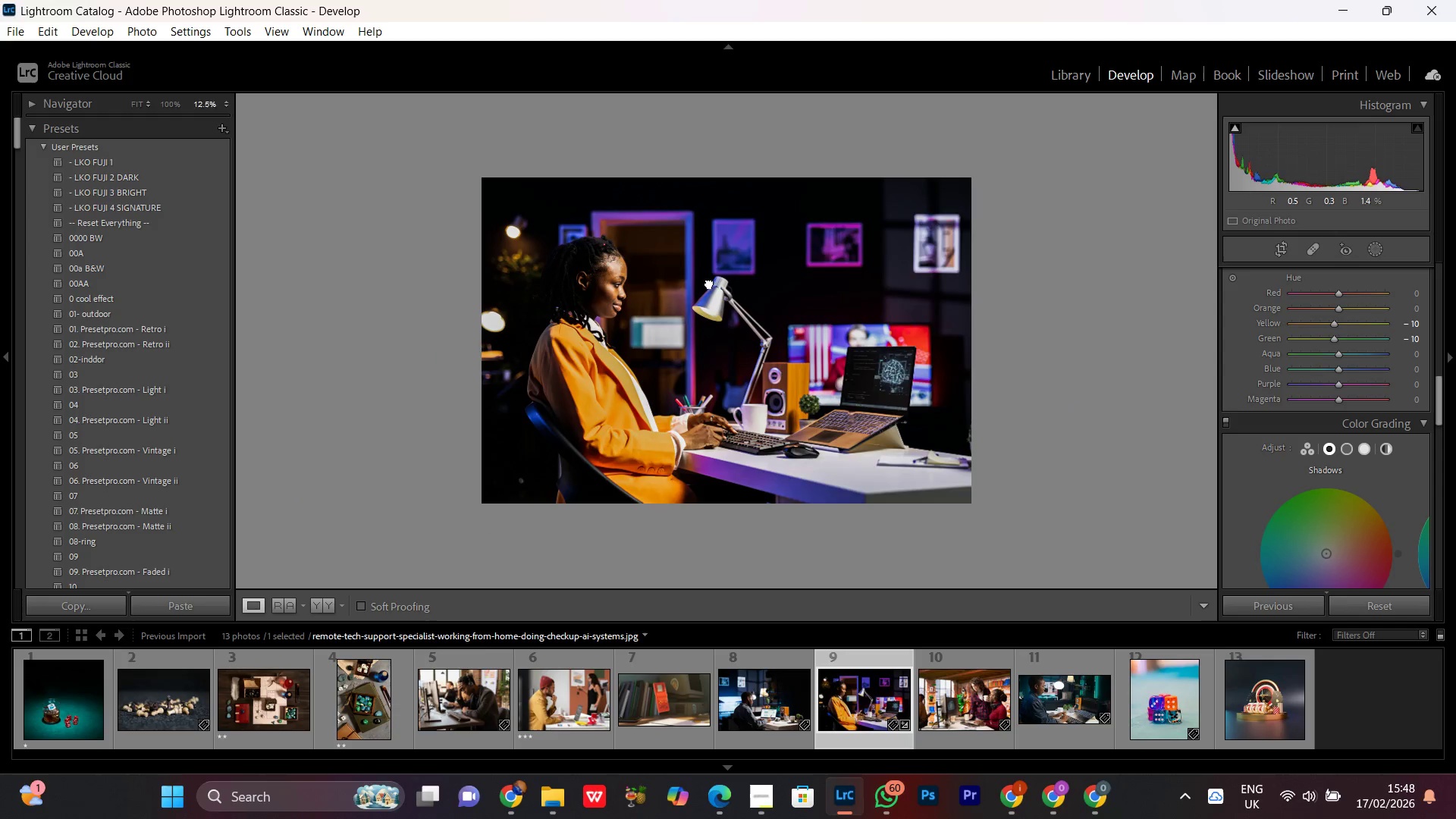 
double_click([709, 283])
 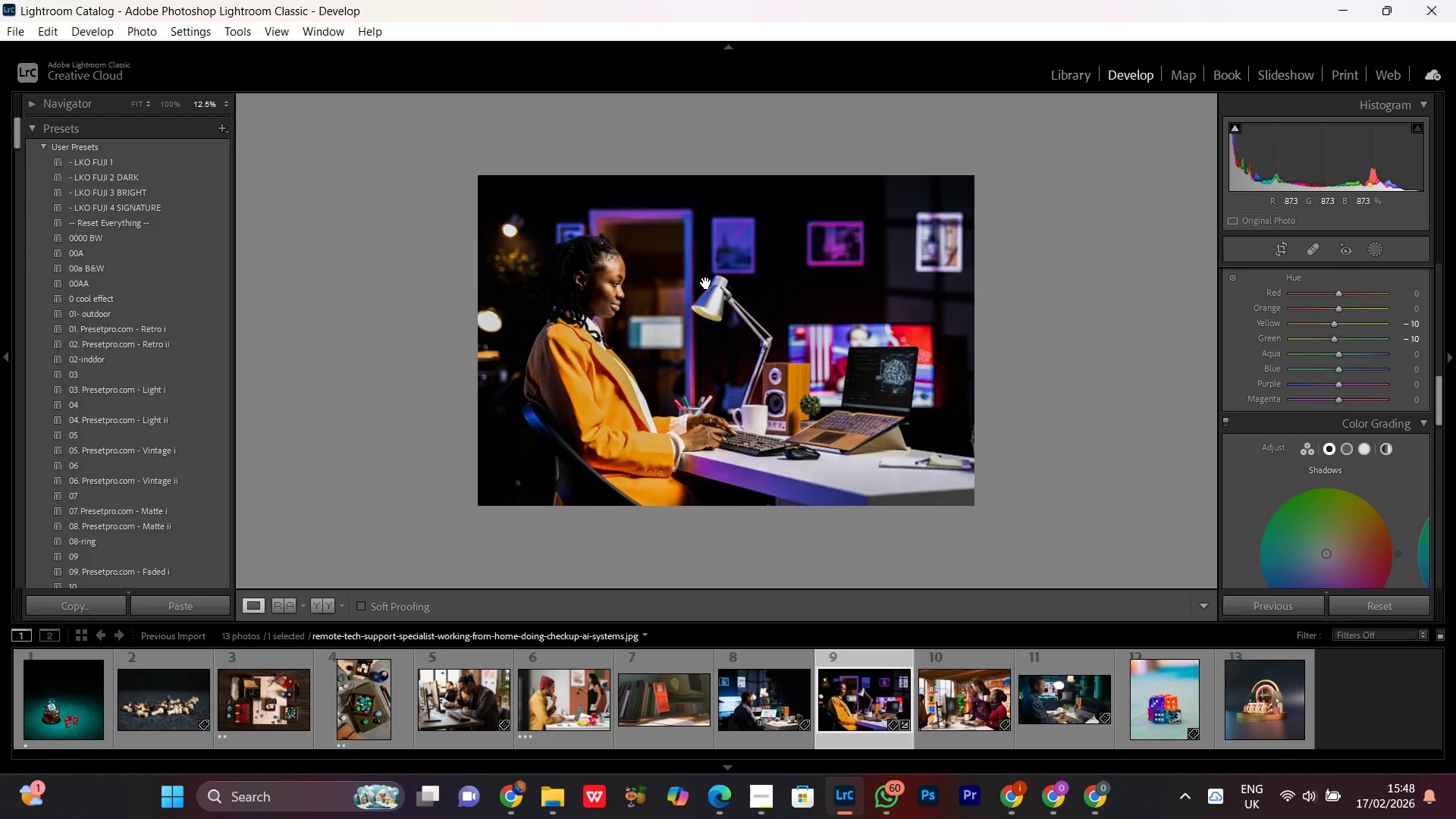 
double_click([706, 283])
 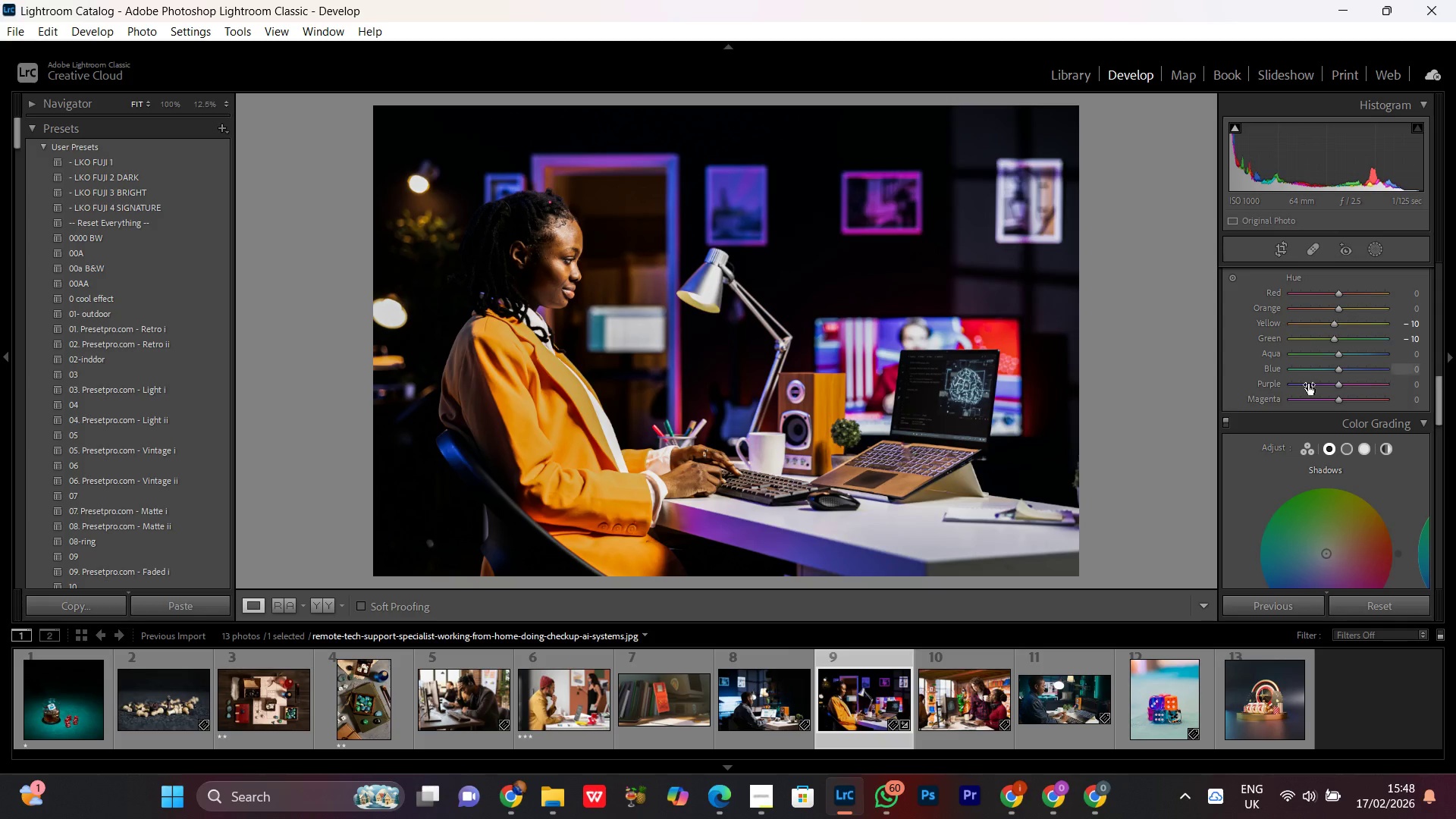 
scroll: coordinate [1407, 488], scroll_direction: down, amount: 2.0
 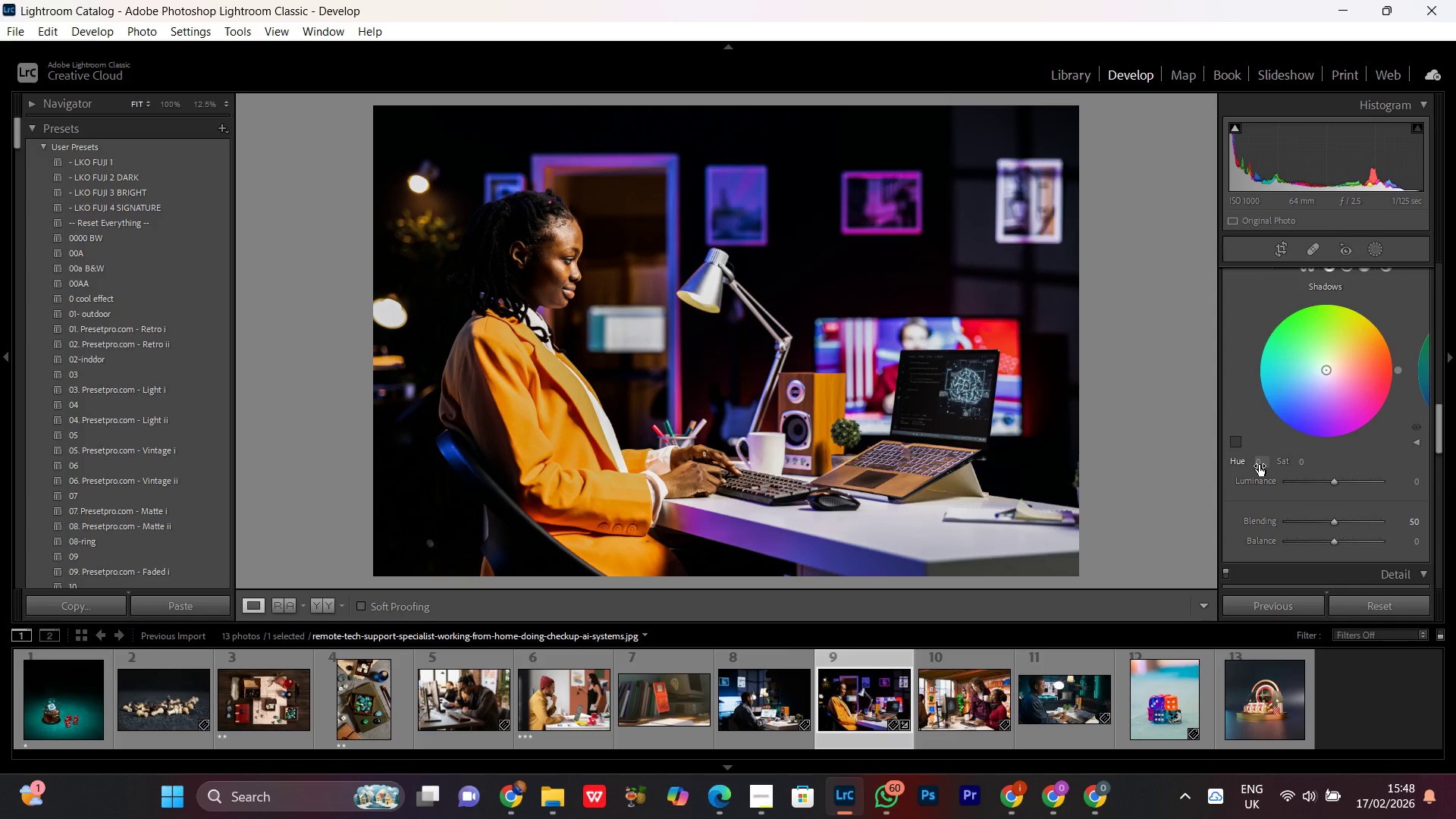 
left_click_drag(start_coordinate=[1258, 466], to_coordinate=[1420, 468])
 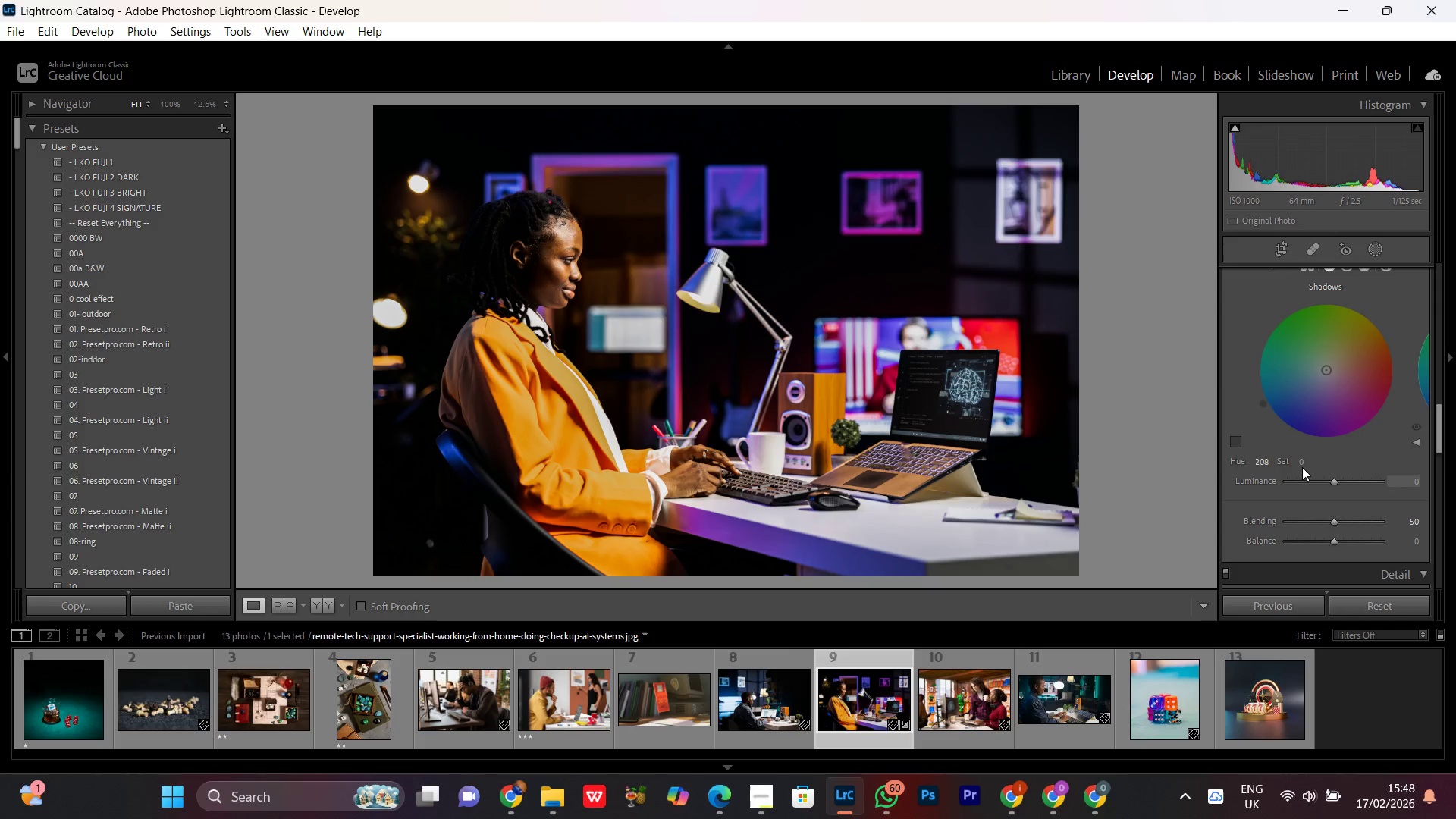 
left_click_drag(start_coordinate=[1299, 459], to_coordinate=[1320, 458])
 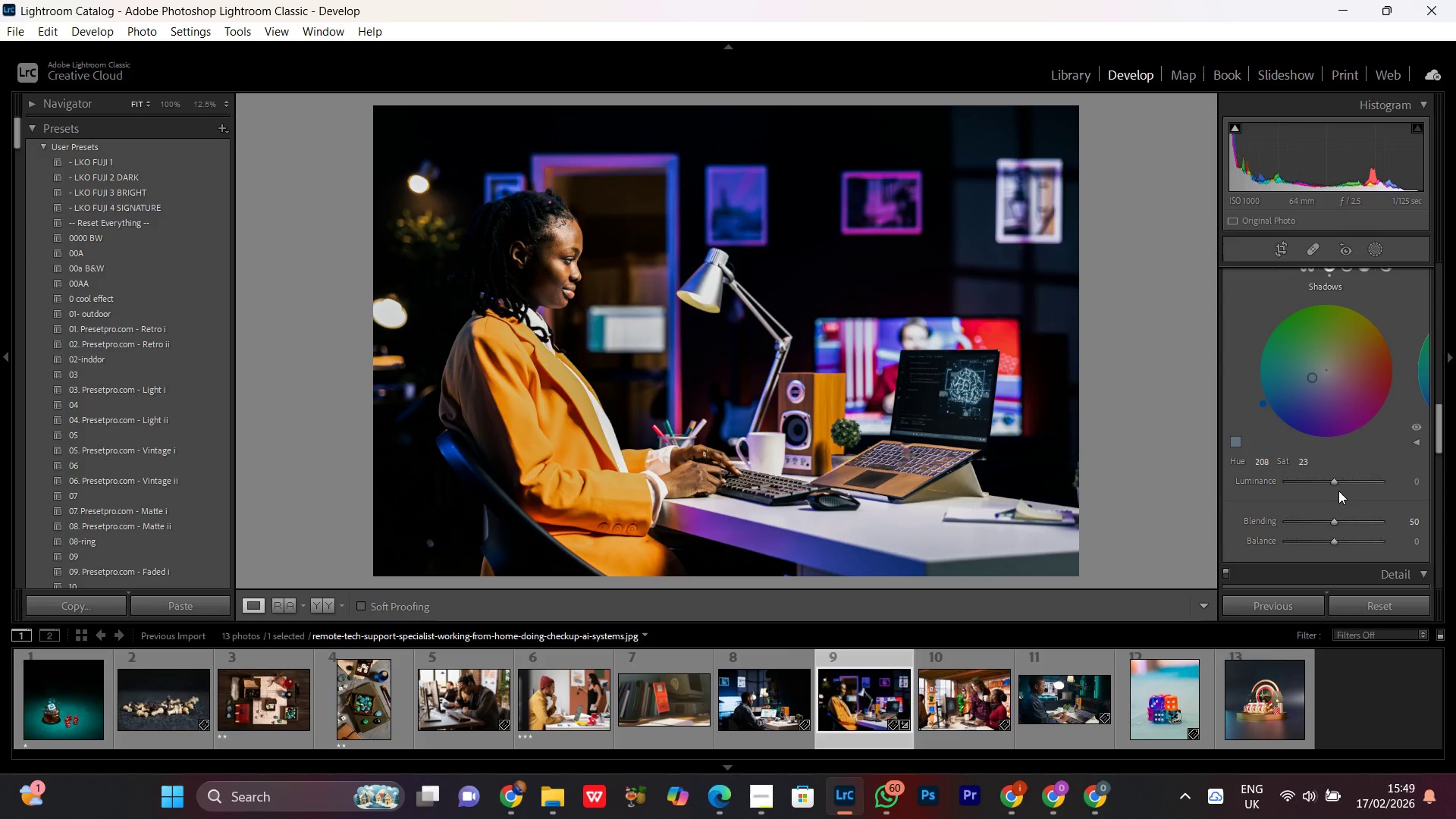 
wait(5.19)
 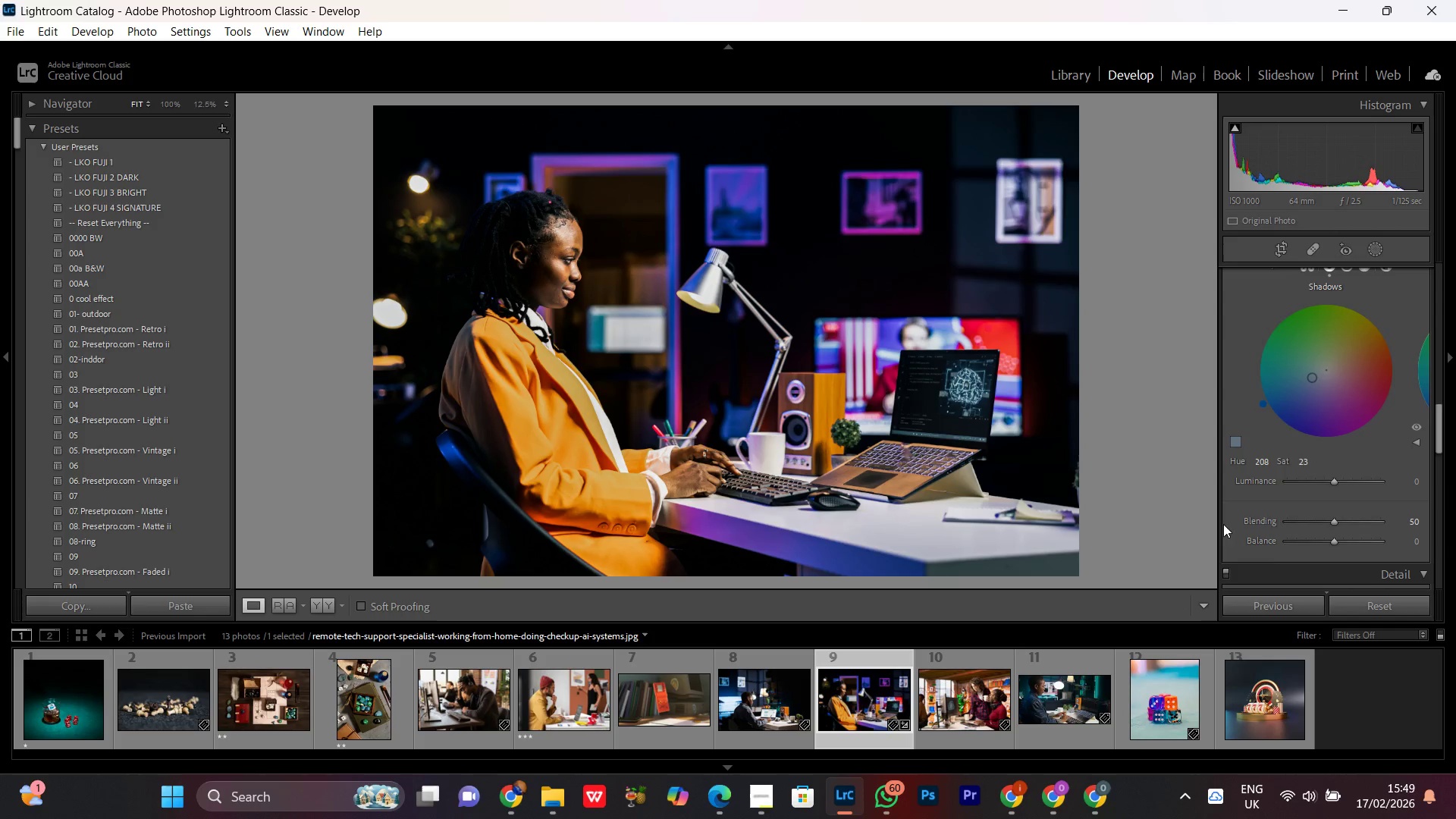 
scroll: coordinate [1338, 477], scroll_direction: up, amount: 1.0
 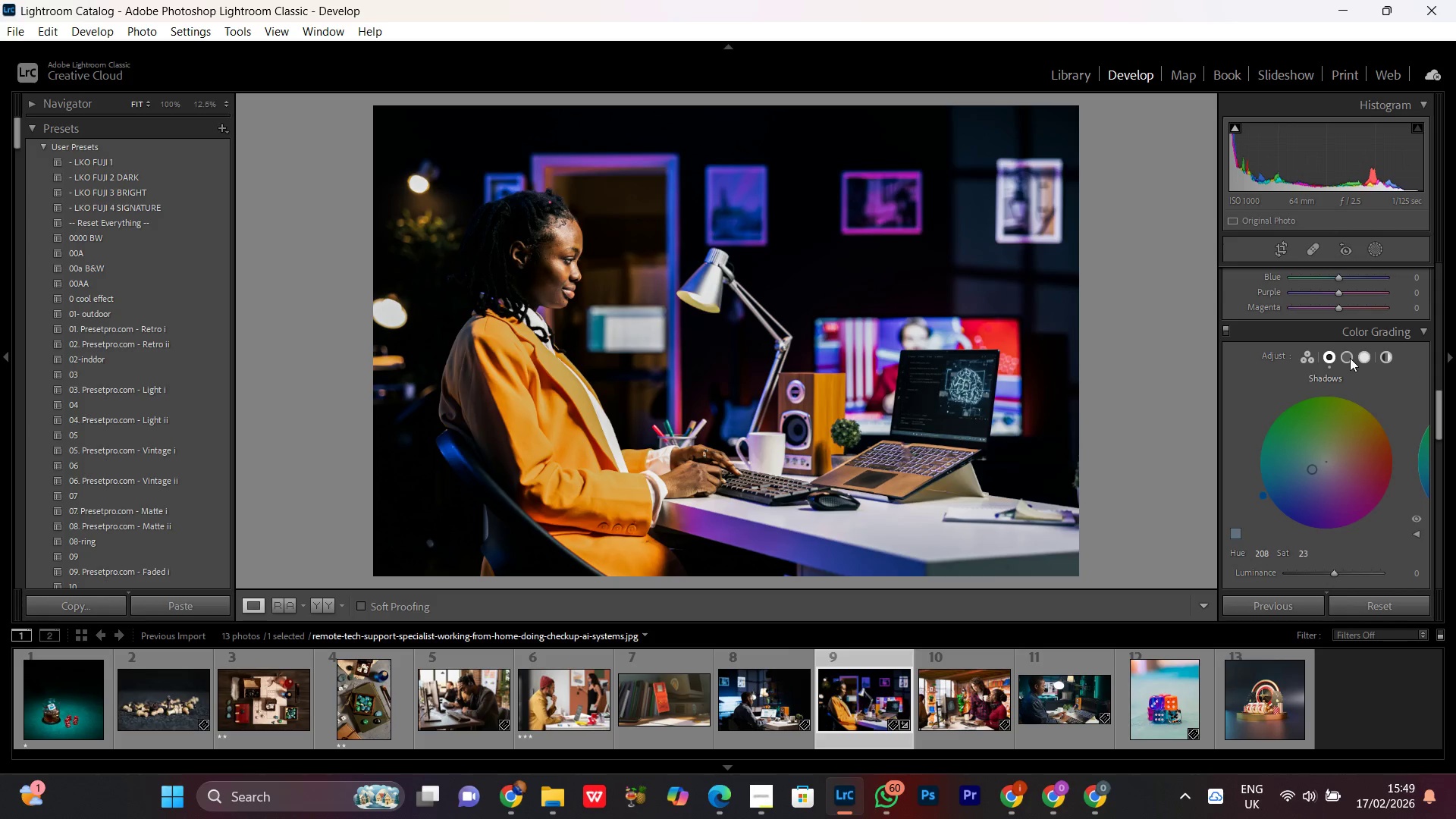 
left_click([1350, 357])
 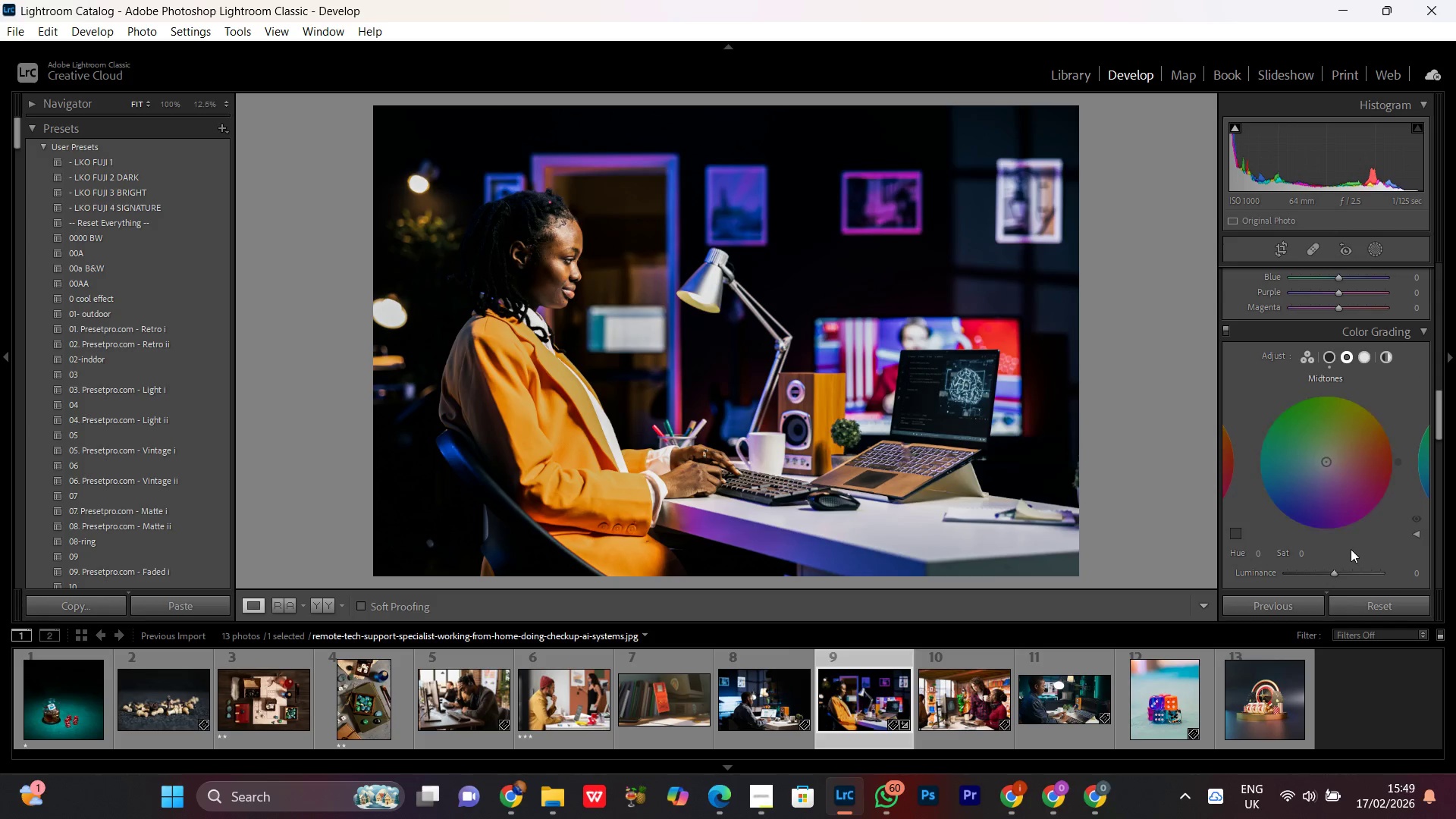 
scroll: coordinate [1351, 549], scroll_direction: down, amount: 1.0
 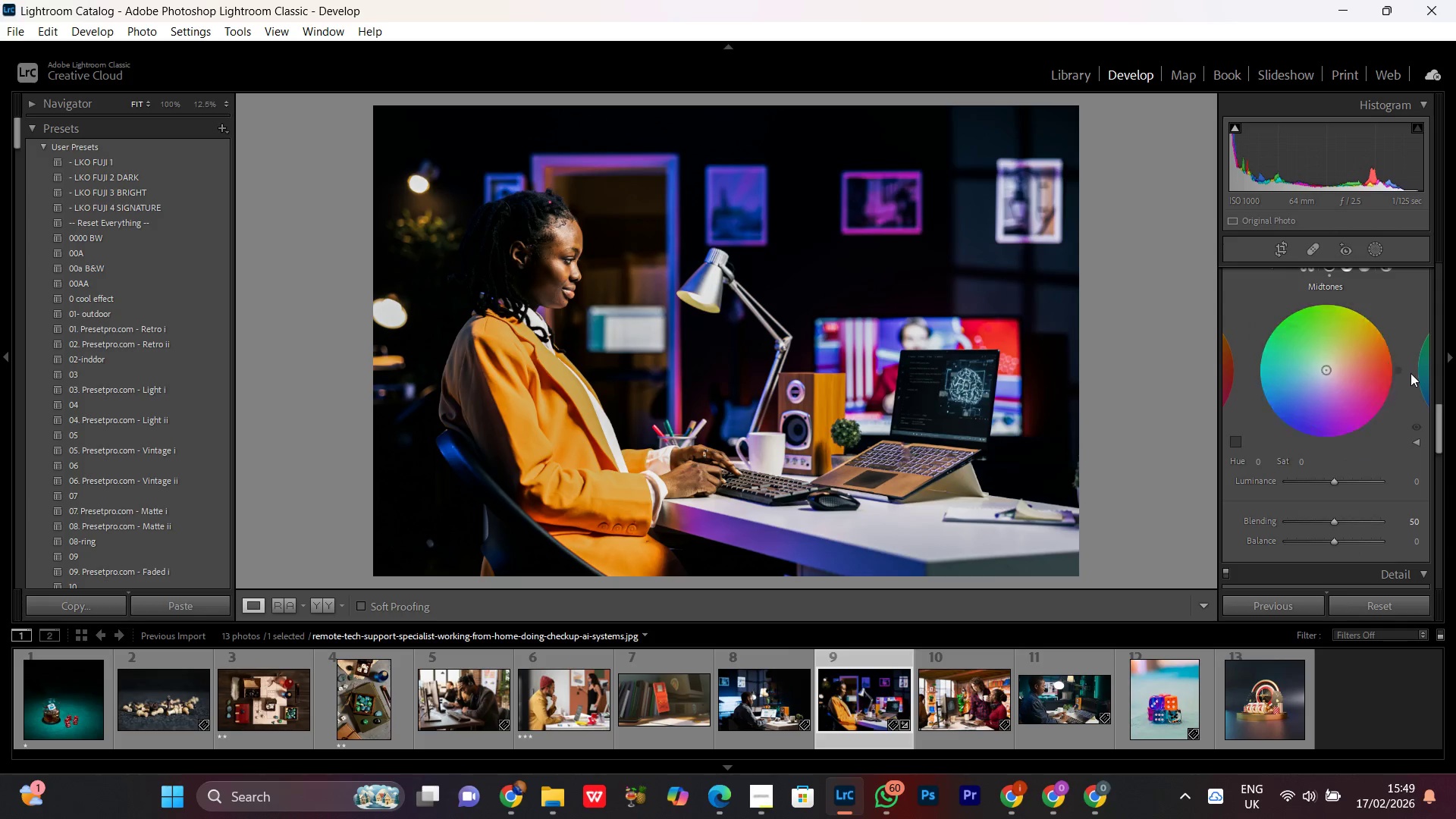 
left_click_drag(start_coordinate=[1398, 371], to_coordinate=[1286, 399])
 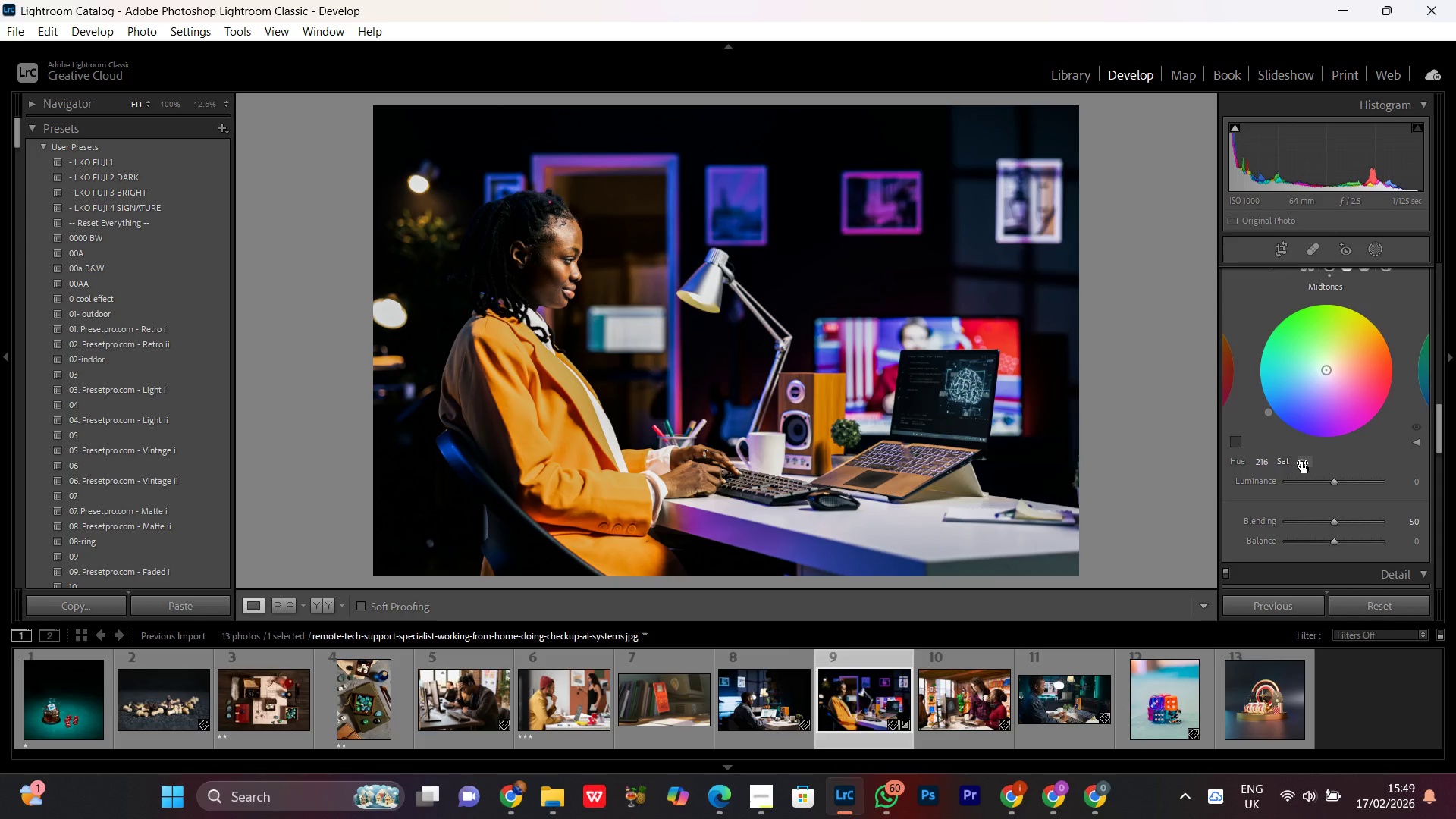 
left_click_drag(start_coordinate=[1301, 462], to_coordinate=[1312, 463])
 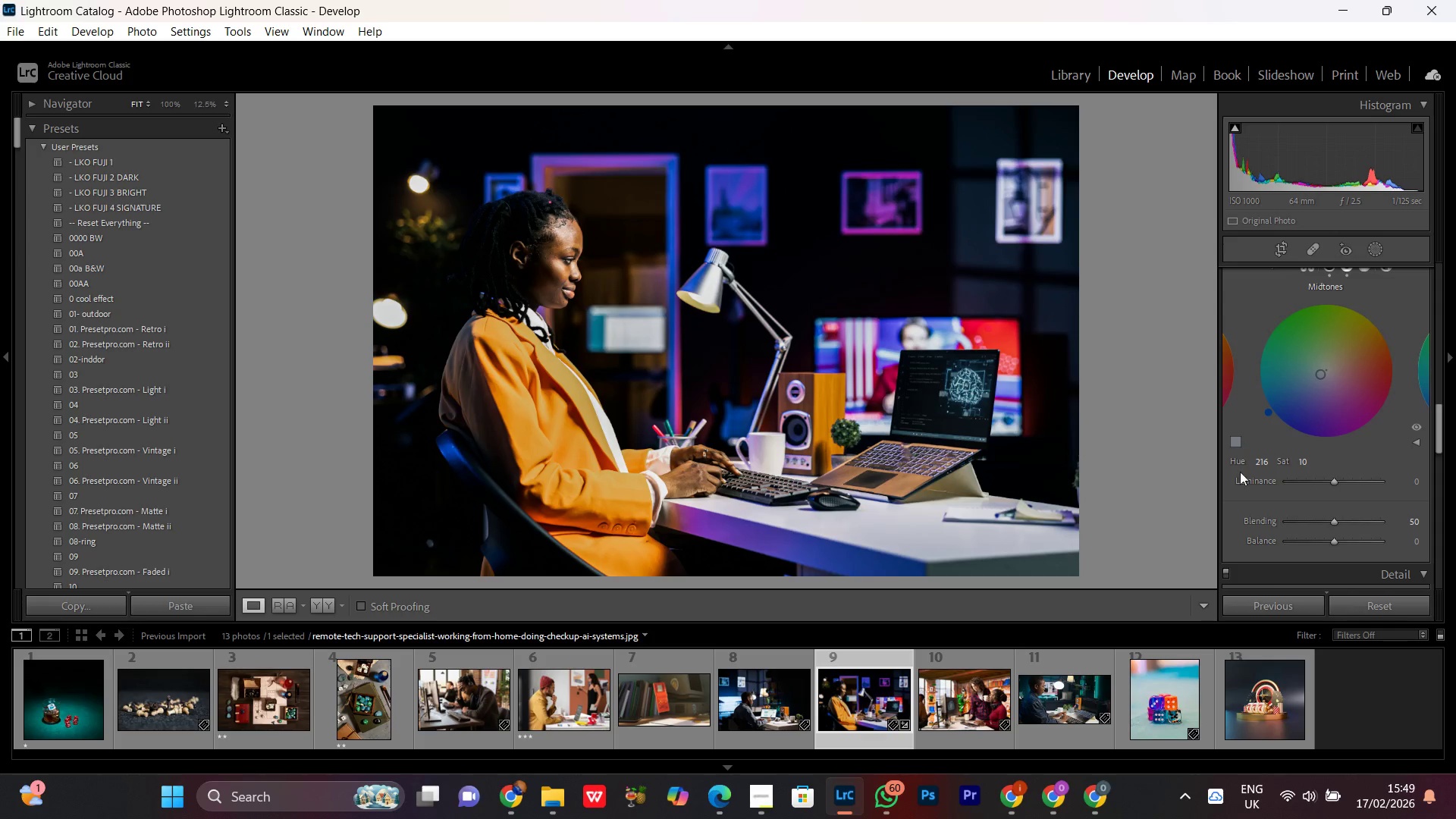 
scroll: coordinate [1244, 350], scroll_direction: up, amount: 2.0
 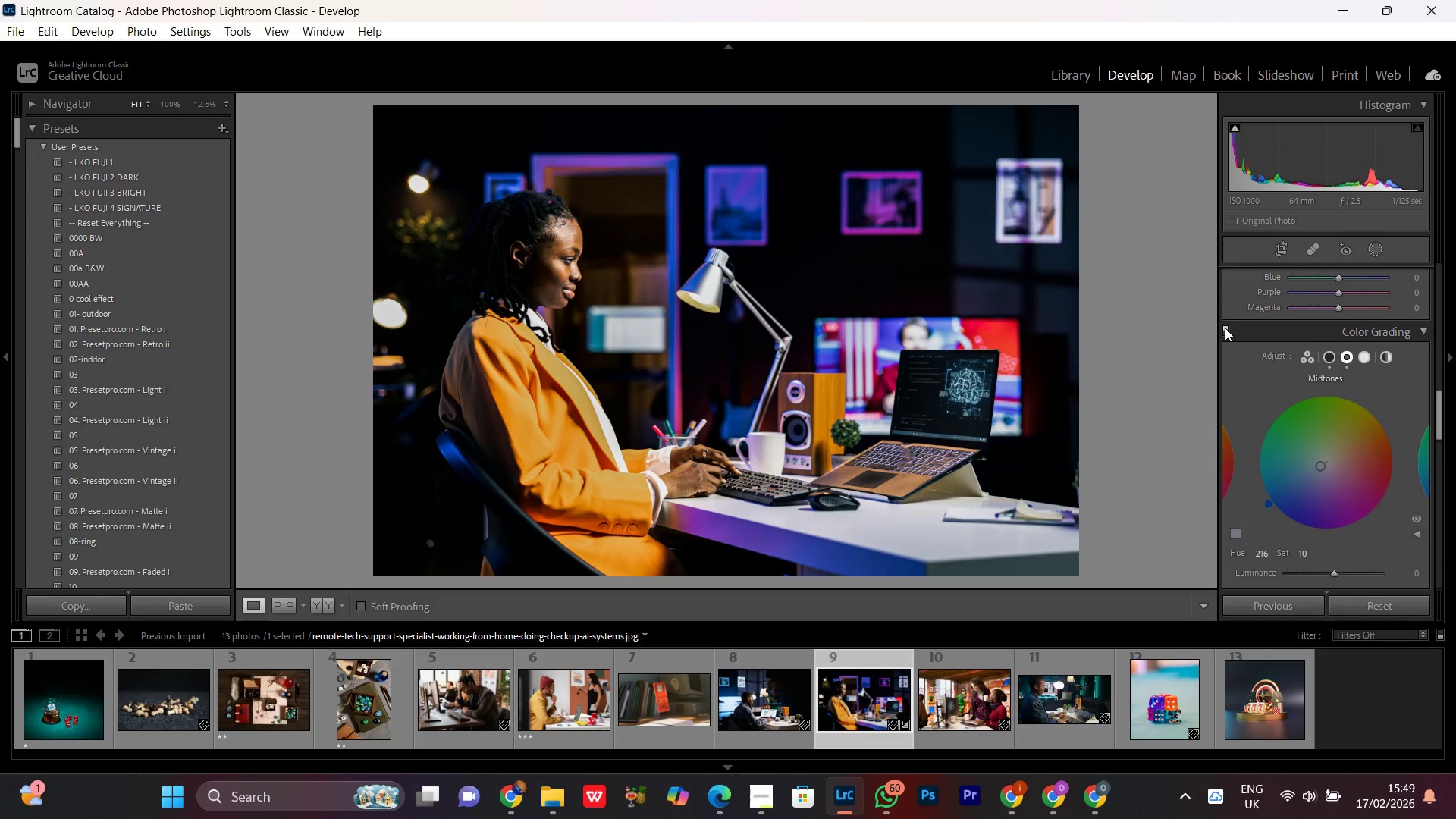 
left_click([1225, 328])
 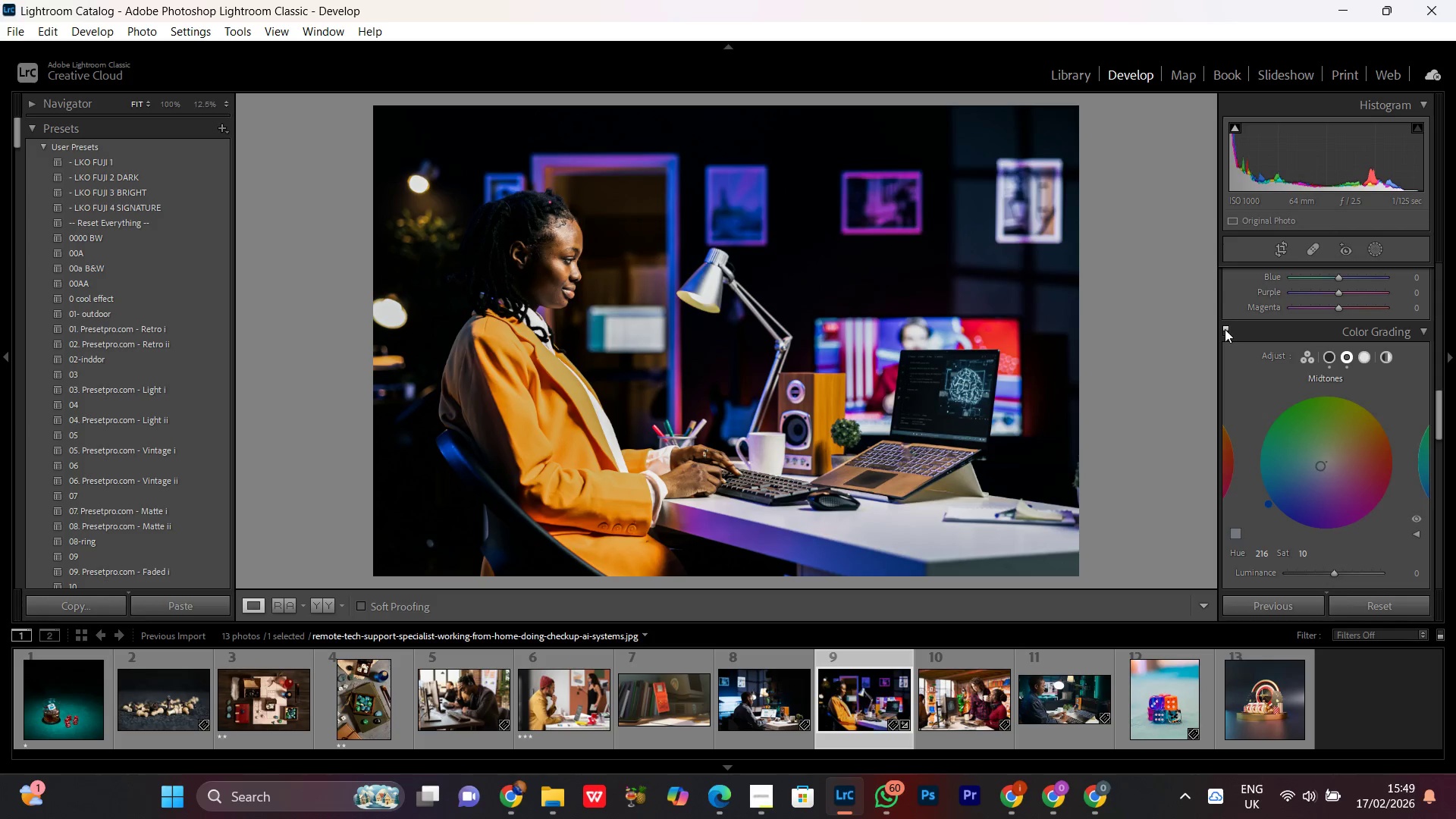 
double_click([1225, 330])
 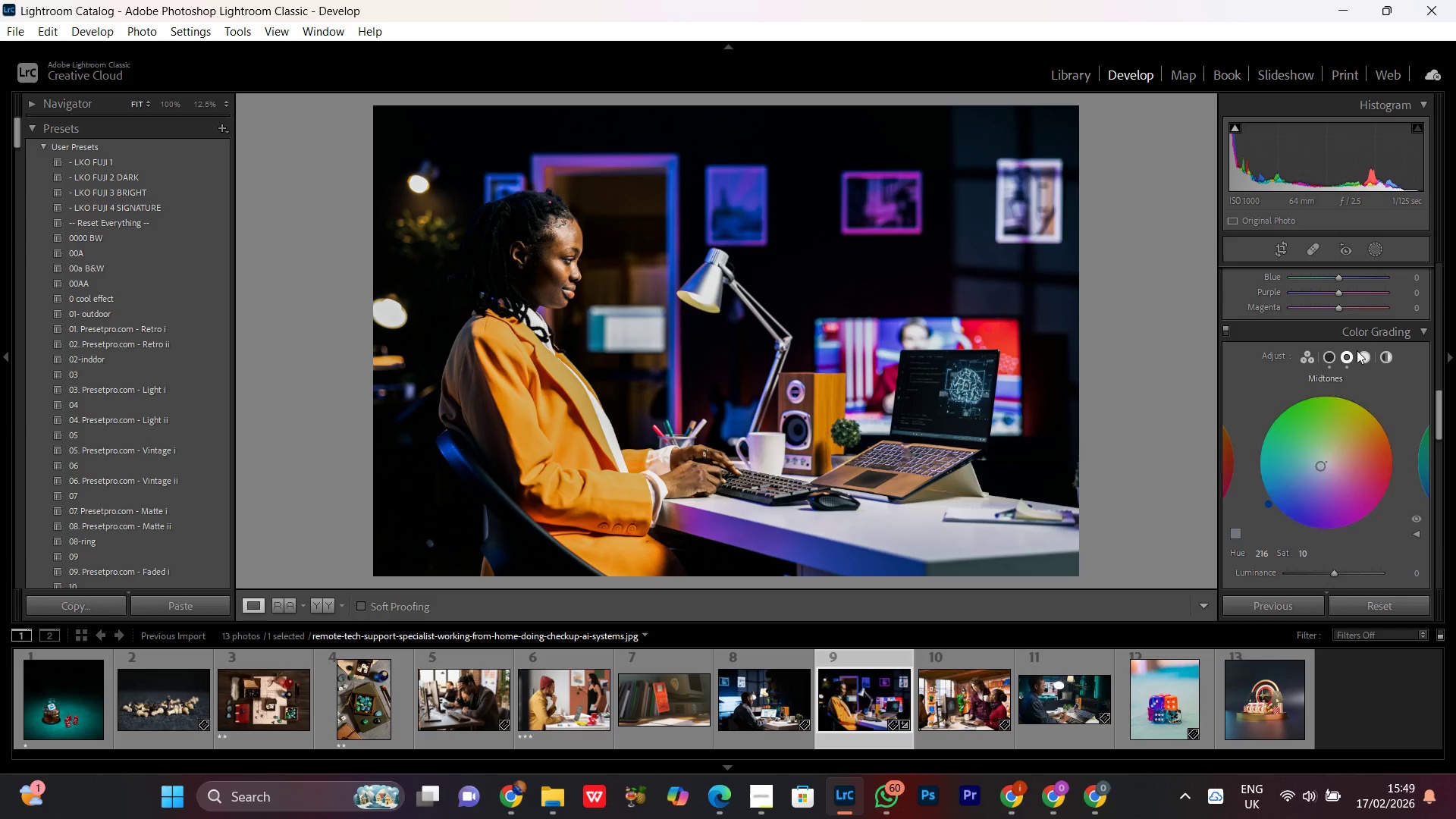 
left_click([1364, 359])
 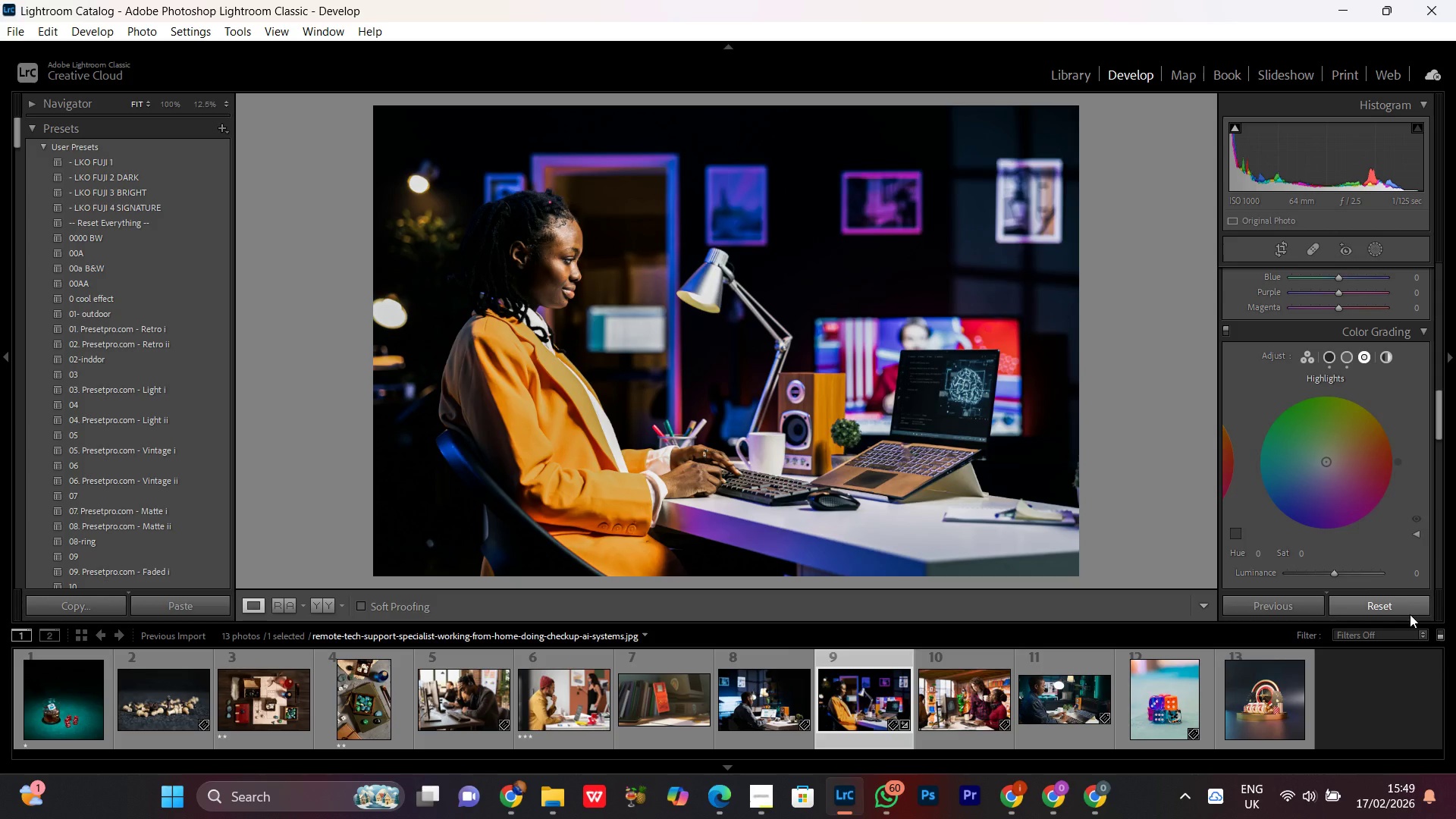 
wait(13.73)
 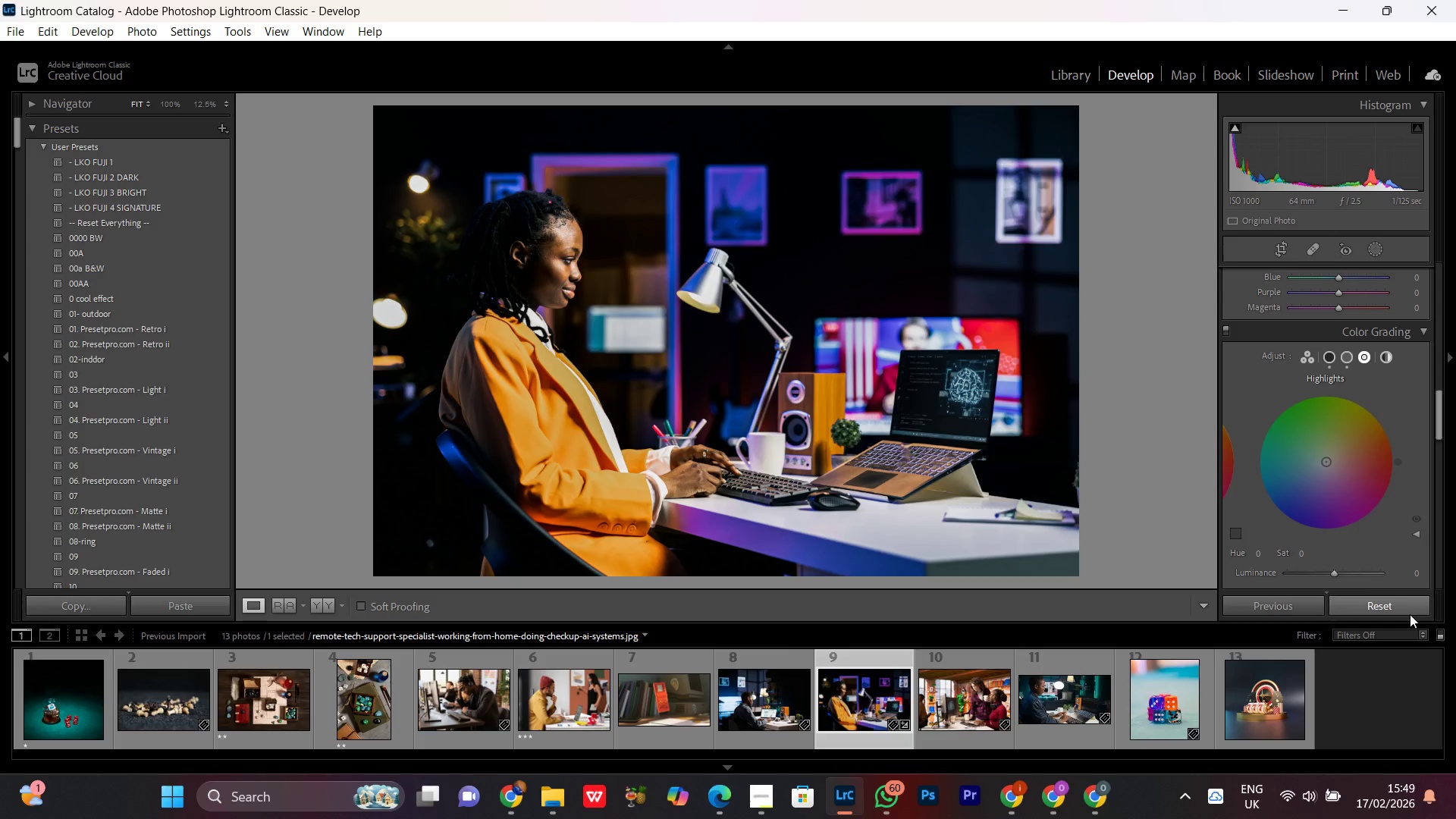 
left_click_drag(start_coordinate=[1255, 554], to_coordinate=[1426, 545])
 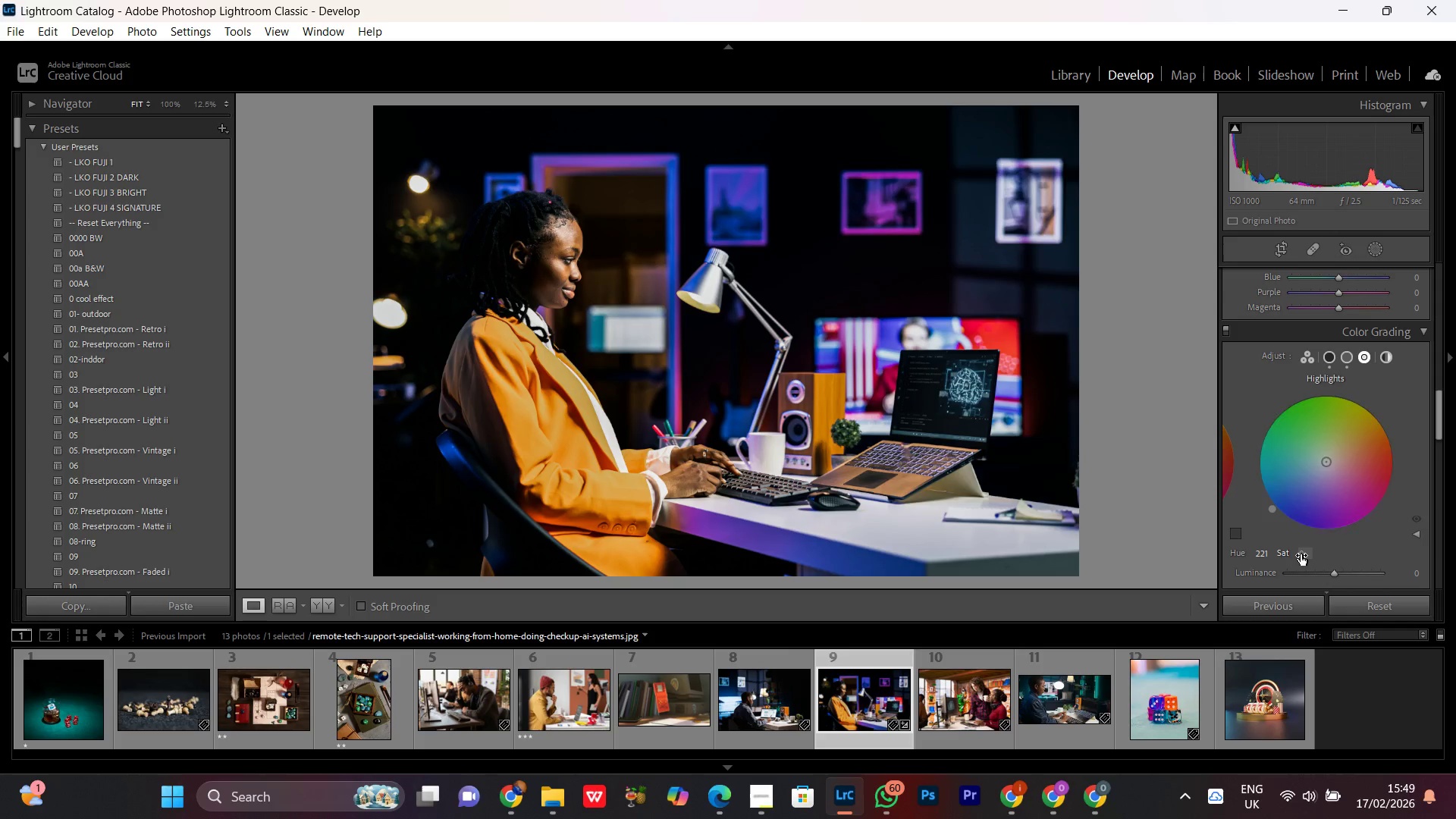 
left_click_drag(start_coordinate=[1300, 554], to_coordinate=[1310, 554])
 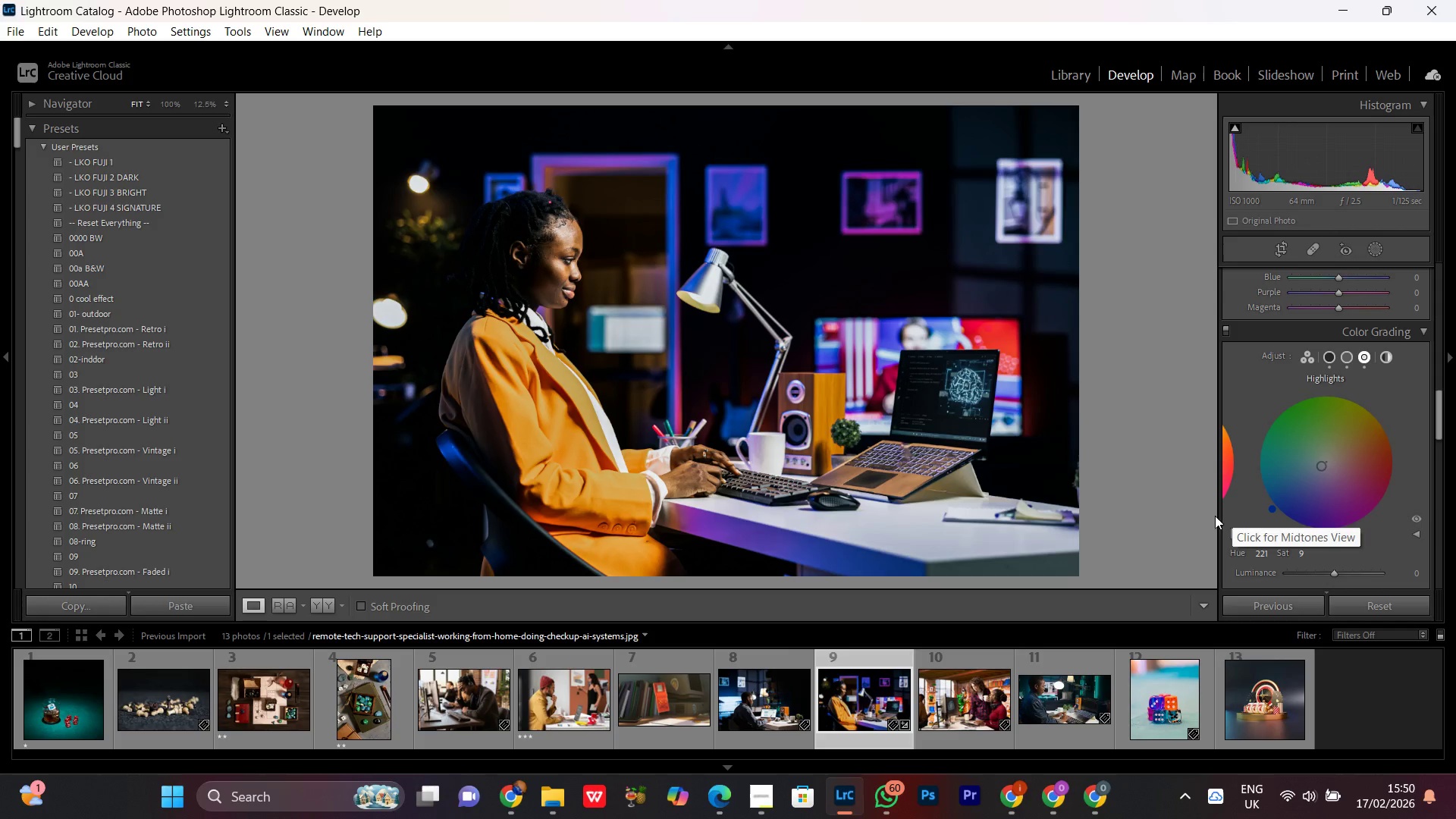 
wait(7.56)
 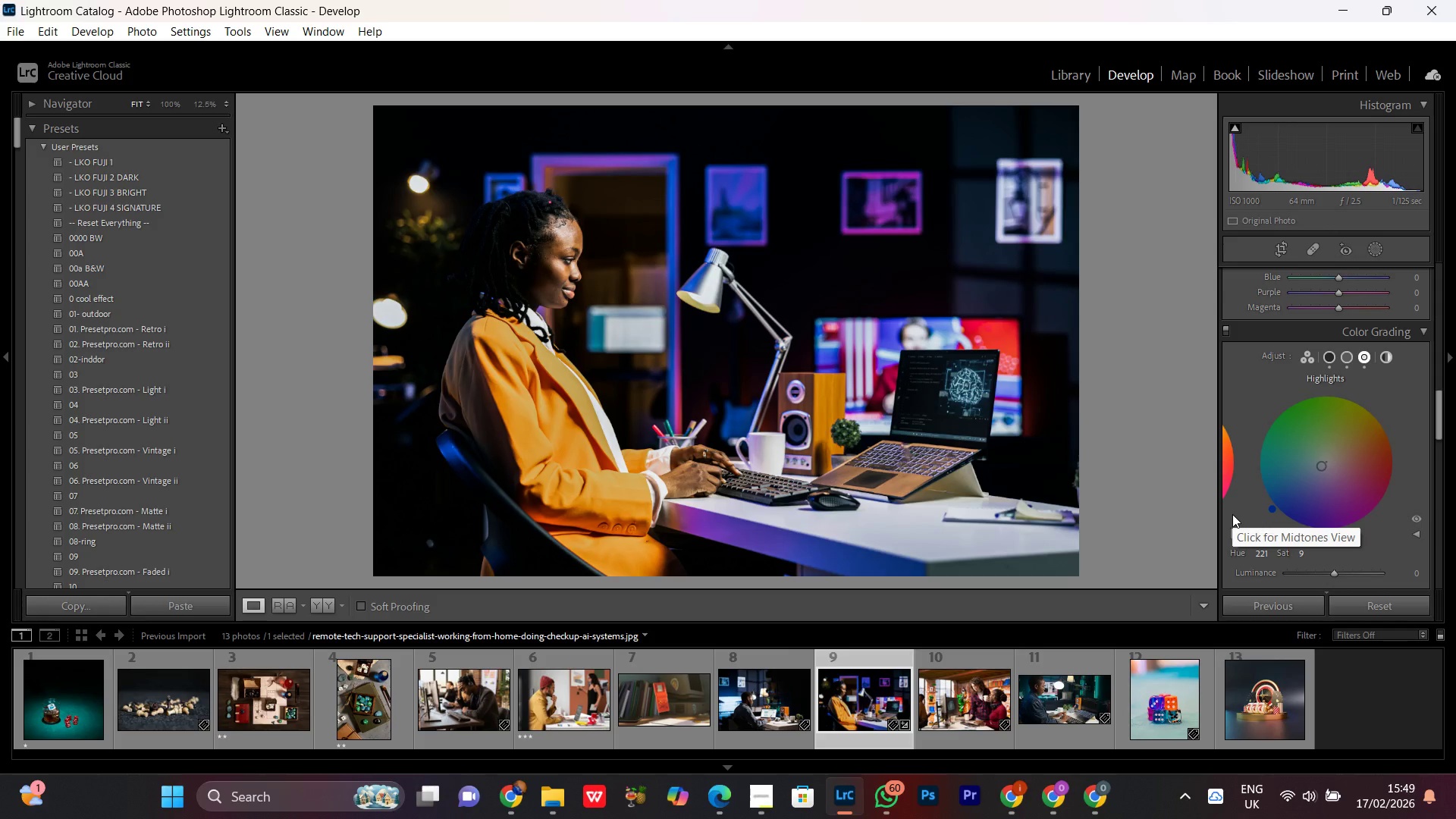 
left_click([1225, 331])
 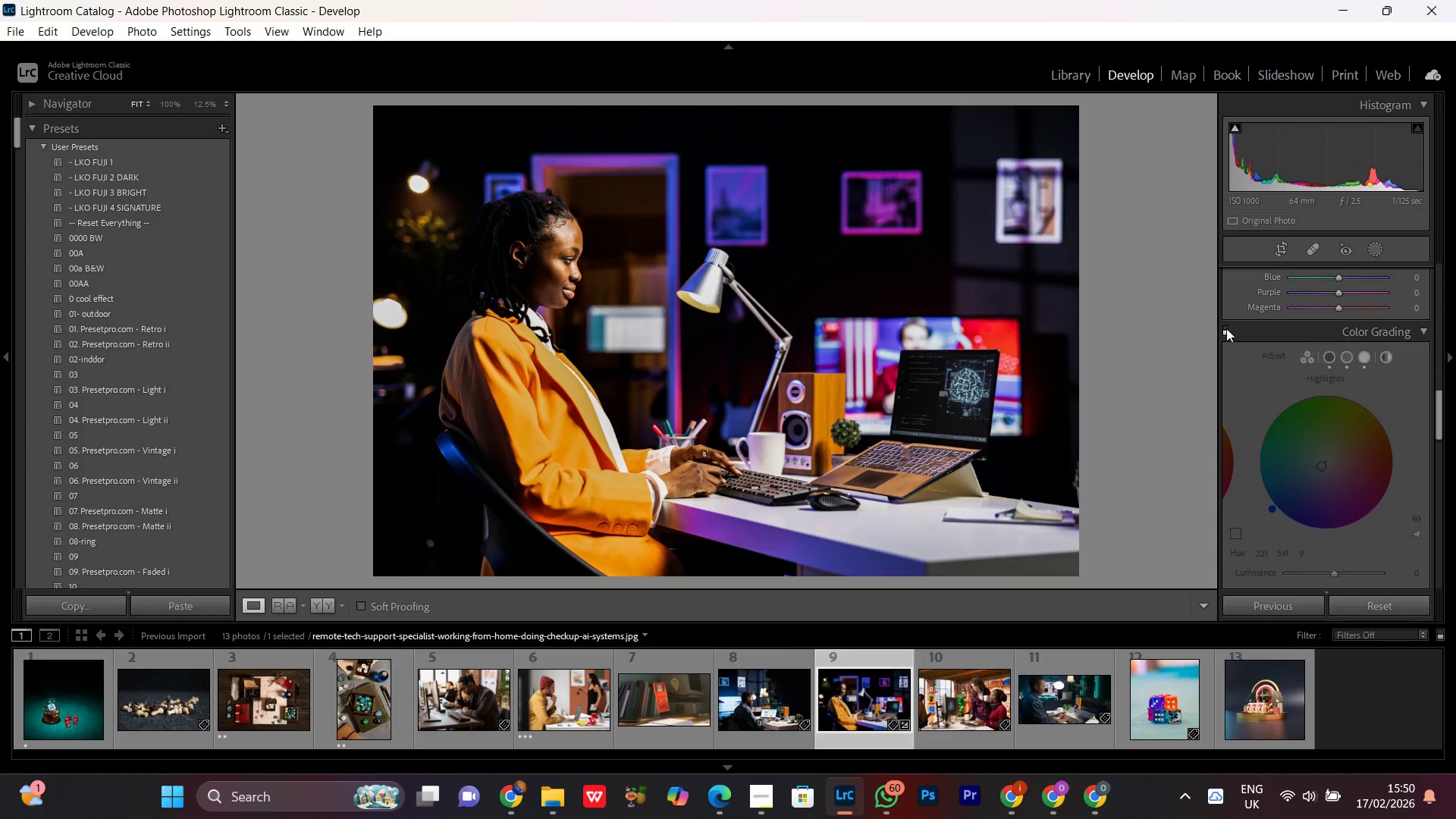 
left_click([1226, 328])
 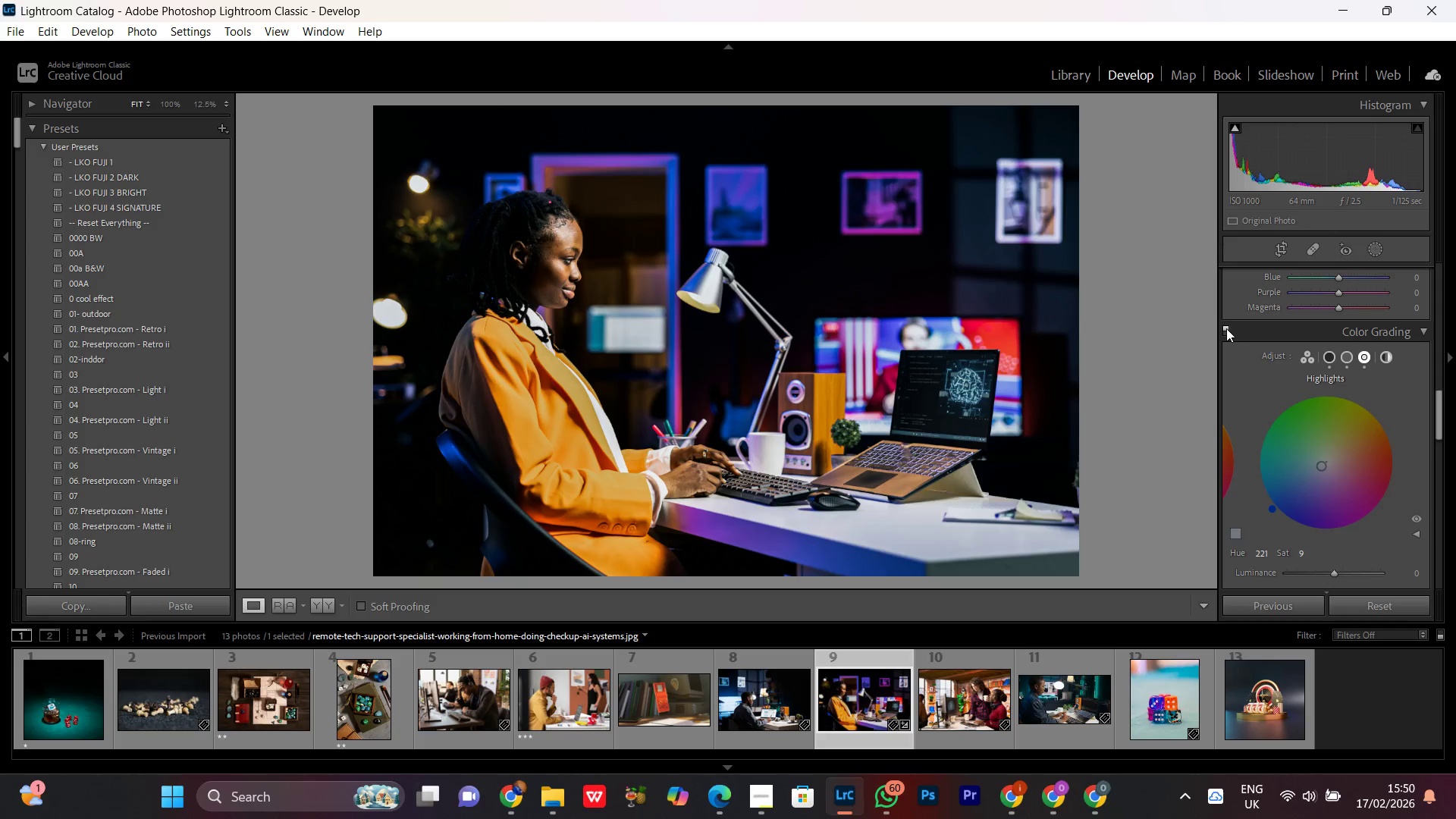 
left_click([1226, 328])
 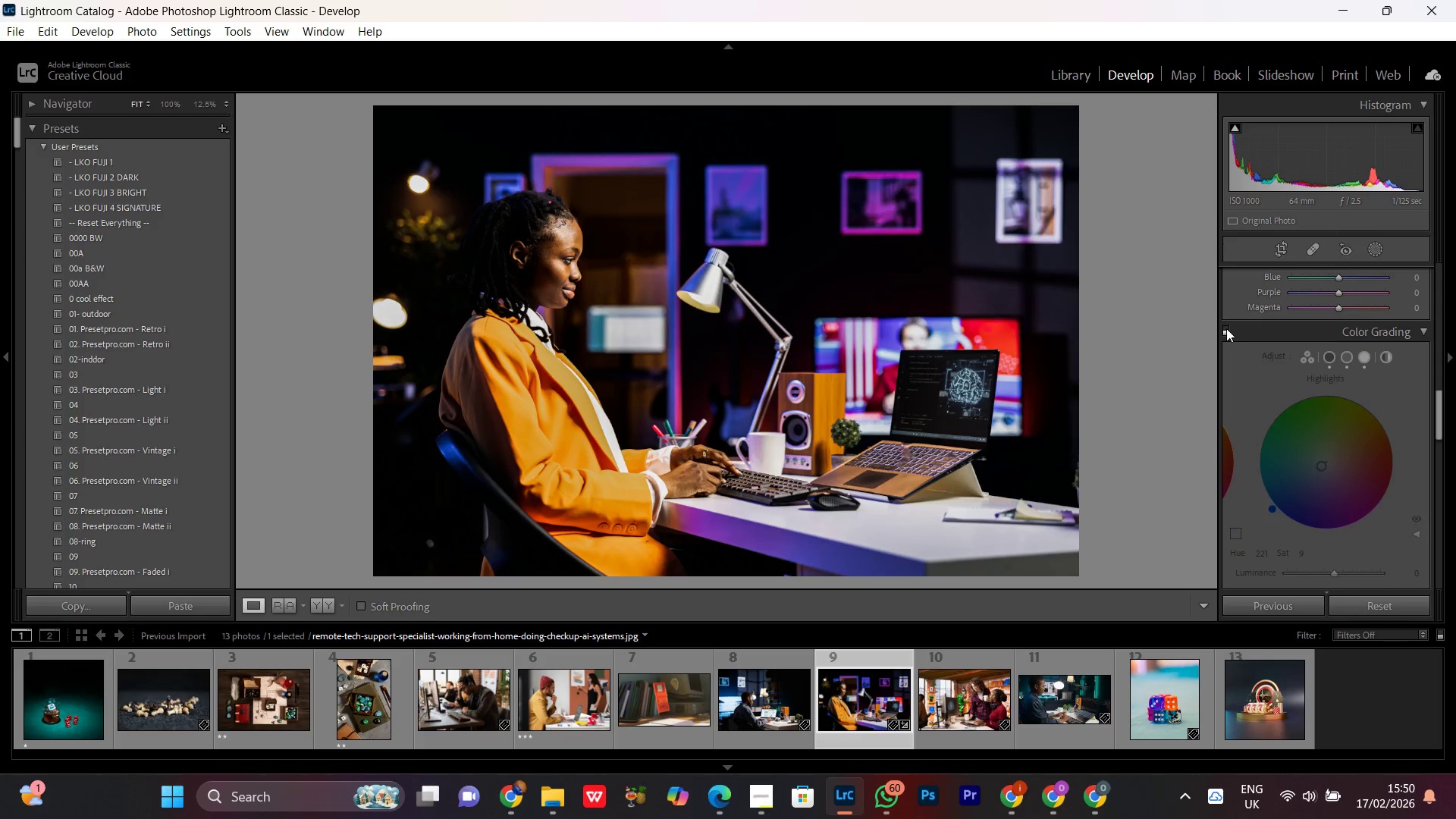 
left_click([1226, 328])
 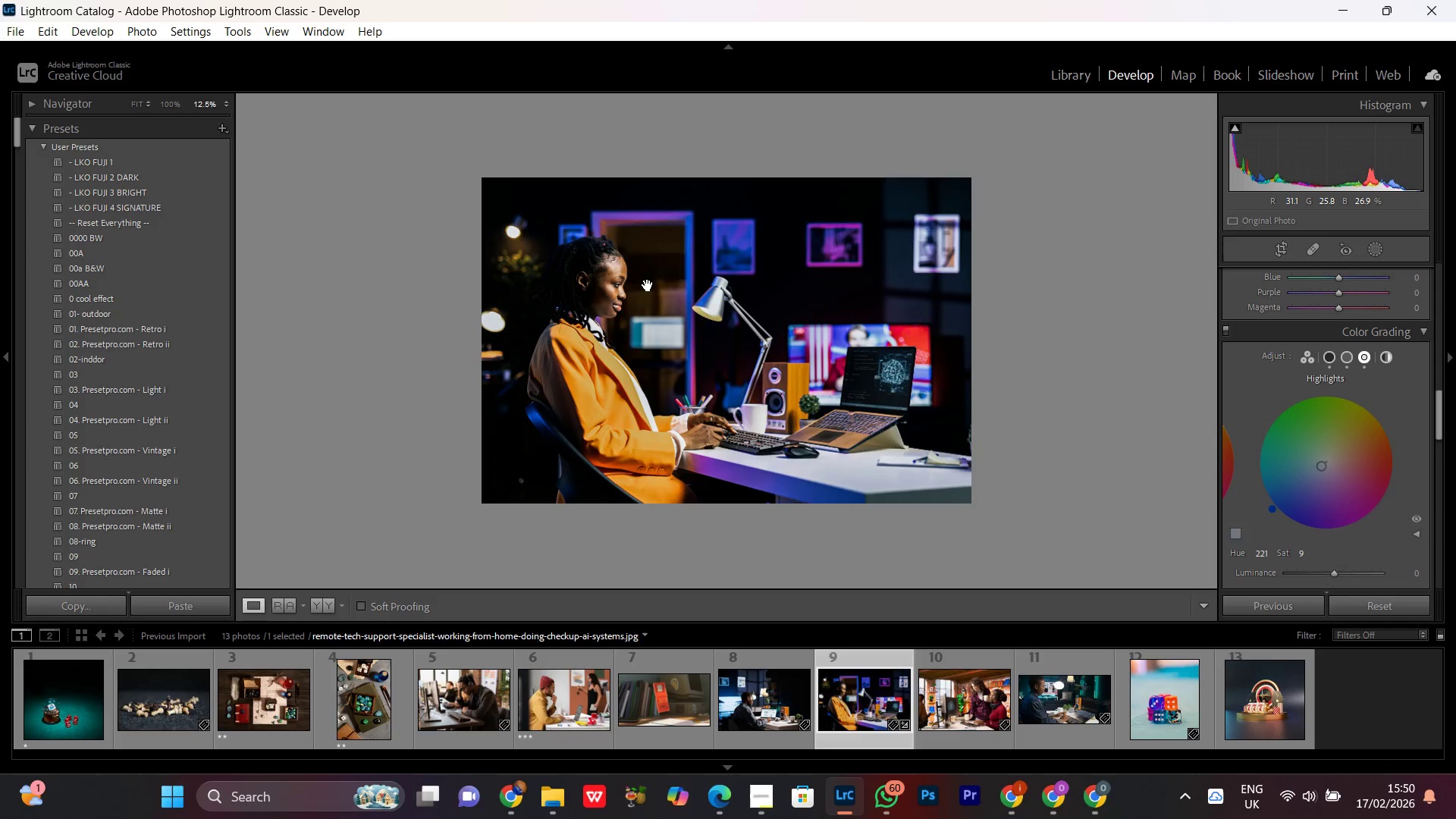 
double_click([648, 285])
 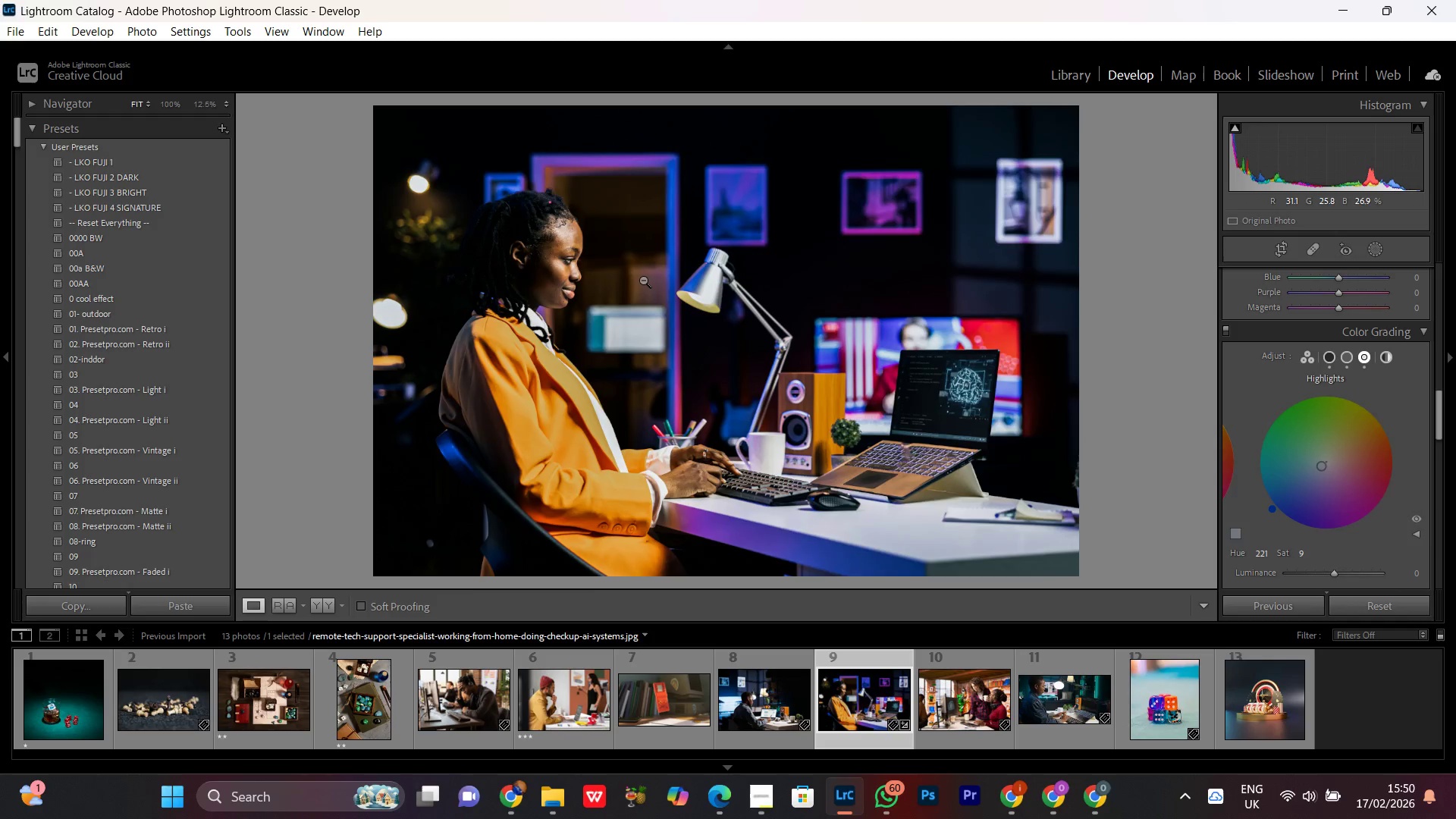 
triple_click([643, 280])
 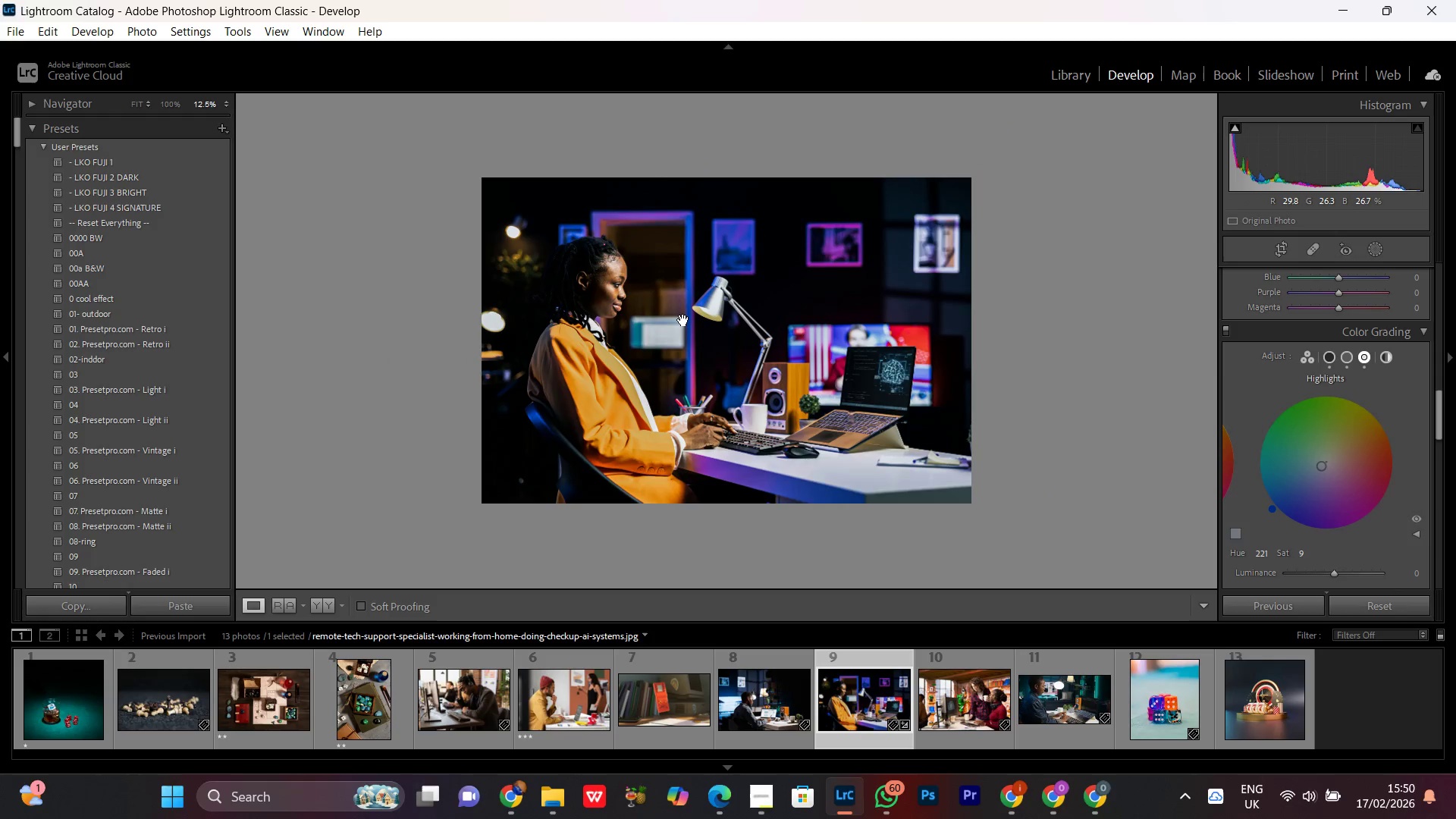 
left_click([683, 321])
 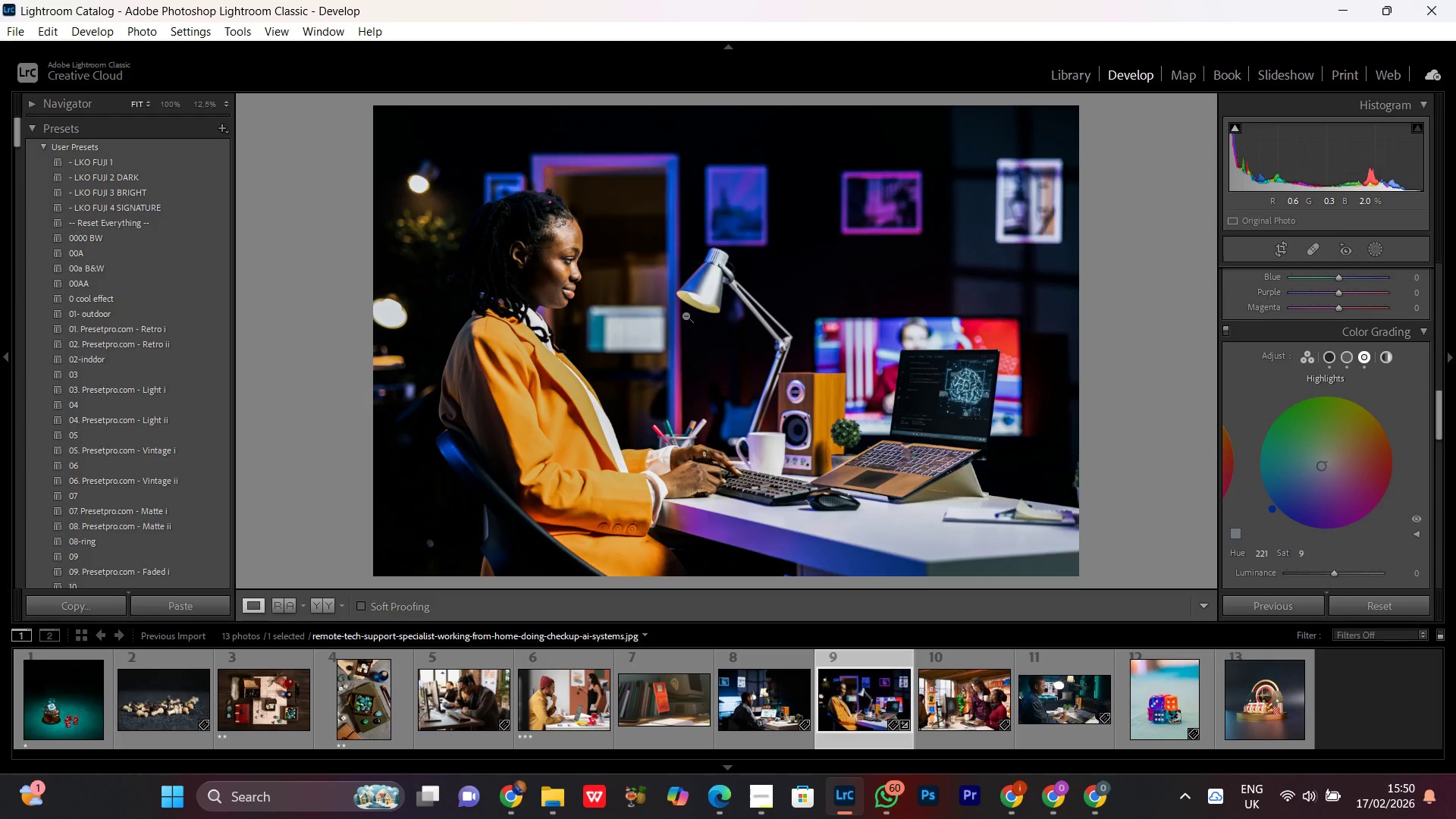 
left_click([686, 315])
 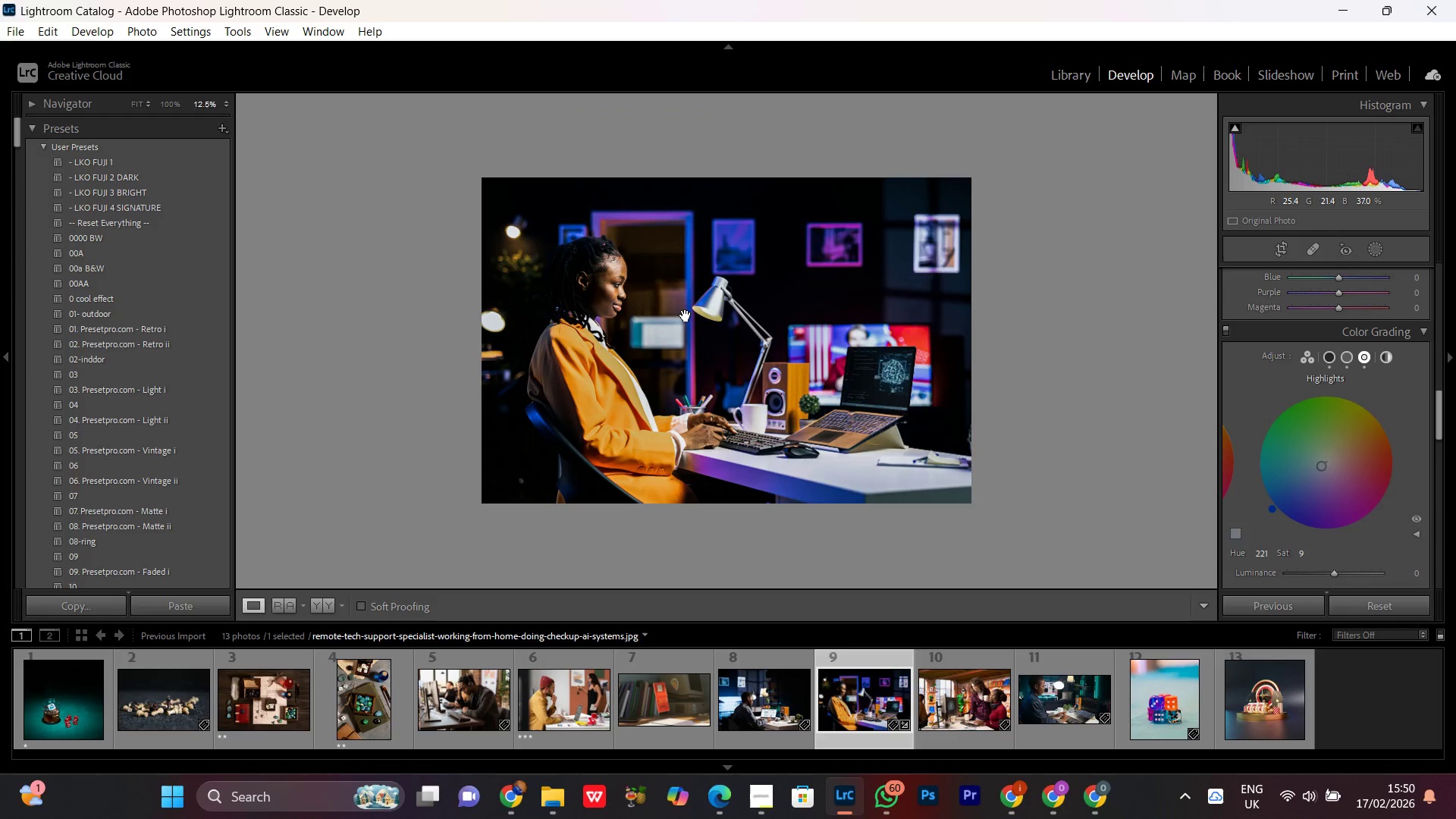 
left_click([686, 315])
 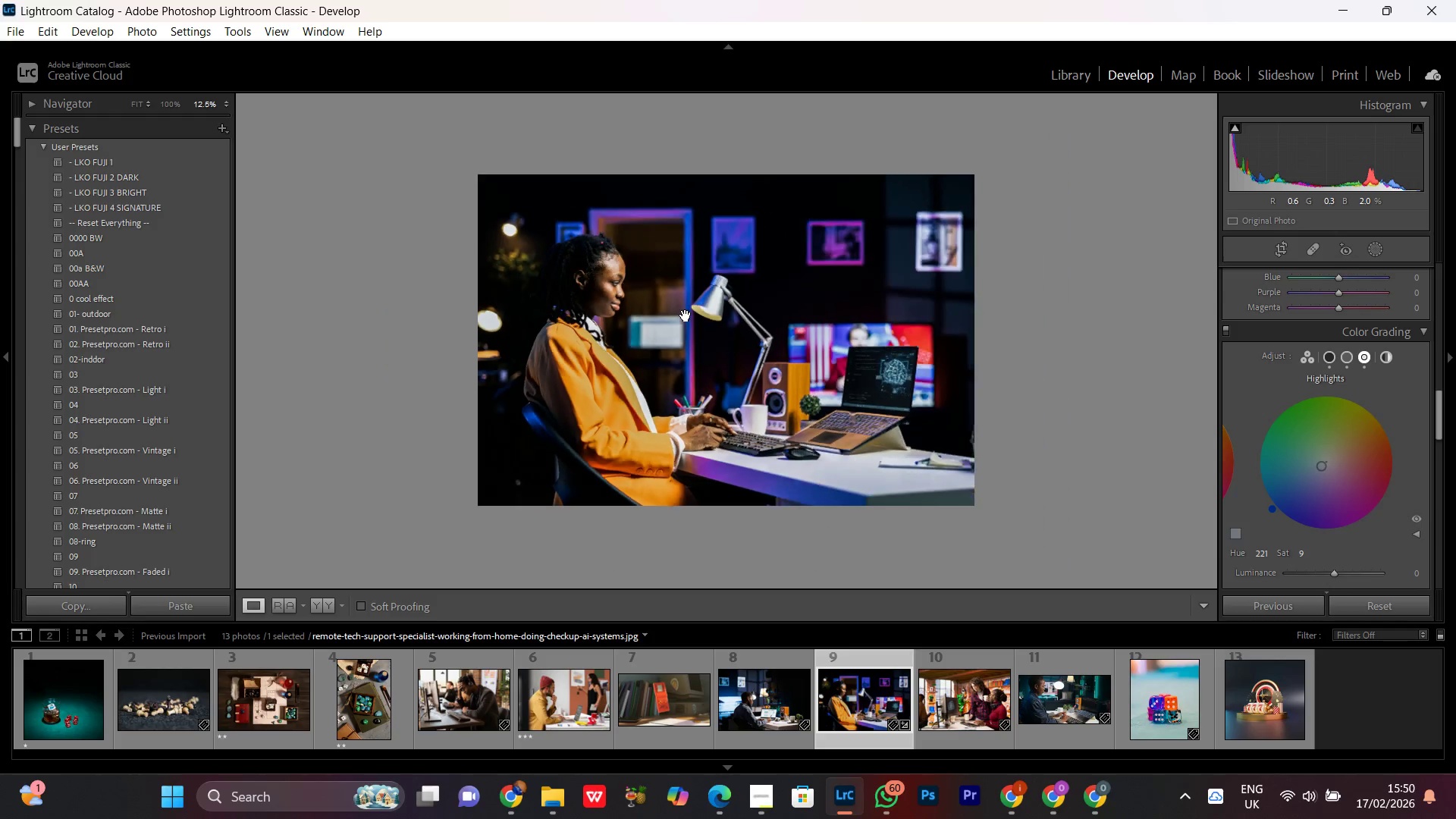 
double_click([686, 315])
 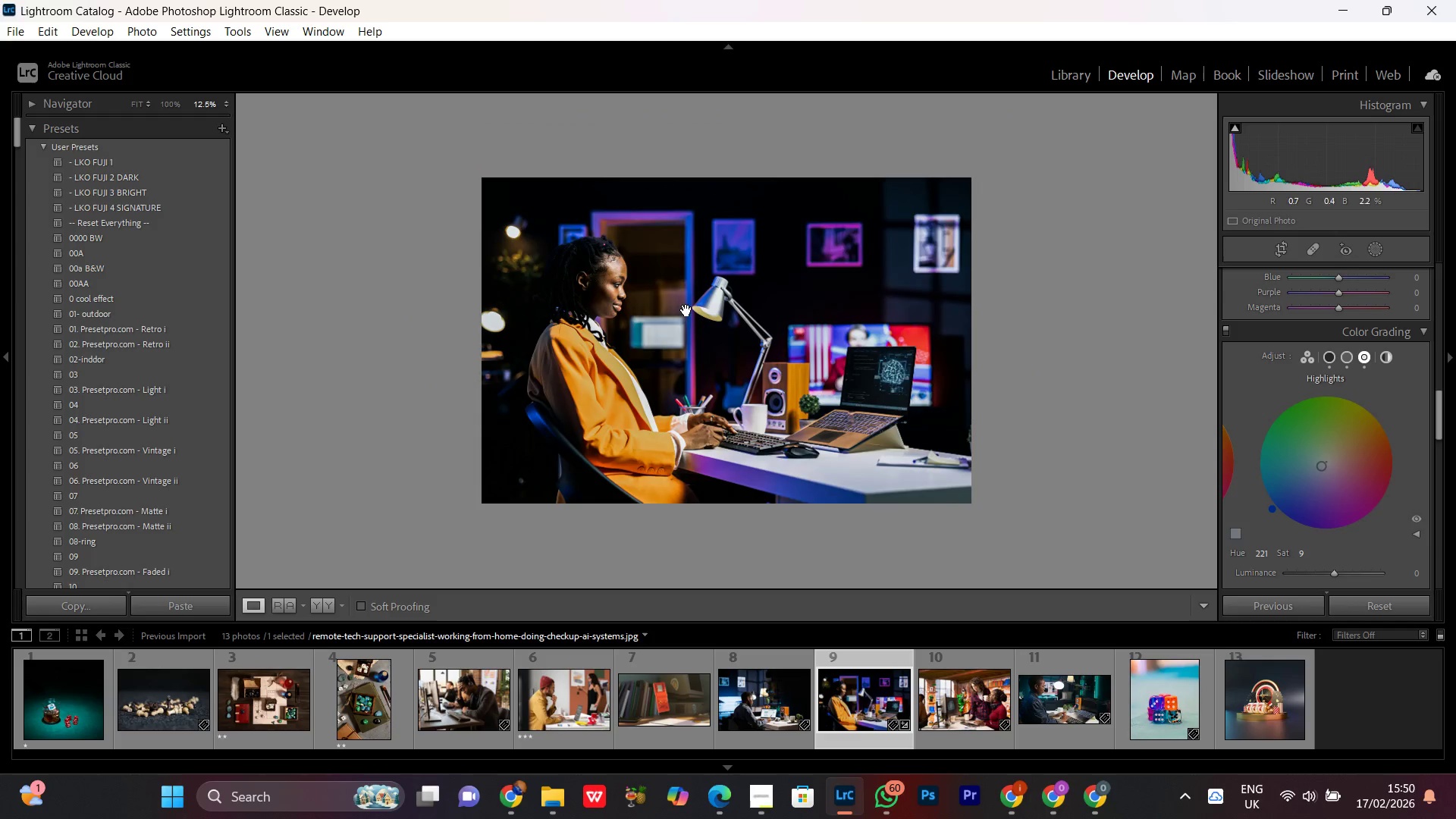 
double_click([686, 310])
 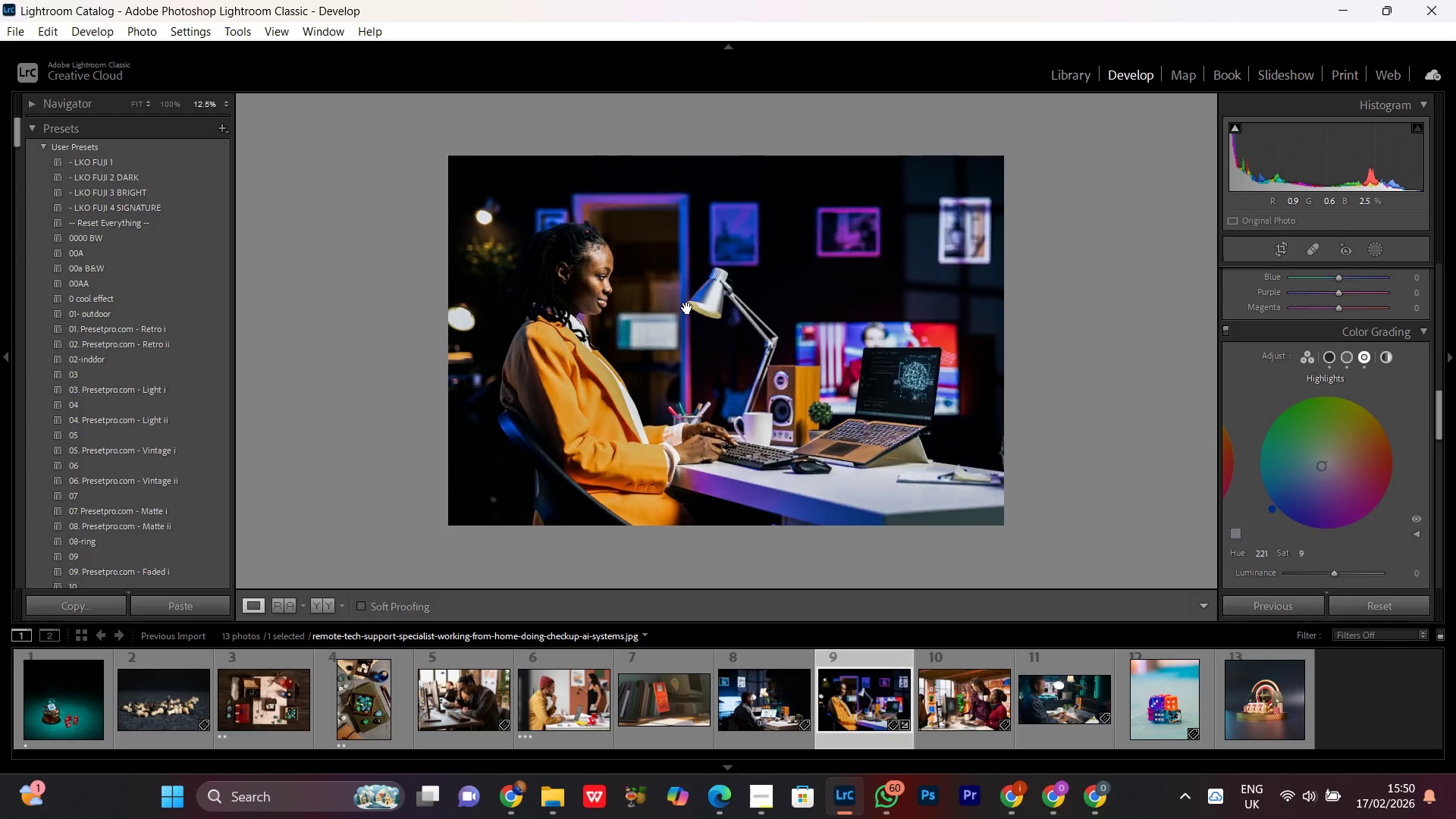 
double_click([687, 308])
 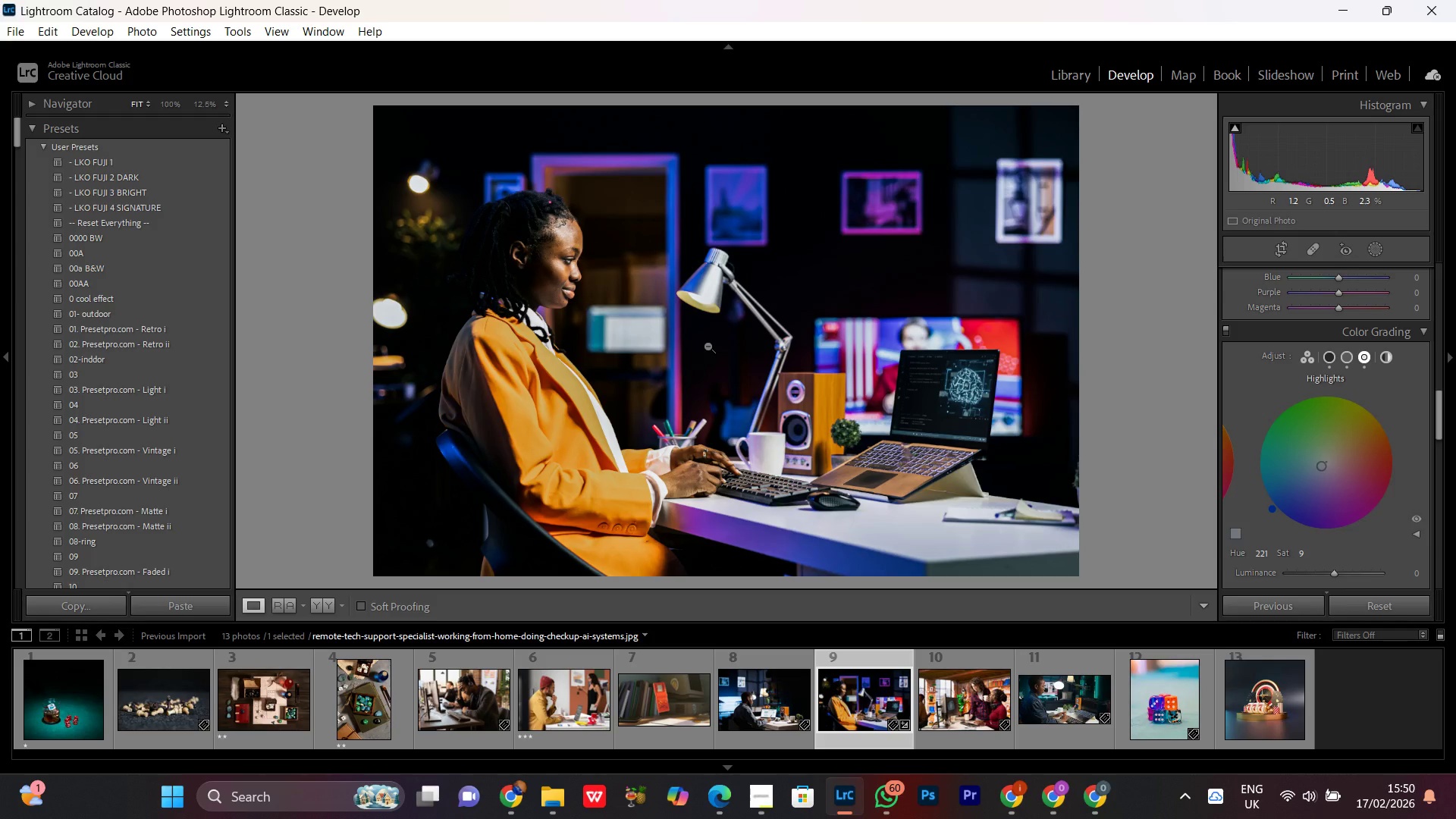 
double_click([720, 326])
 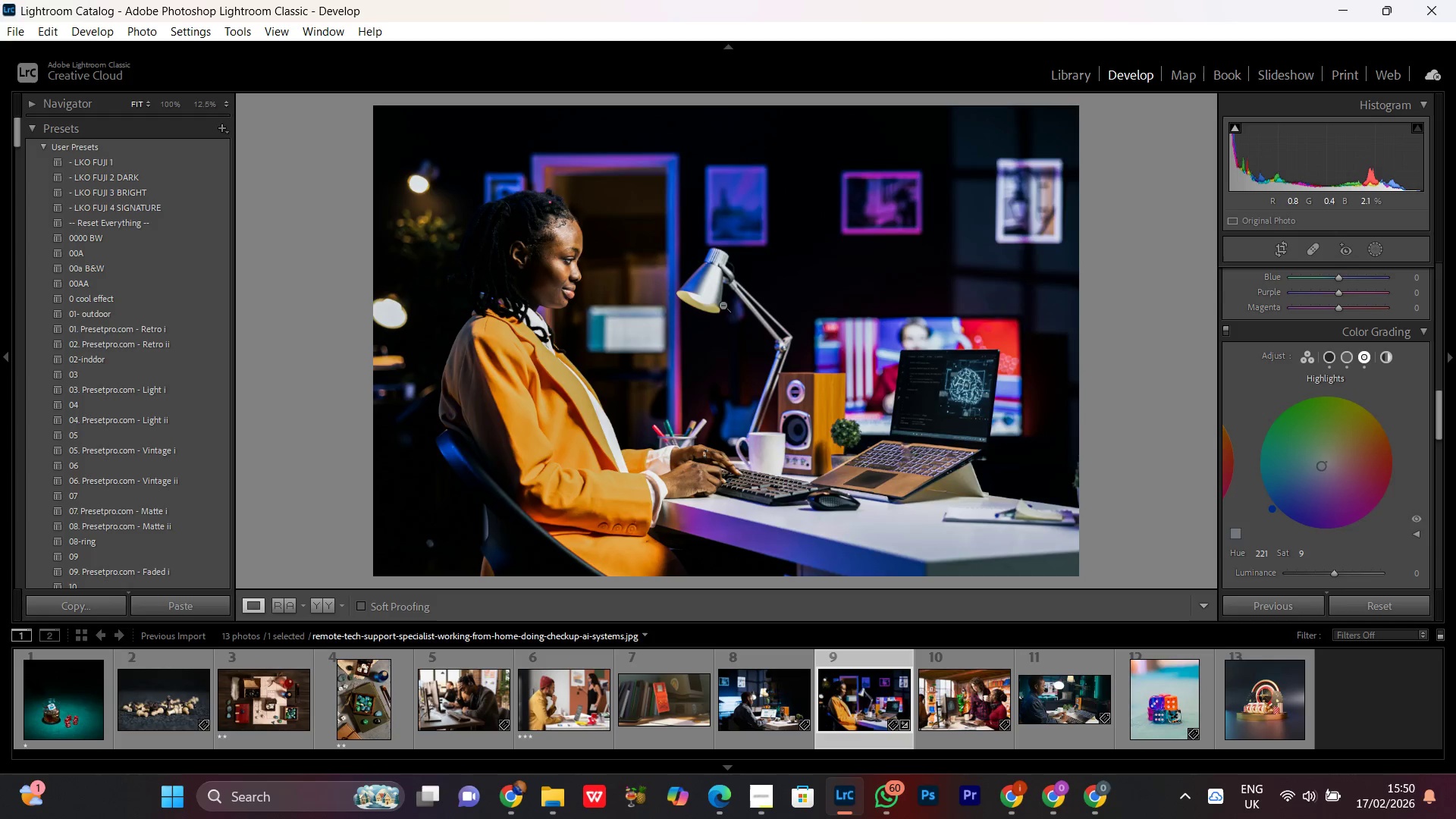 
triple_click([723, 305])
 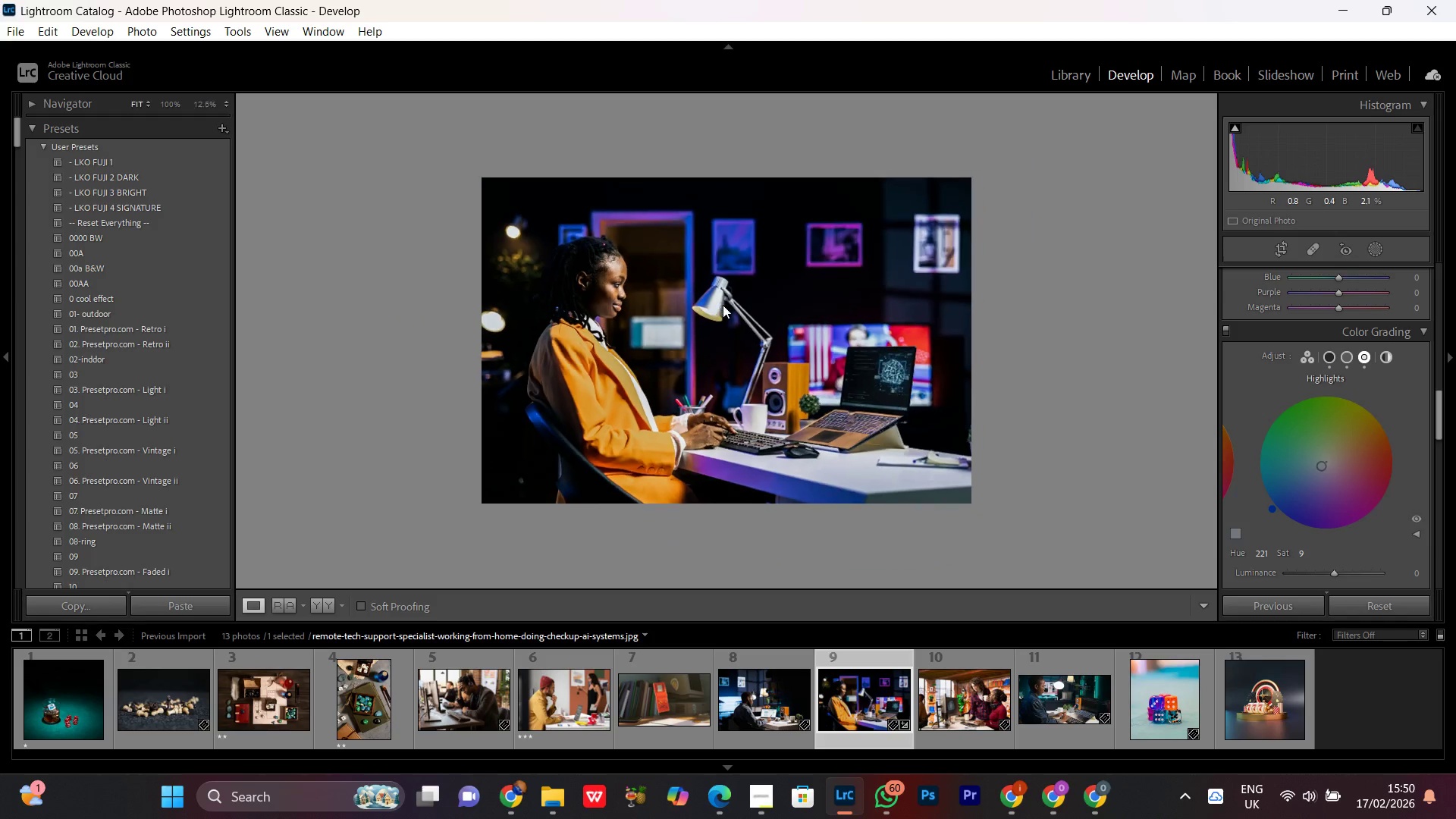 
triple_click([723, 305])
 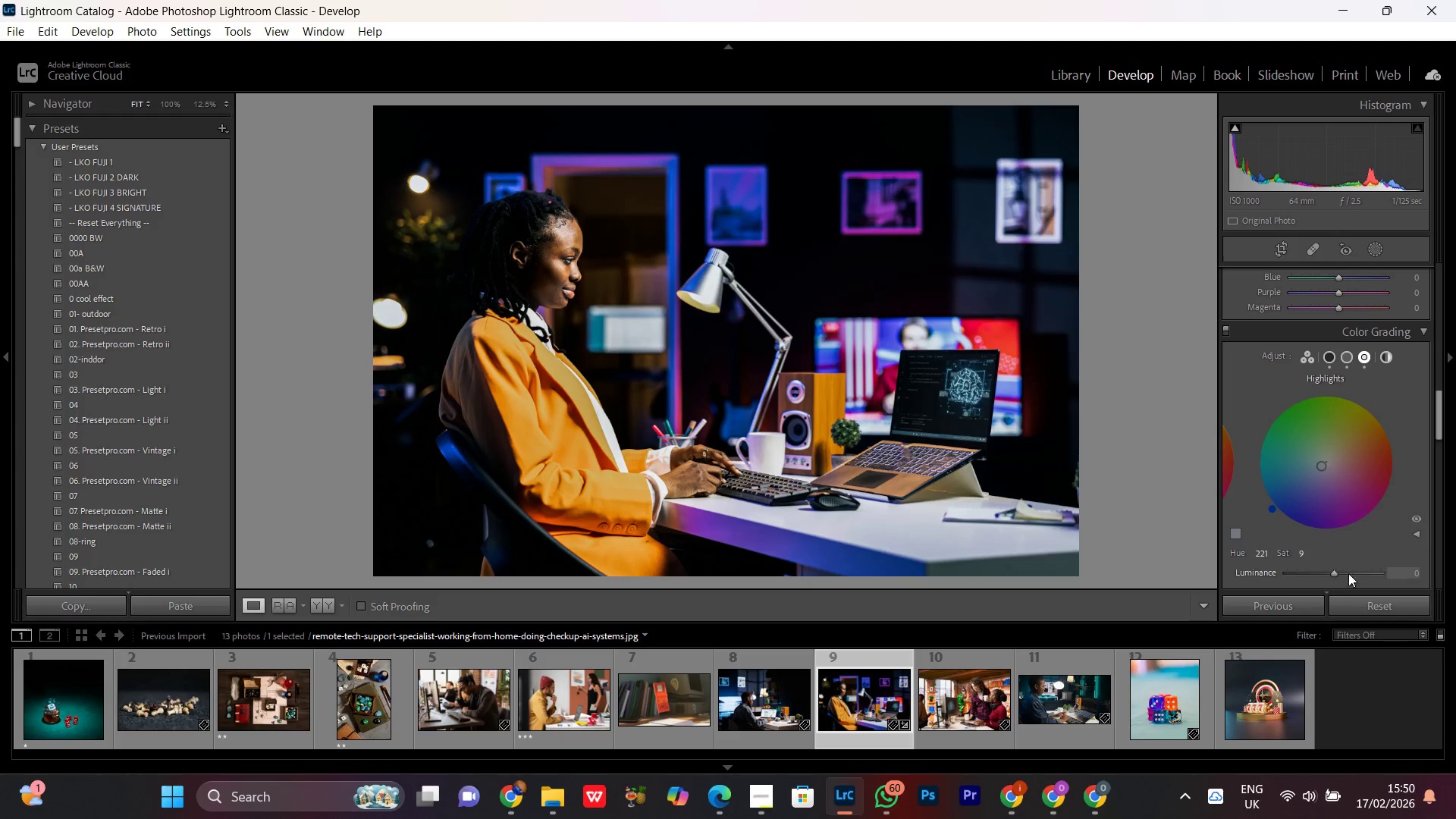 
scroll: coordinate [1354, 563], scroll_direction: down, amount: 1.0
 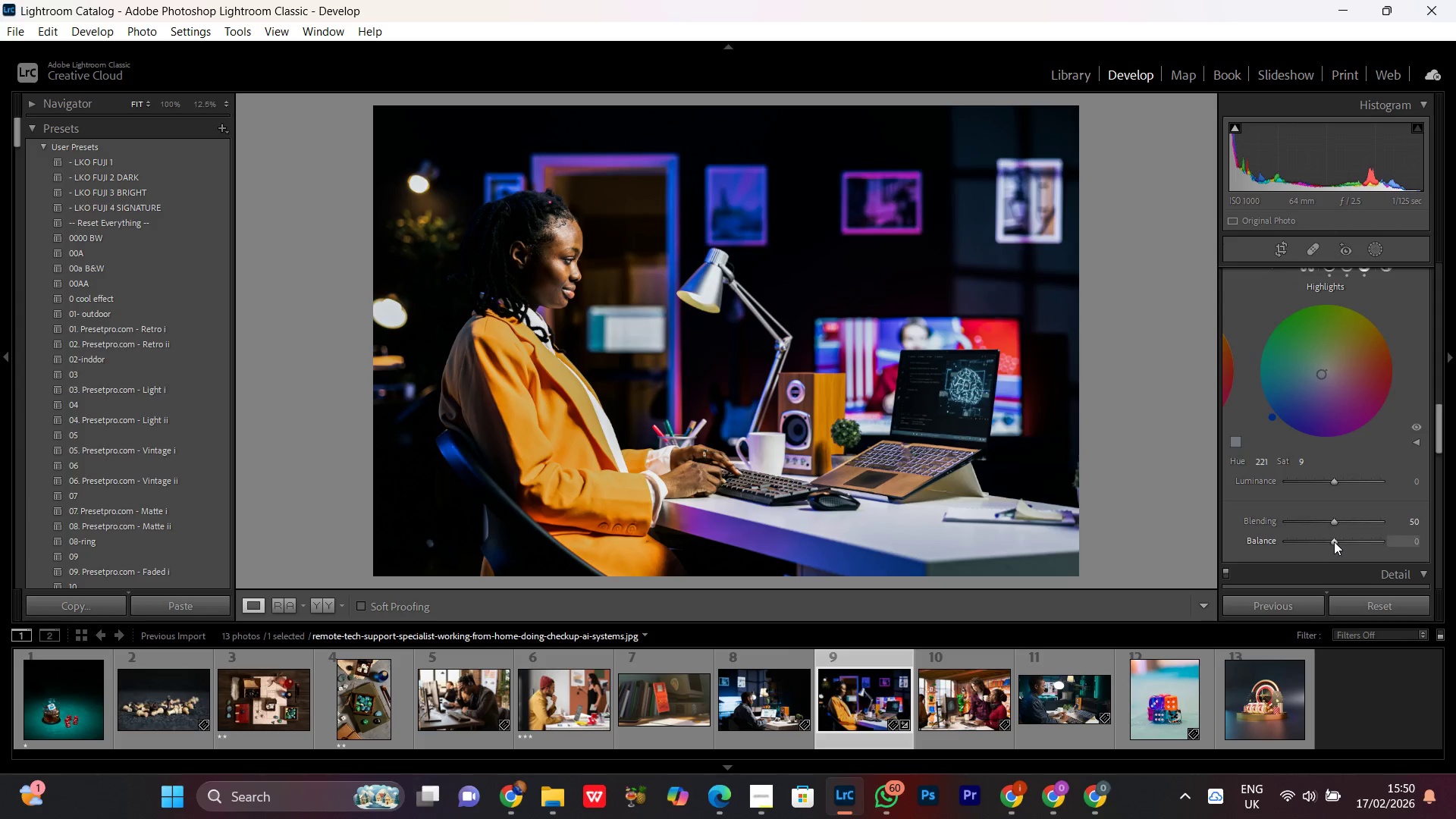 
left_click([1332, 539])
 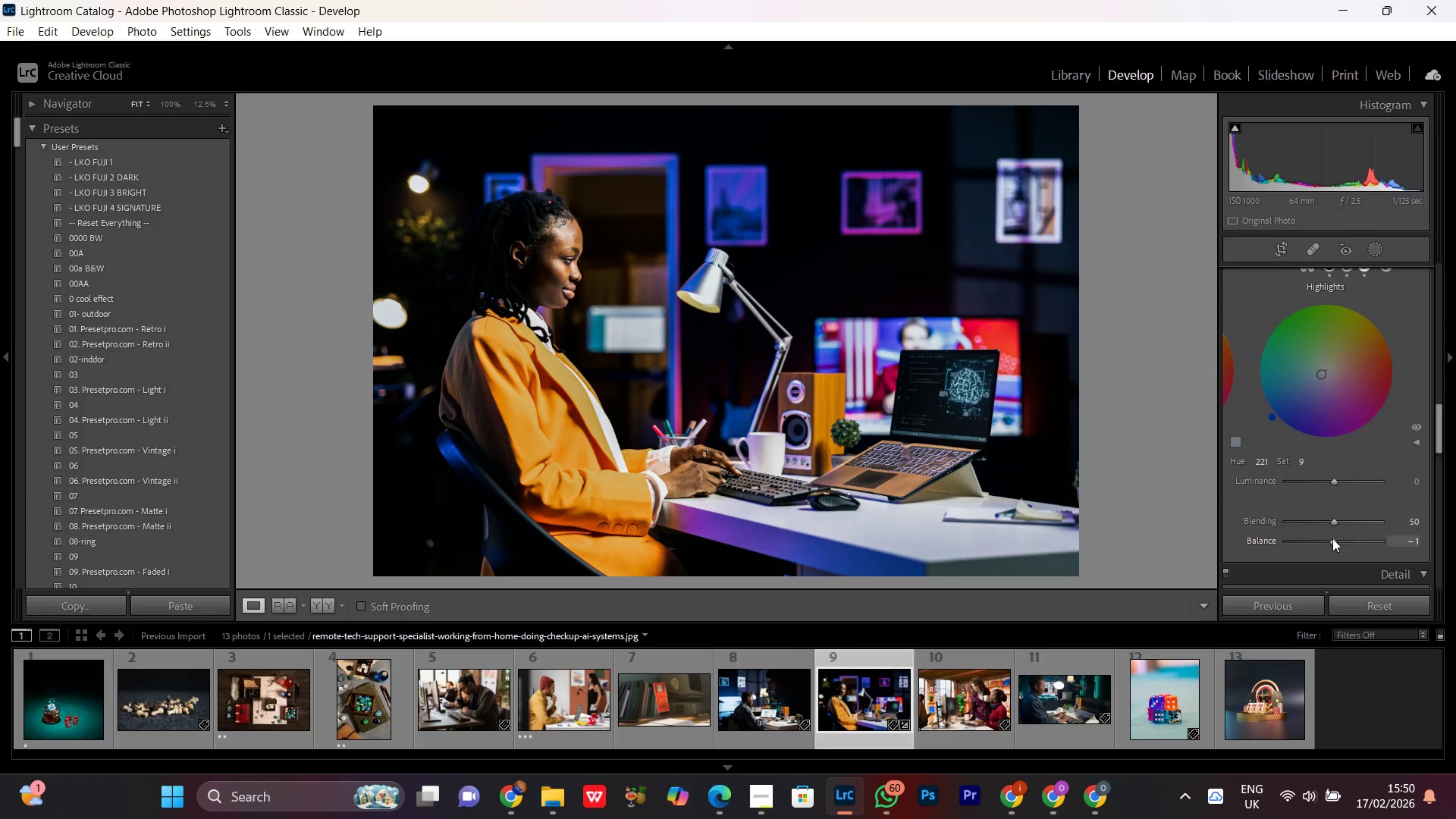 
scroll: coordinate [1332, 538], scroll_direction: down, amount: 8.0
 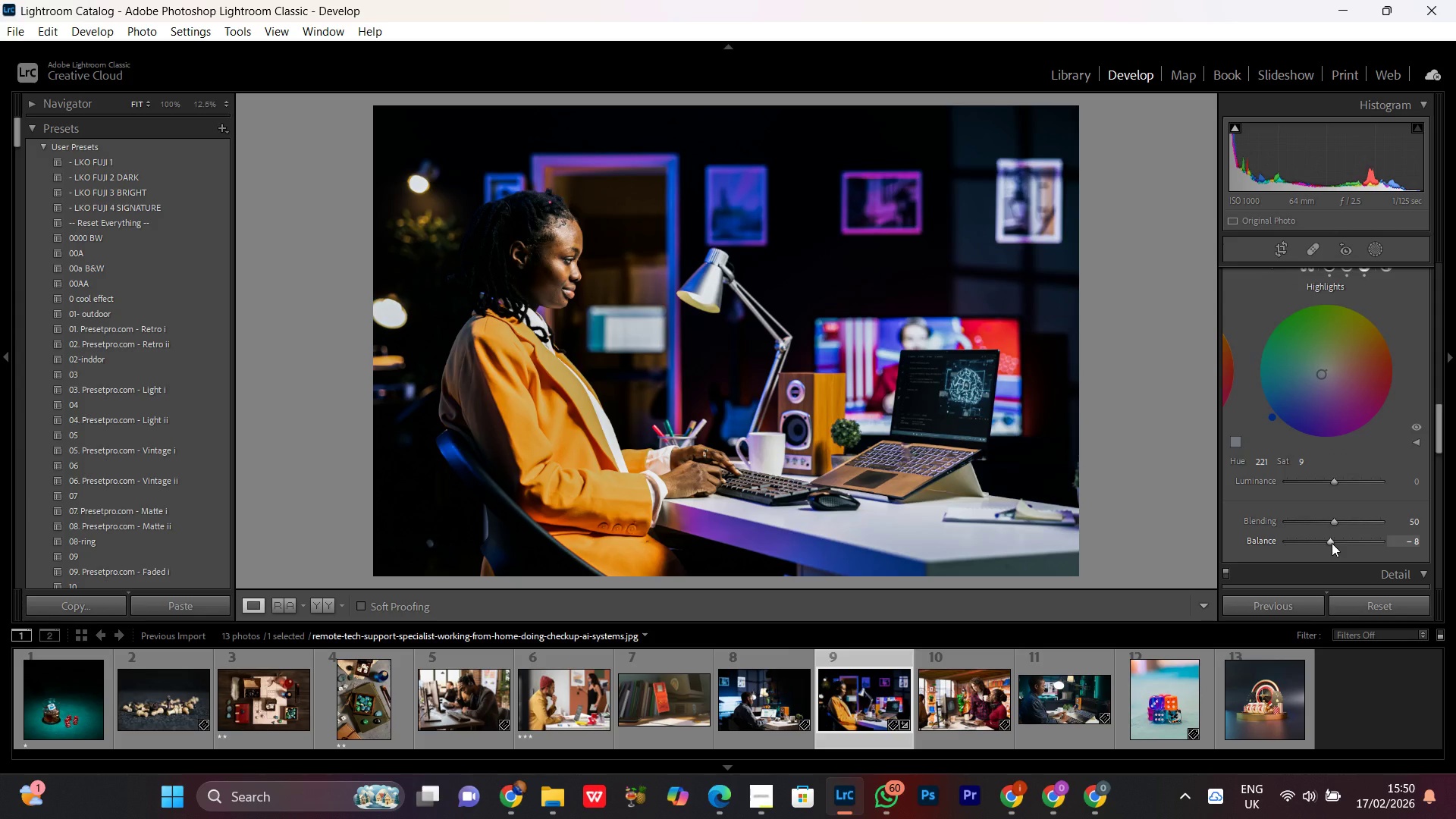 
left_click_drag(start_coordinate=[1332, 543], to_coordinate=[1325, 544])
 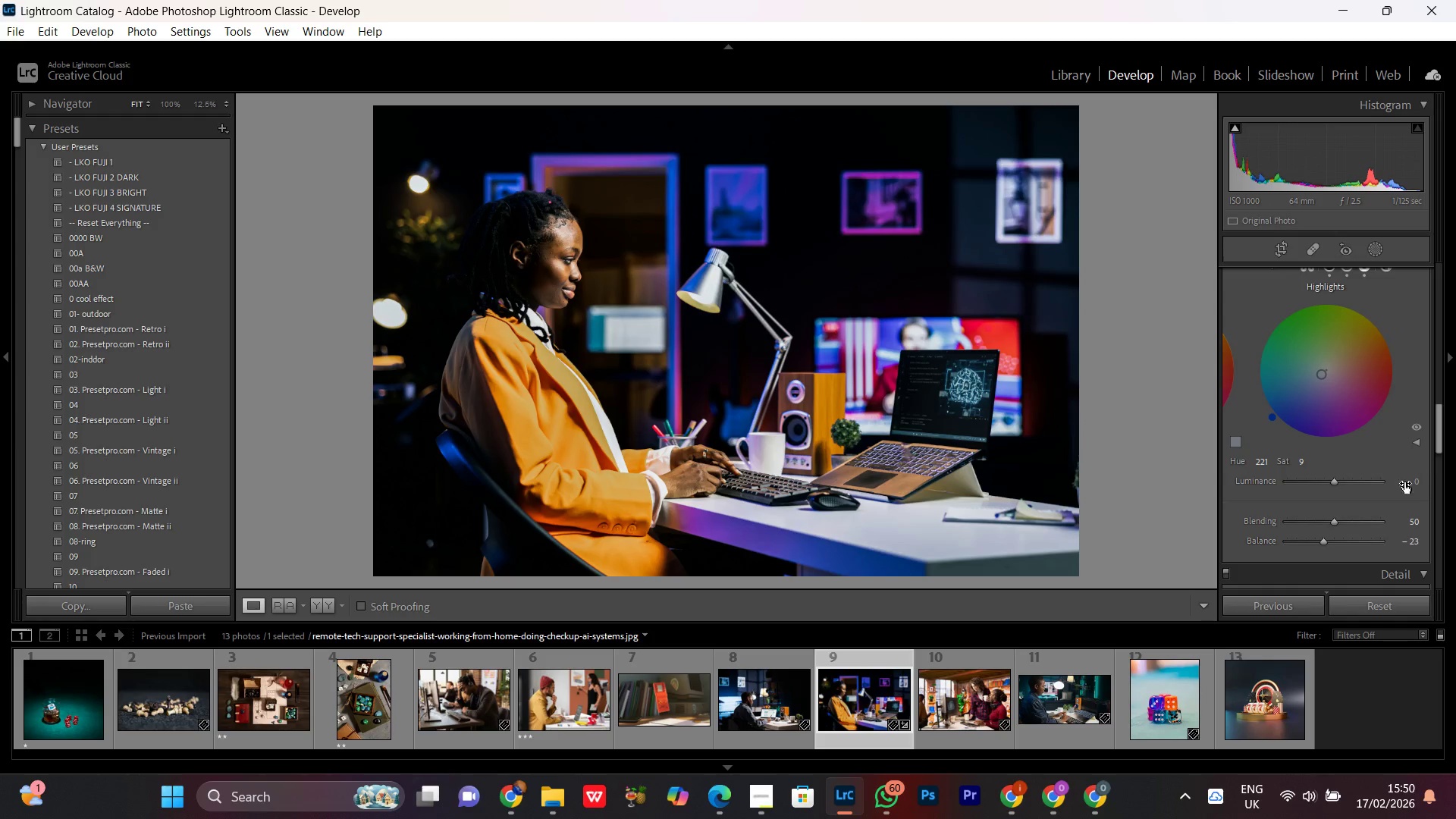 
scroll: coordinate [1269, 352], scroll_direction: up, amount: 2.0
 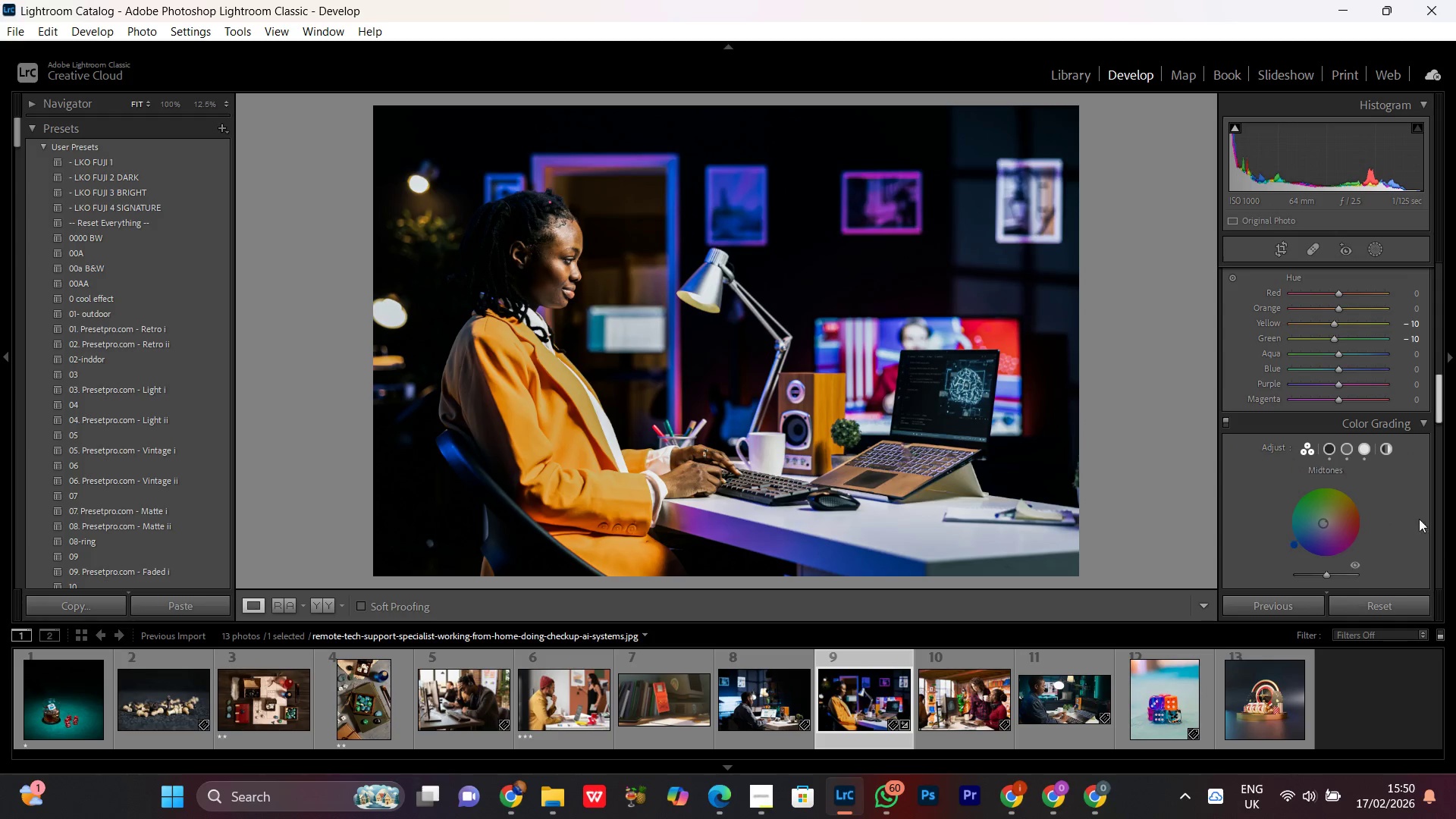 
scroll: coordinate [1402, 505], scroll_direction: down, amount: 1.0
 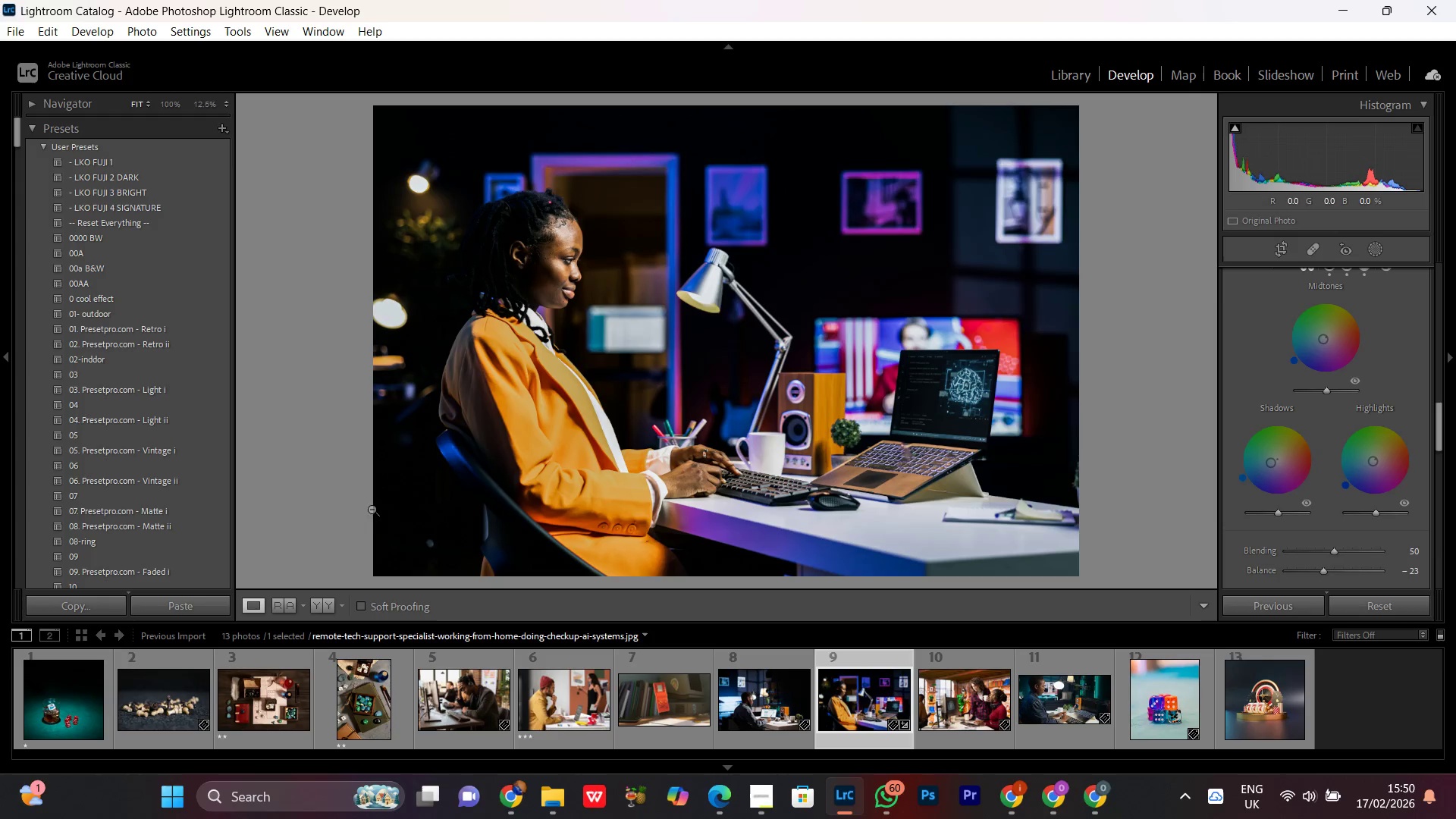 
left_click([315, 611])
 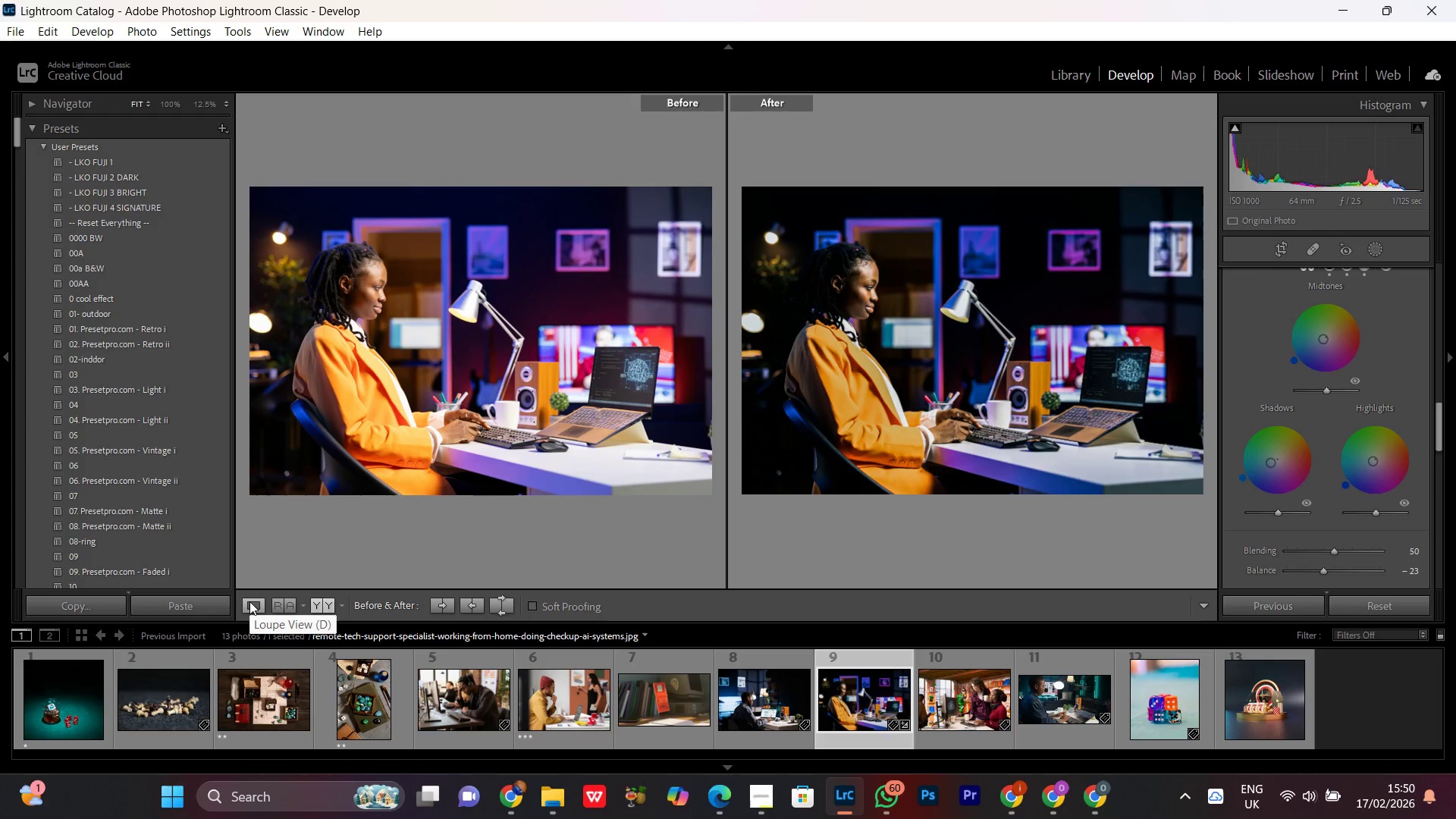 
left_click([249, 601])
 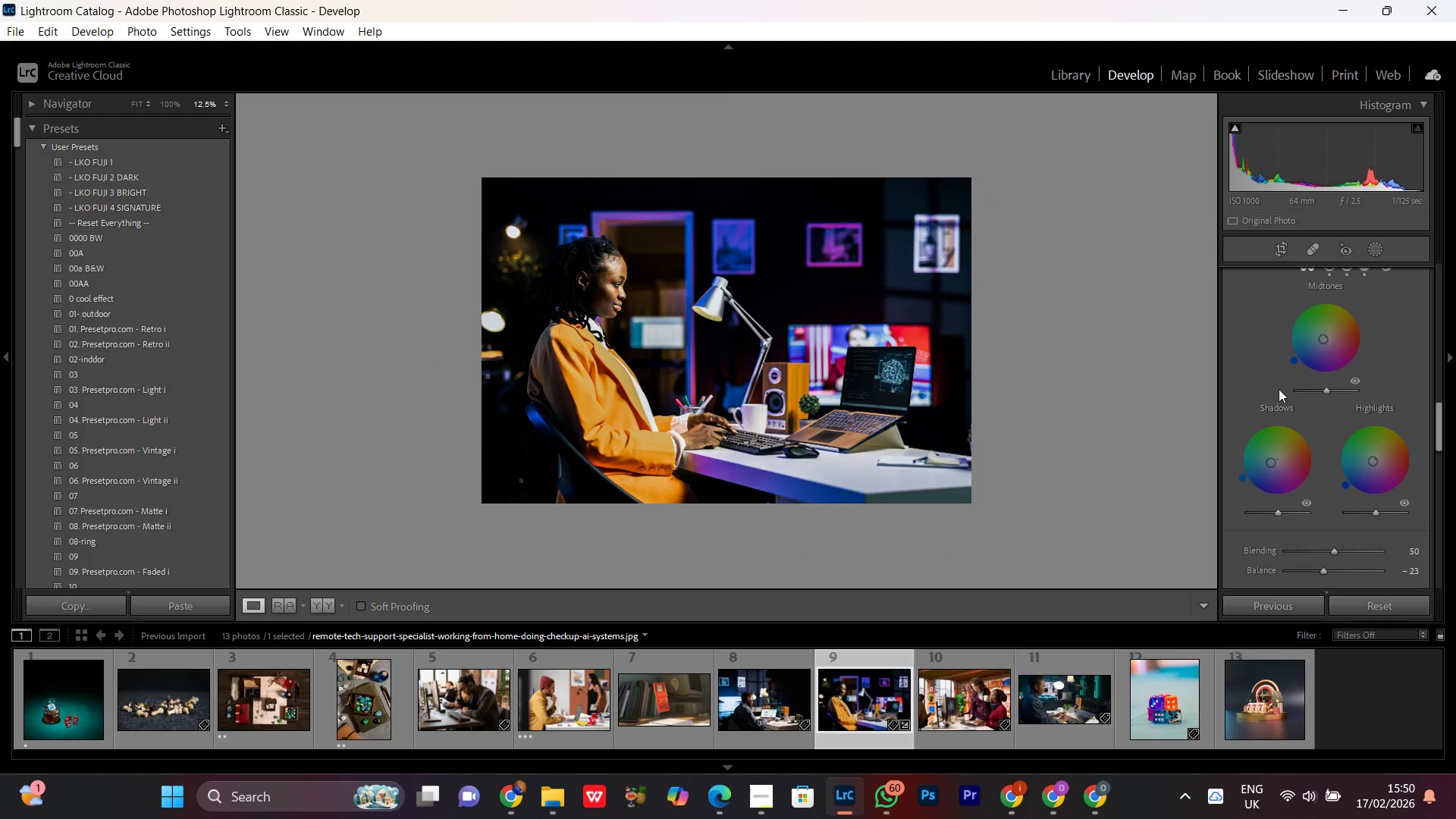 
left_click([821, 362])
 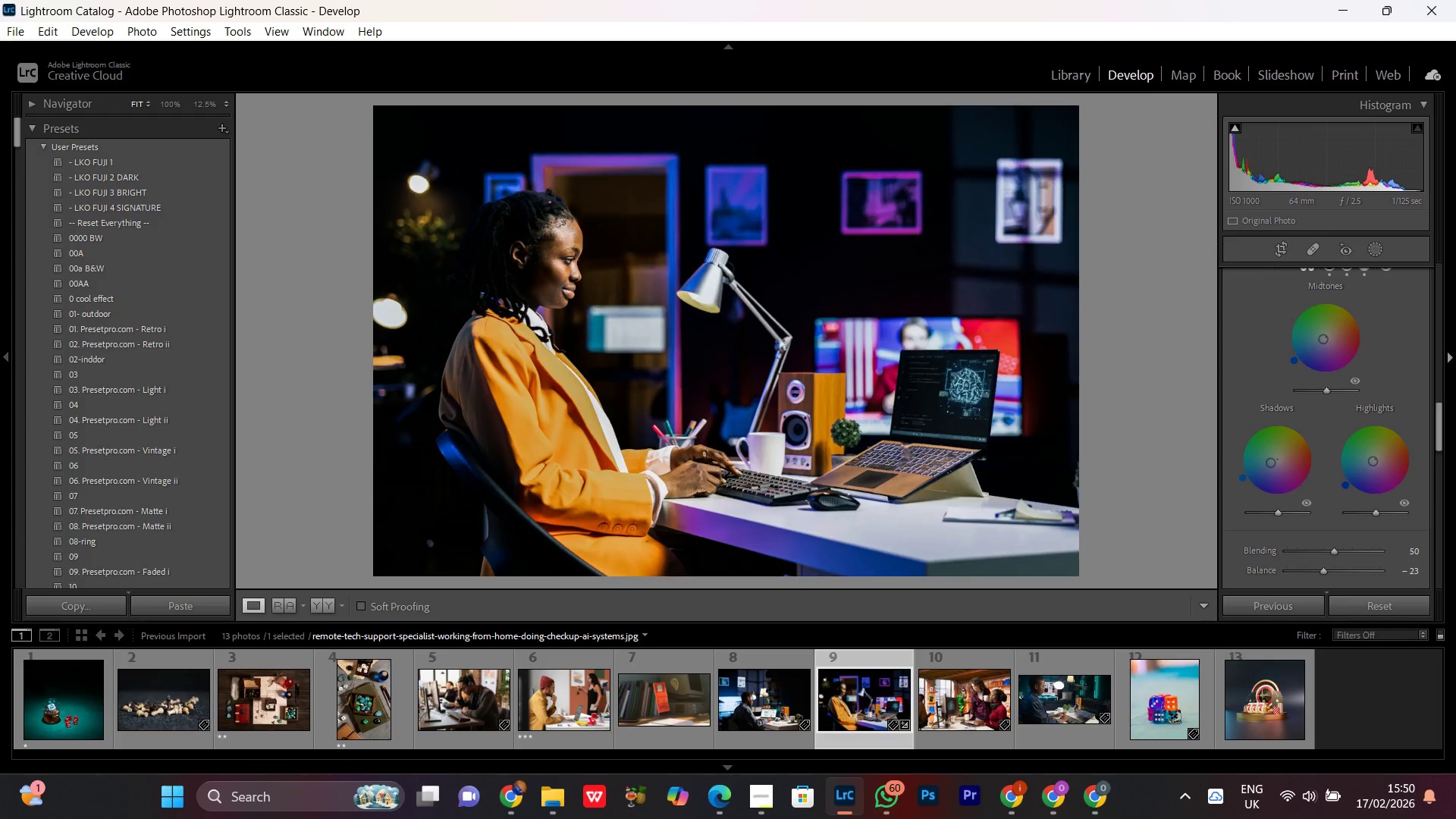 
scroll: coordinate [1354, 431], scroll_direction: up, amount: 19.0
 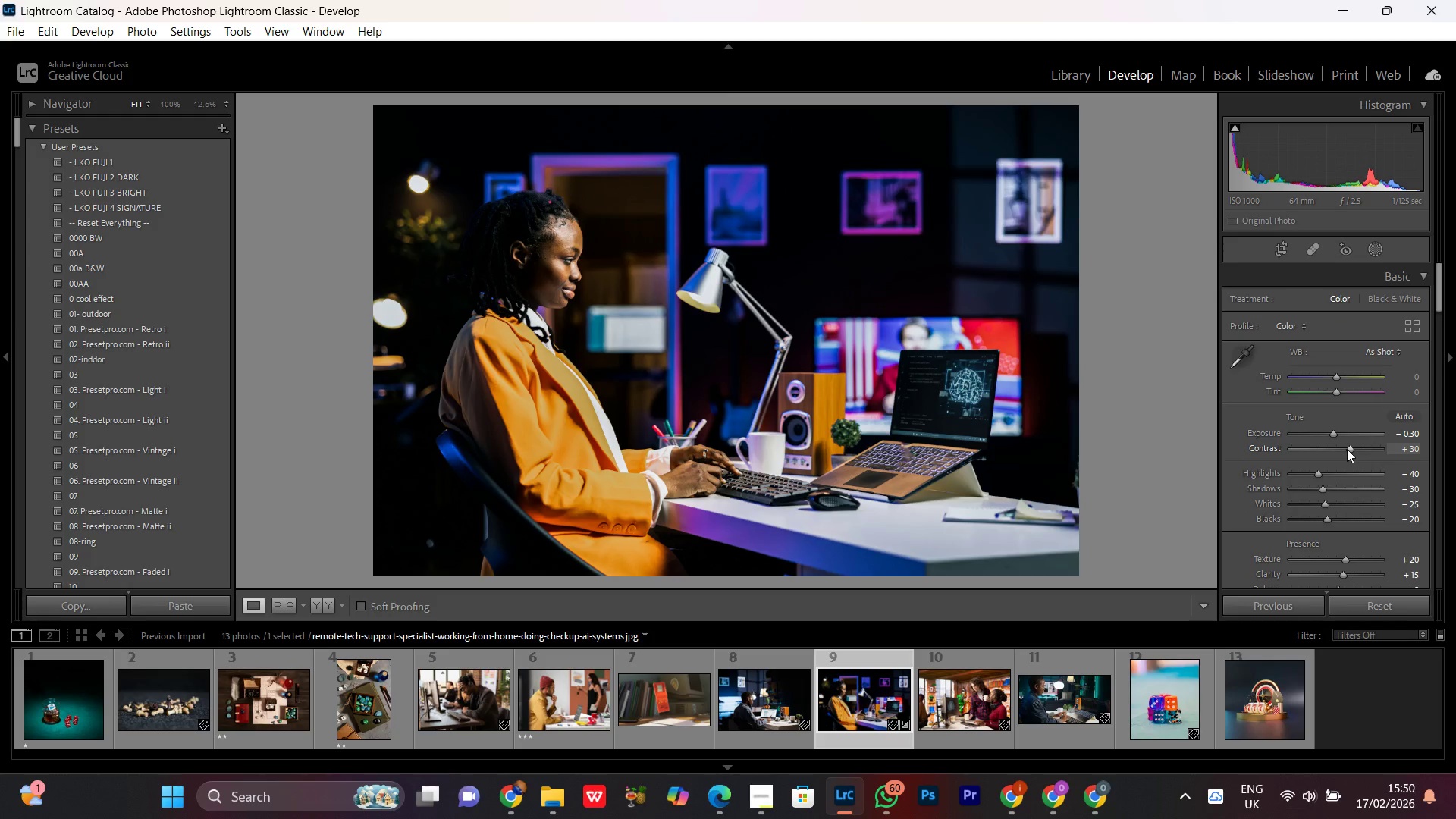 
left_click([1347, 449])
 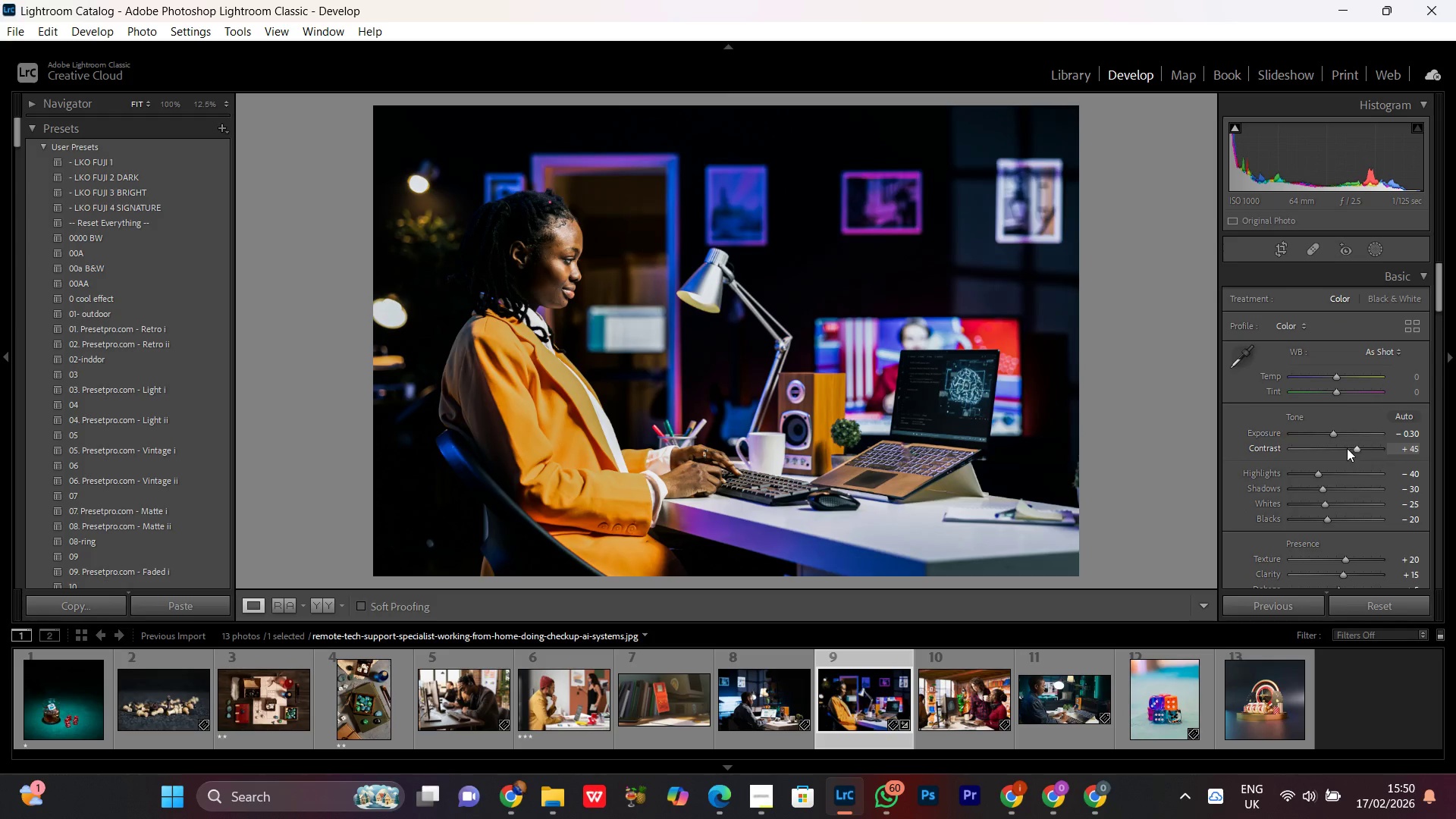 
scroll: coordinate [1347, 448], scroll_direction: up, amount: 2.0
 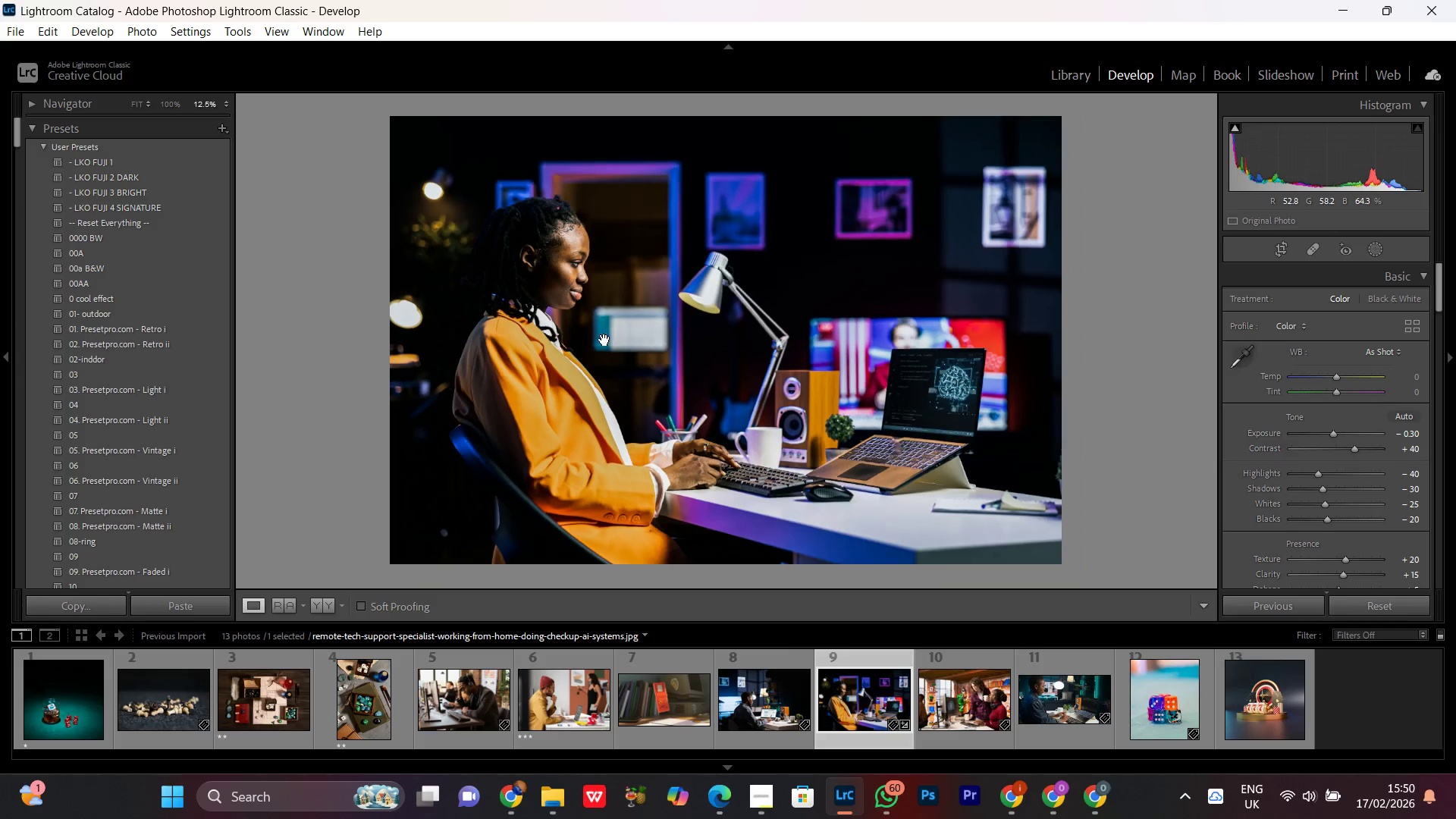 
double_click([604, 340])
 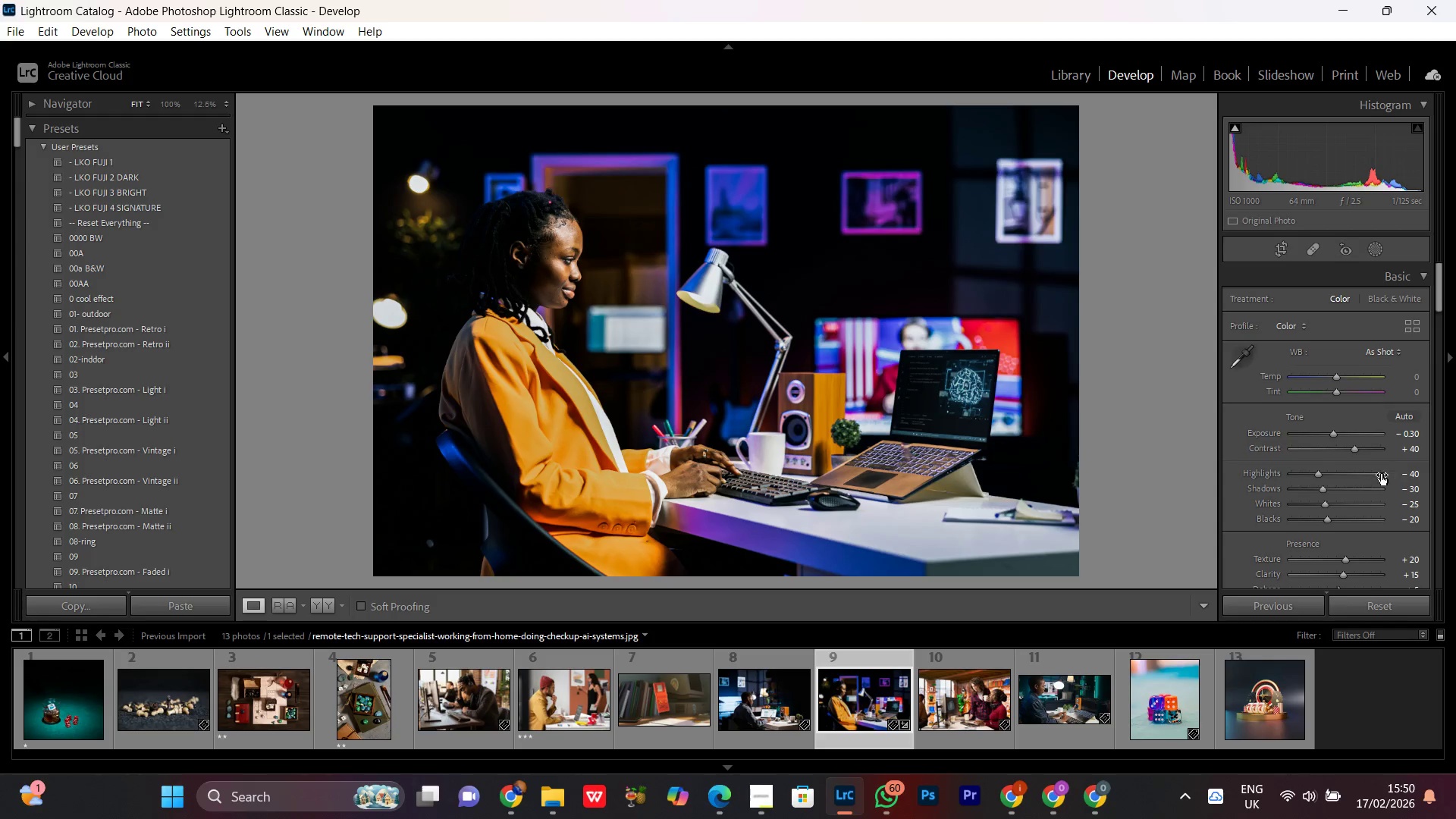 
scroll: coordinate [1345, 513], scroll_direction: down, amount: 3.0
 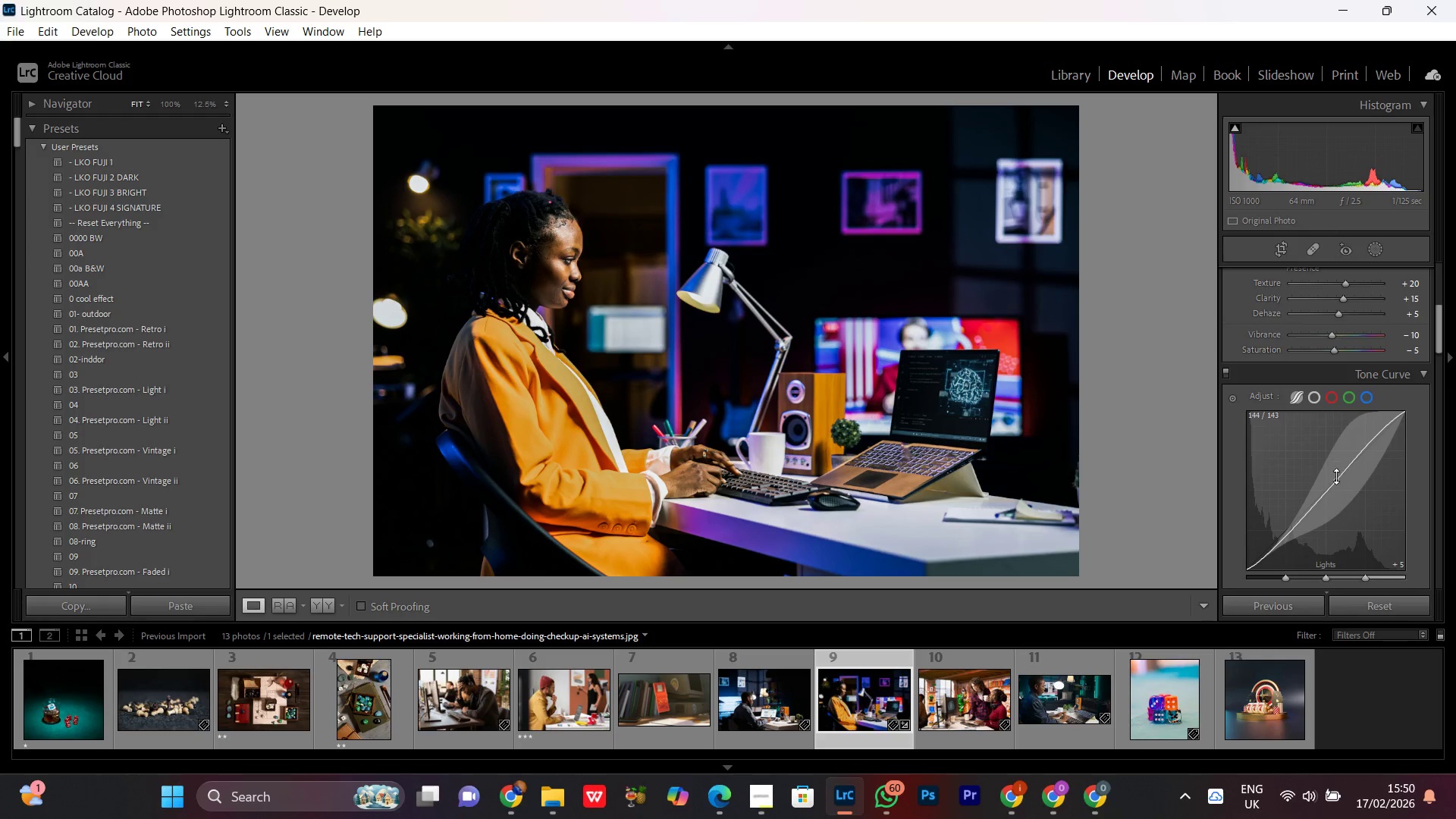 
scroll: coordinate [1336, 477], scroll_direction: up, amount: 2.0
 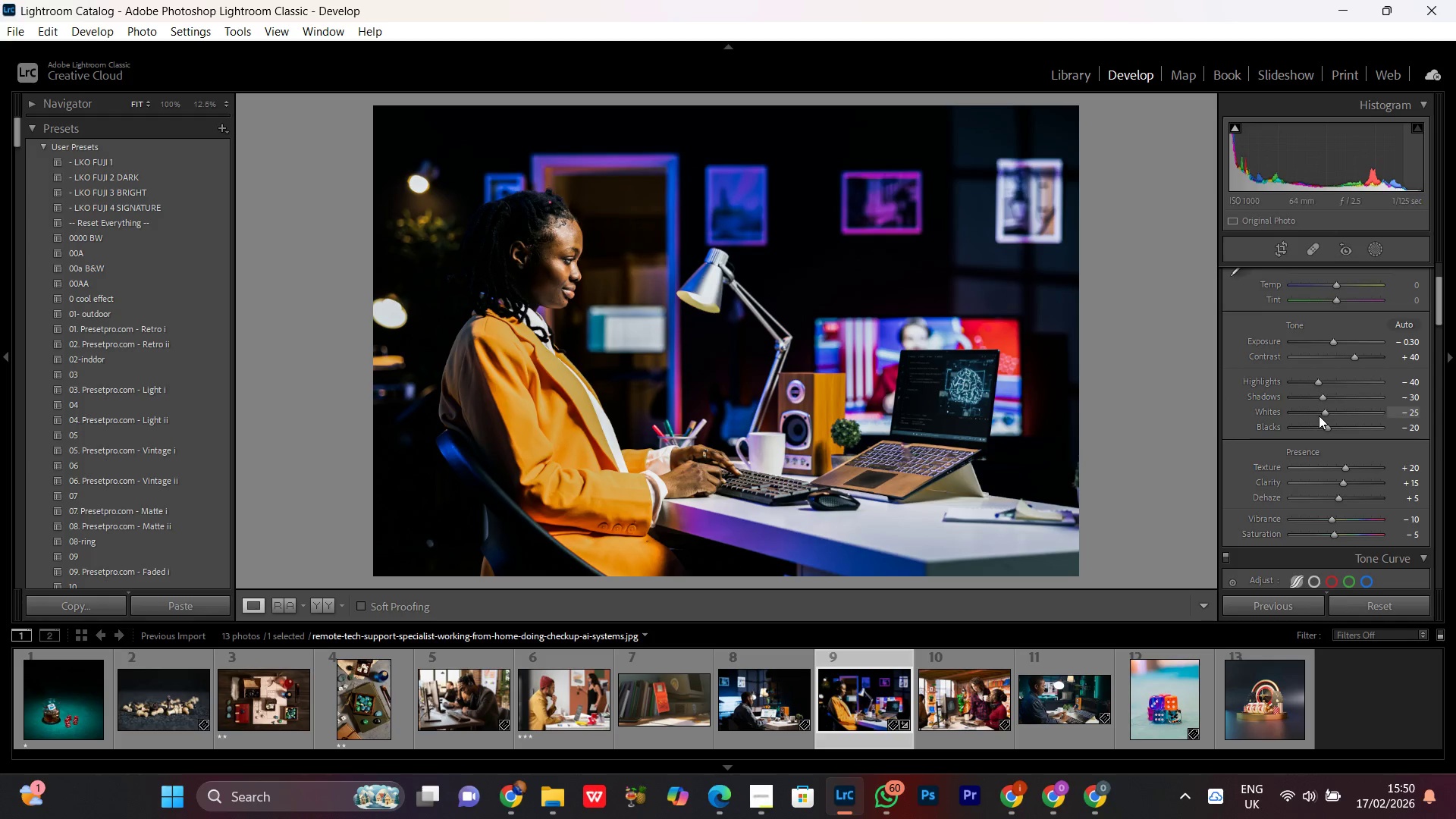 
left_click([1321, 414])
 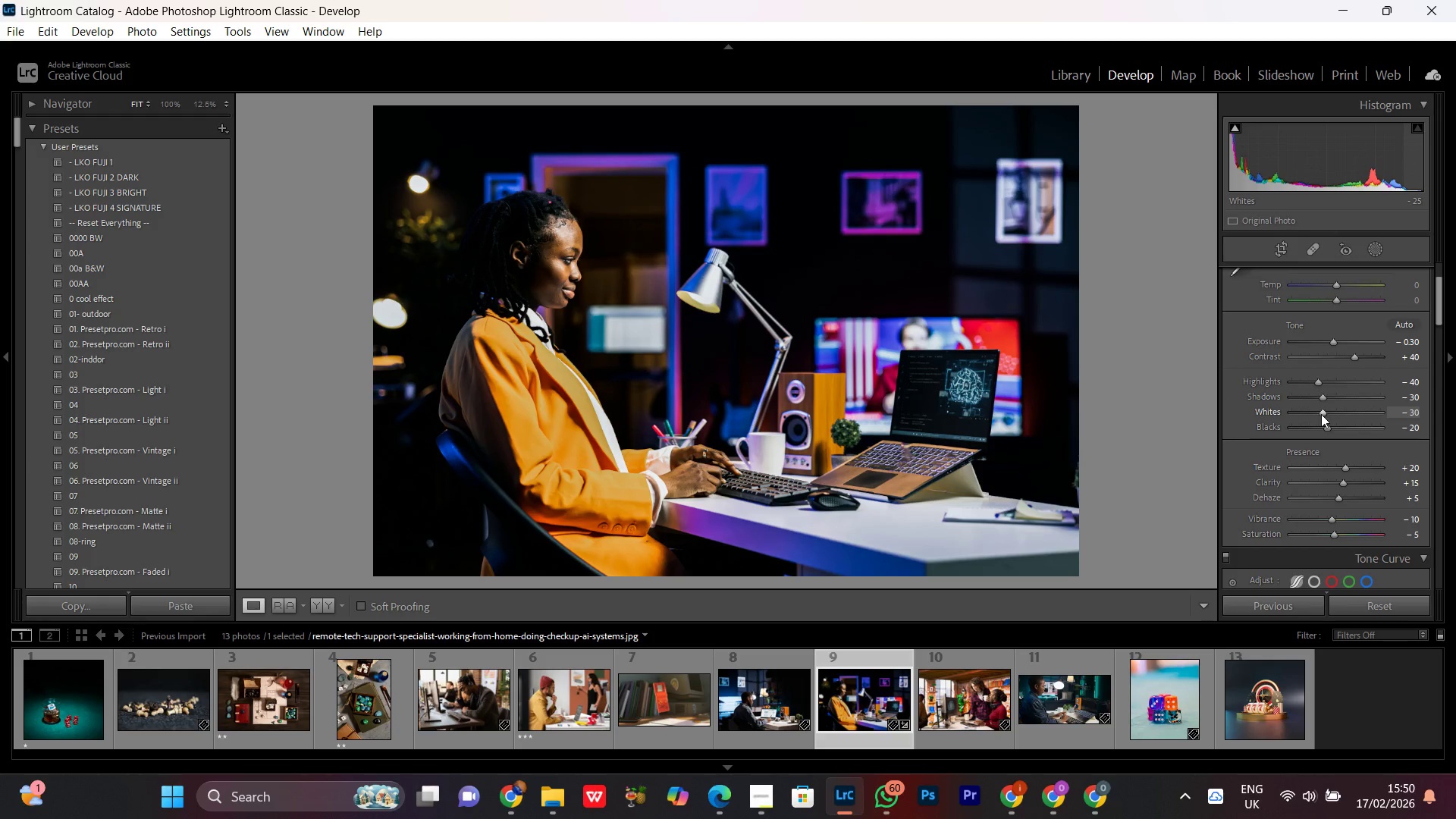 
scroll: coordinate [1321, 414], scroll_direction: down, amount: 2.0
 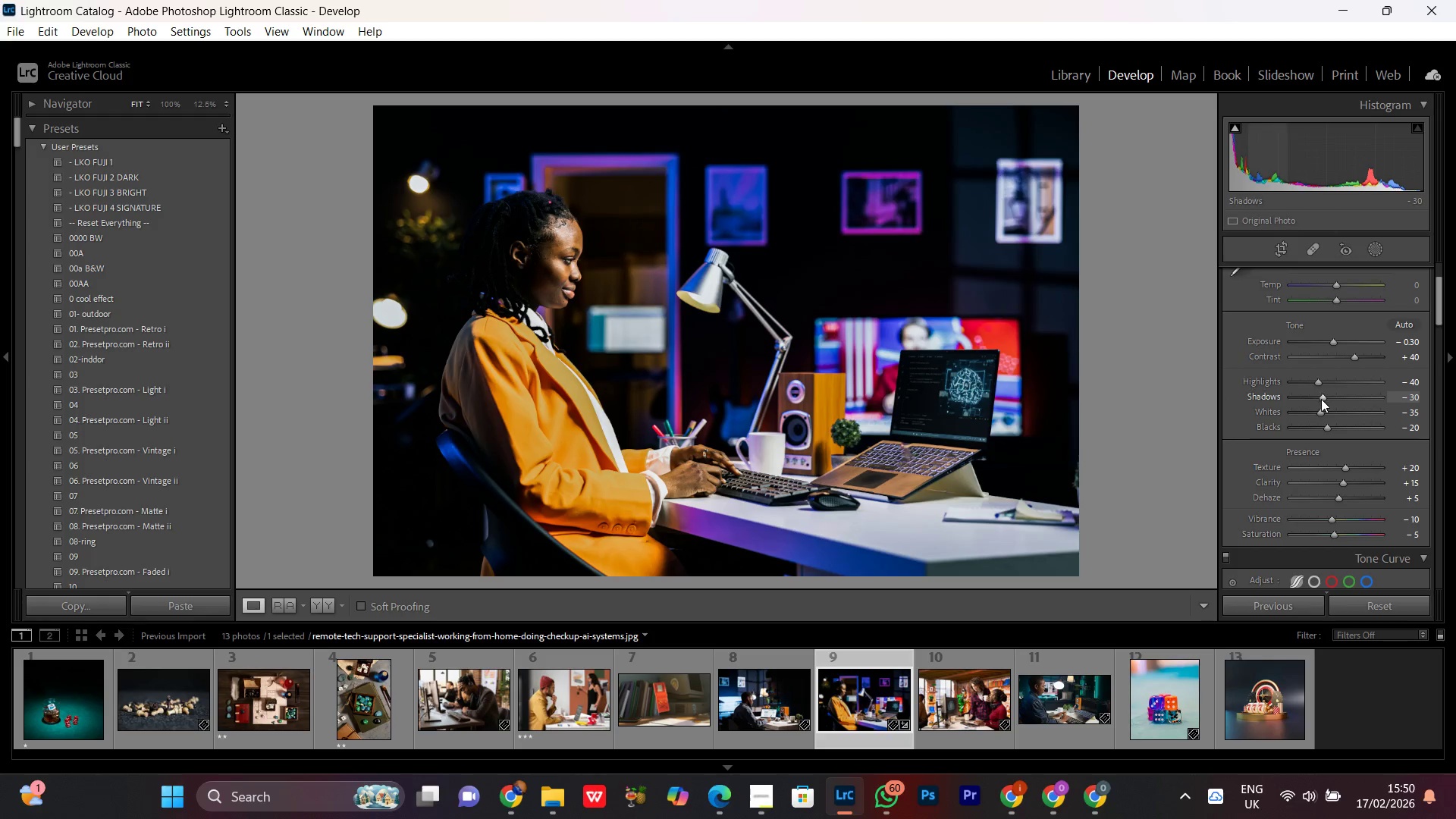 
left_click([1321, 399])
 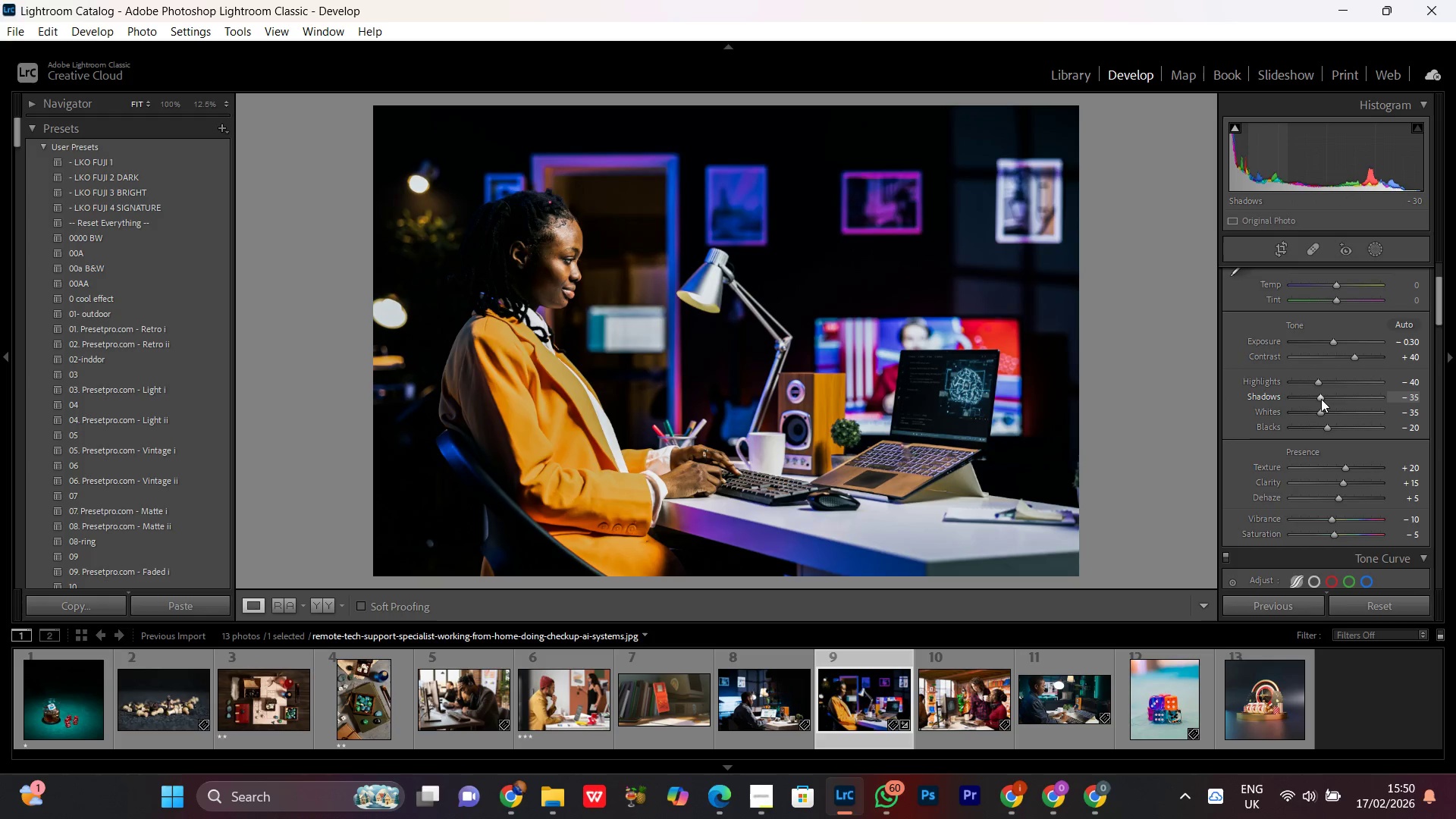 
scroll: coordinate [1368, 524], scroll_direction: down, amount: 7.0
 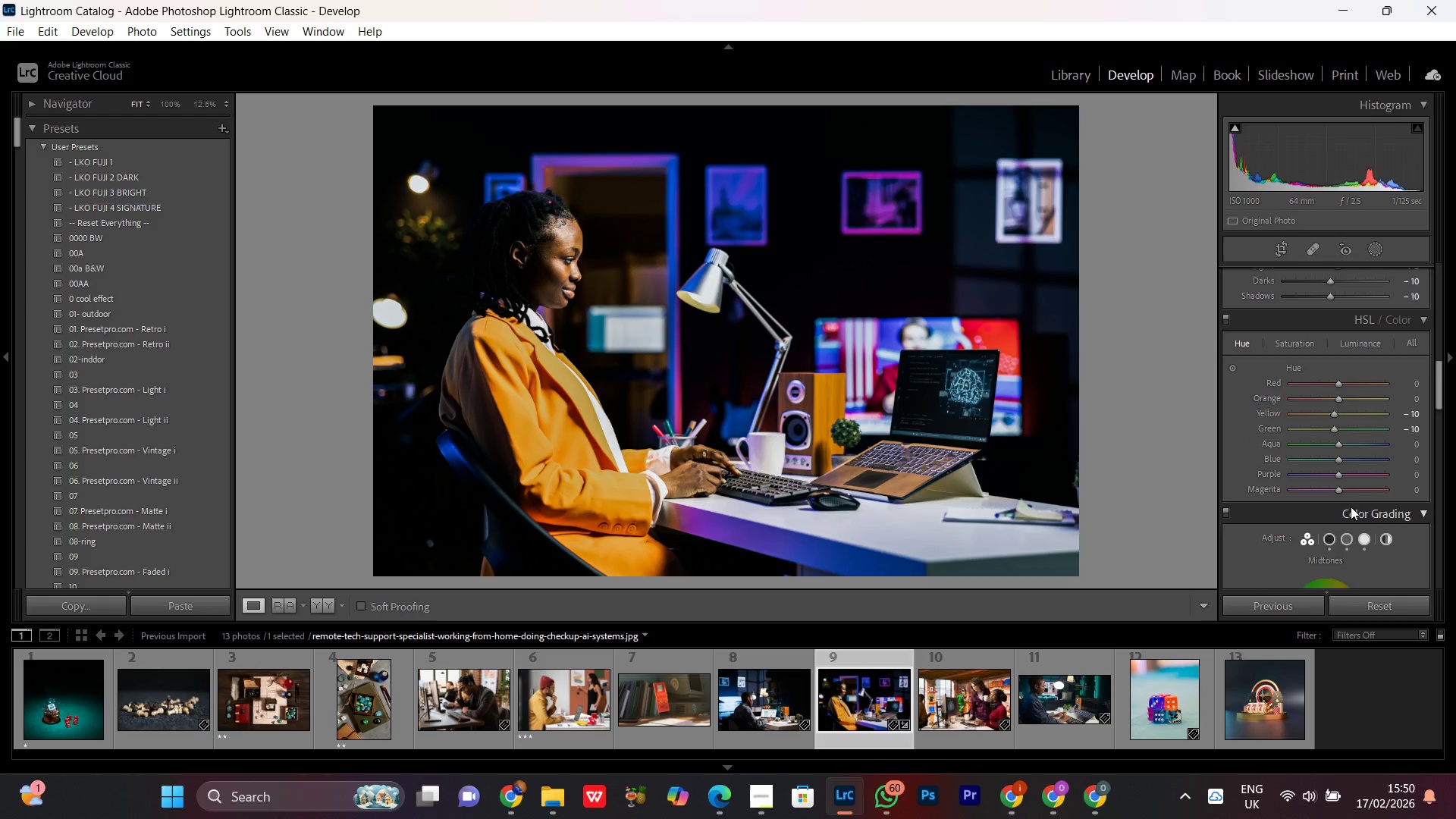 
scroll: coordinate [1351, 463], scroll_direction: up, amount: 4.0
 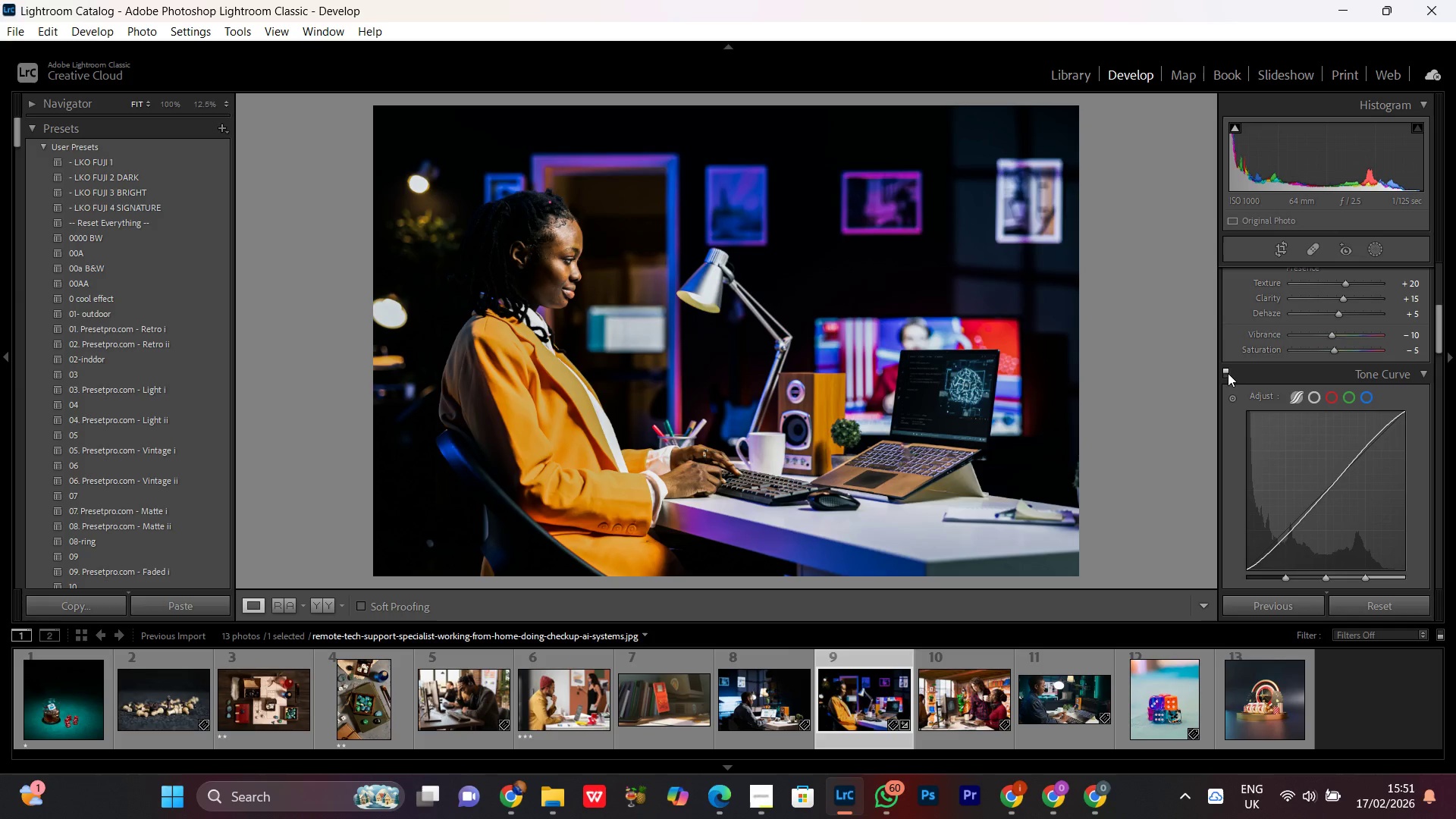 
double_click([1228, 373])
 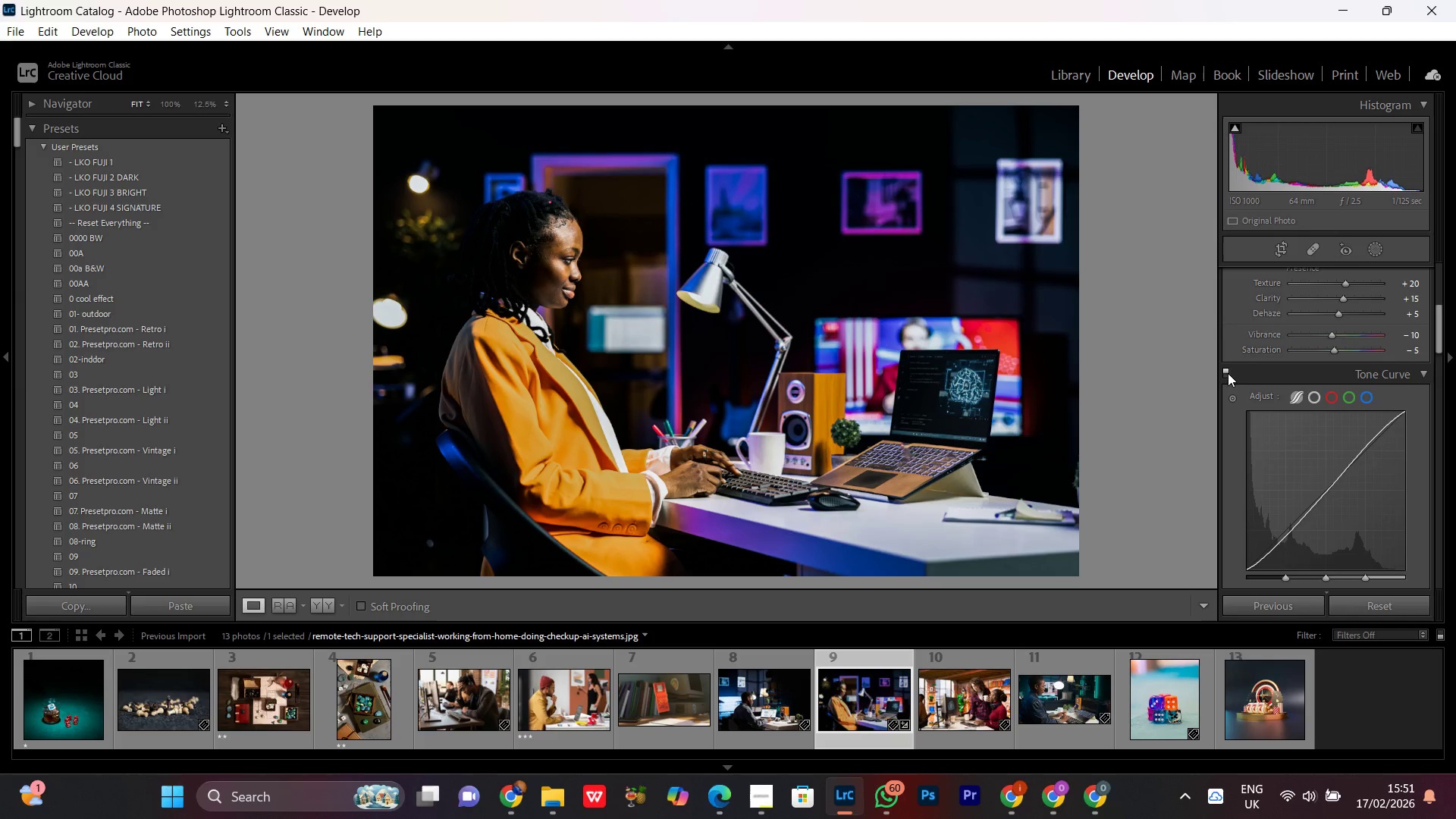 
left_click([1228, 373])
 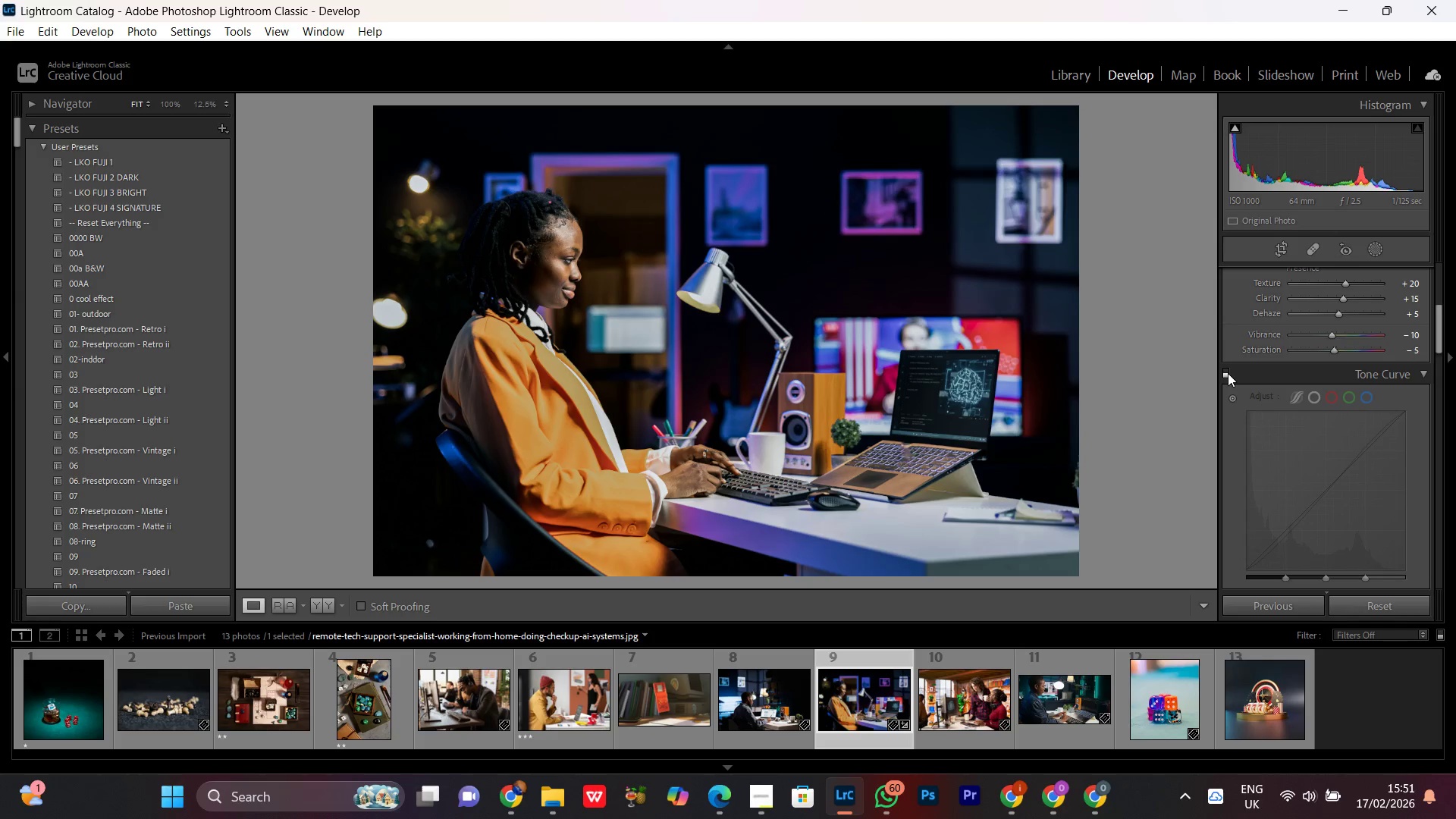 
left_click([1228, 373])
 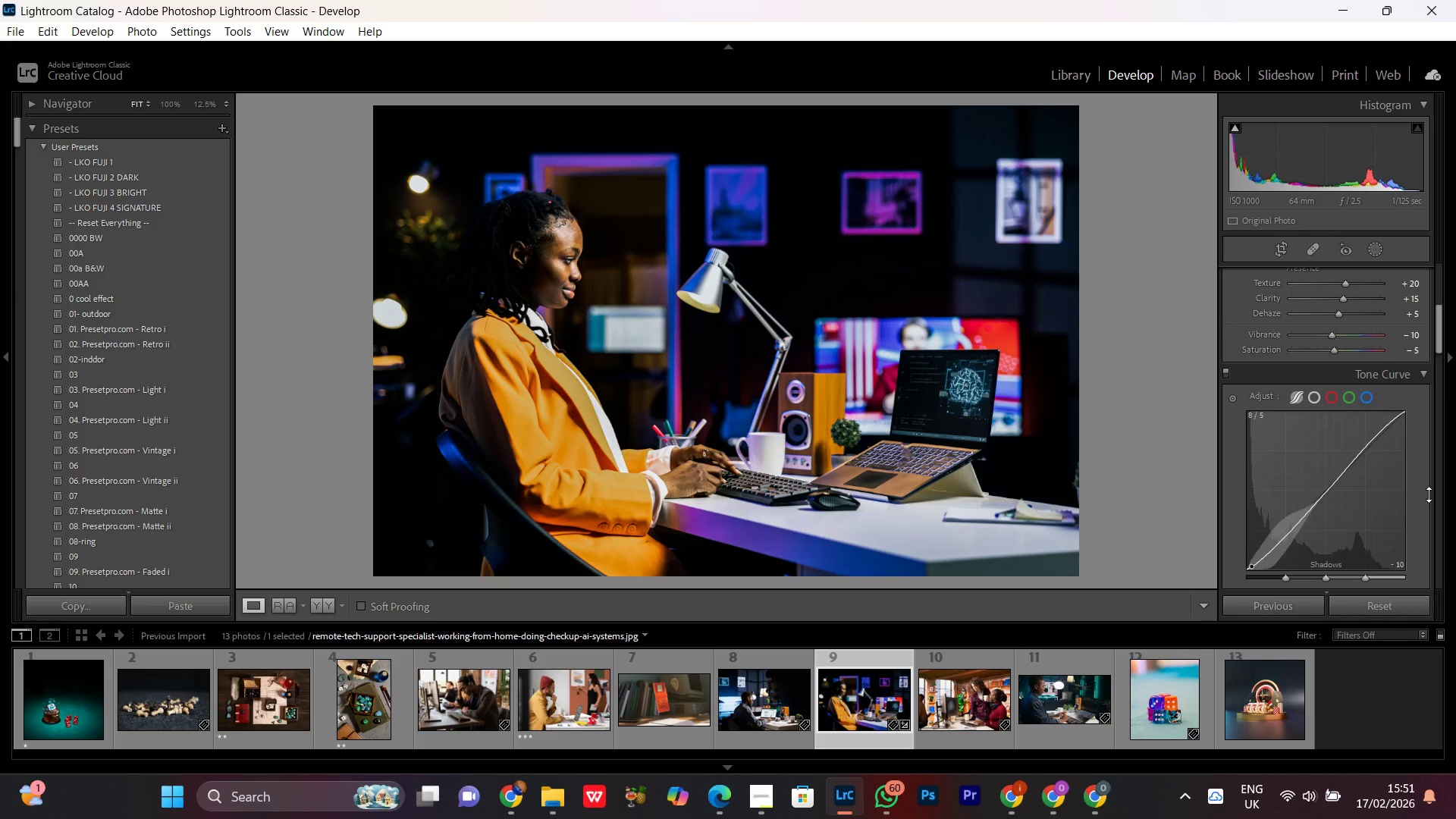 
scroll: coordinate [1434, 493], scroll_direction: down, amount: 4.0
 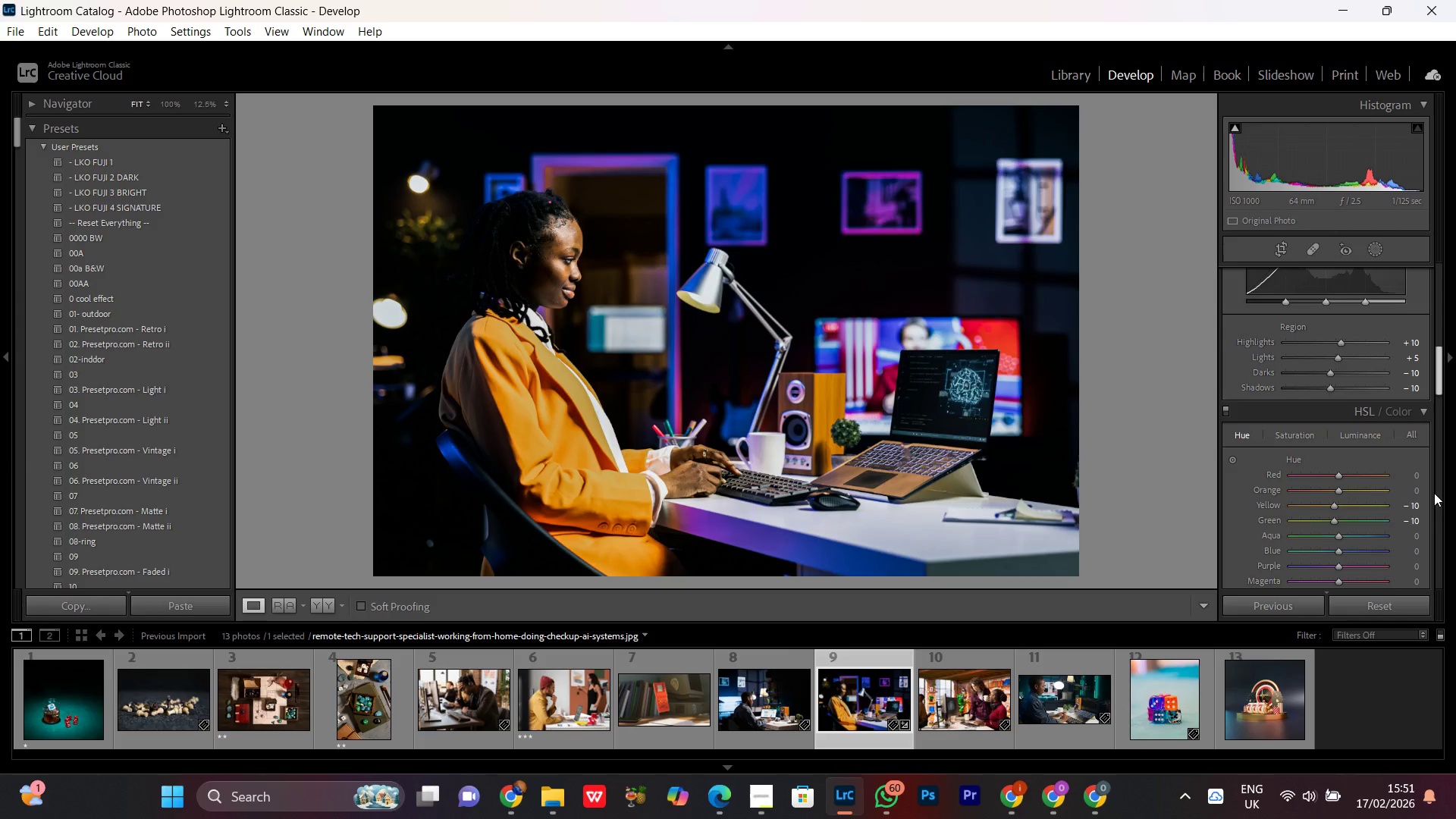 
scroll: coordinate [1434, 493], scroll_direction: up, amount: 2.0
 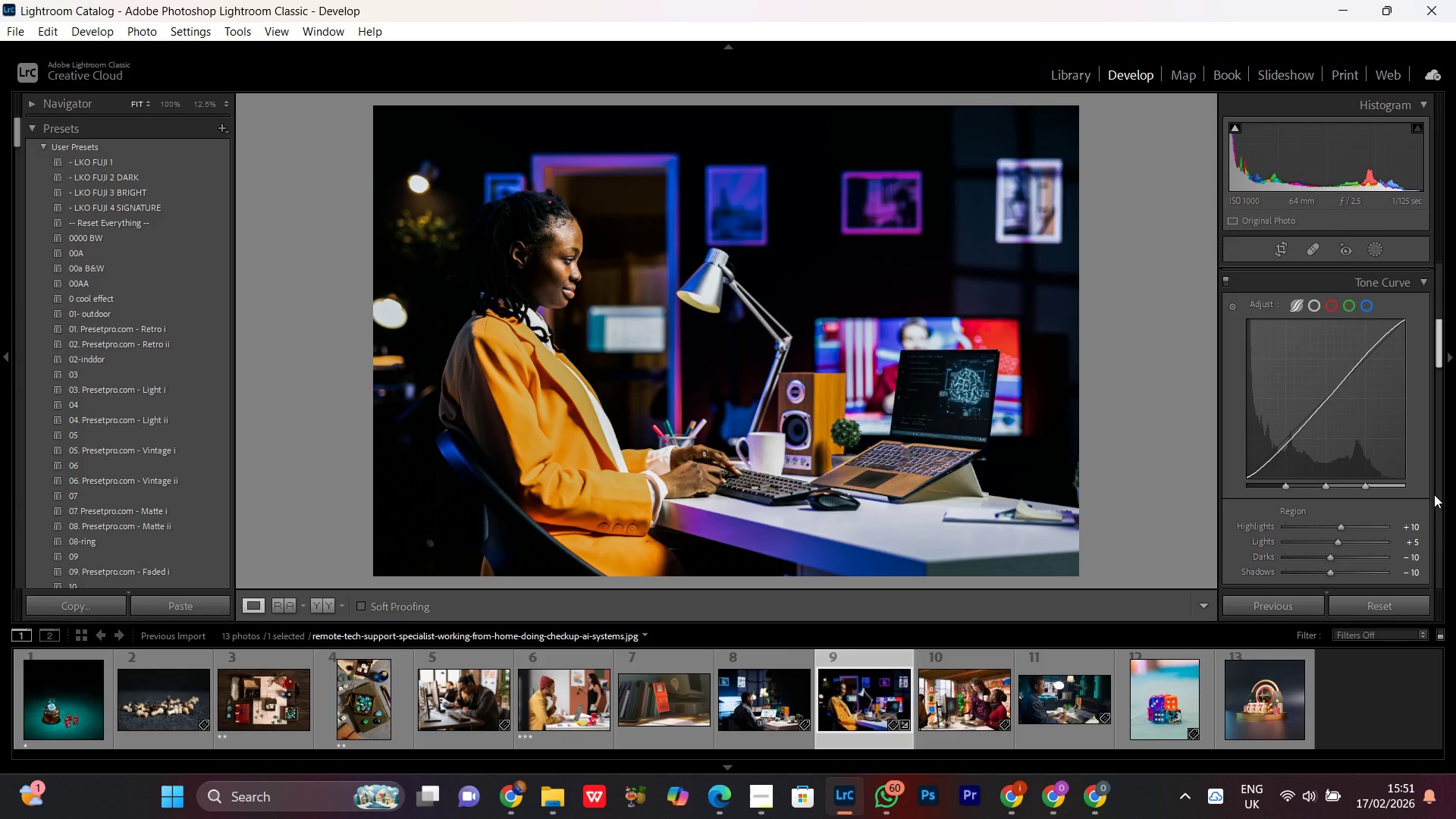 
scroll: coordinate [1434, 497], scroll_direction: down, amount: 5.0
 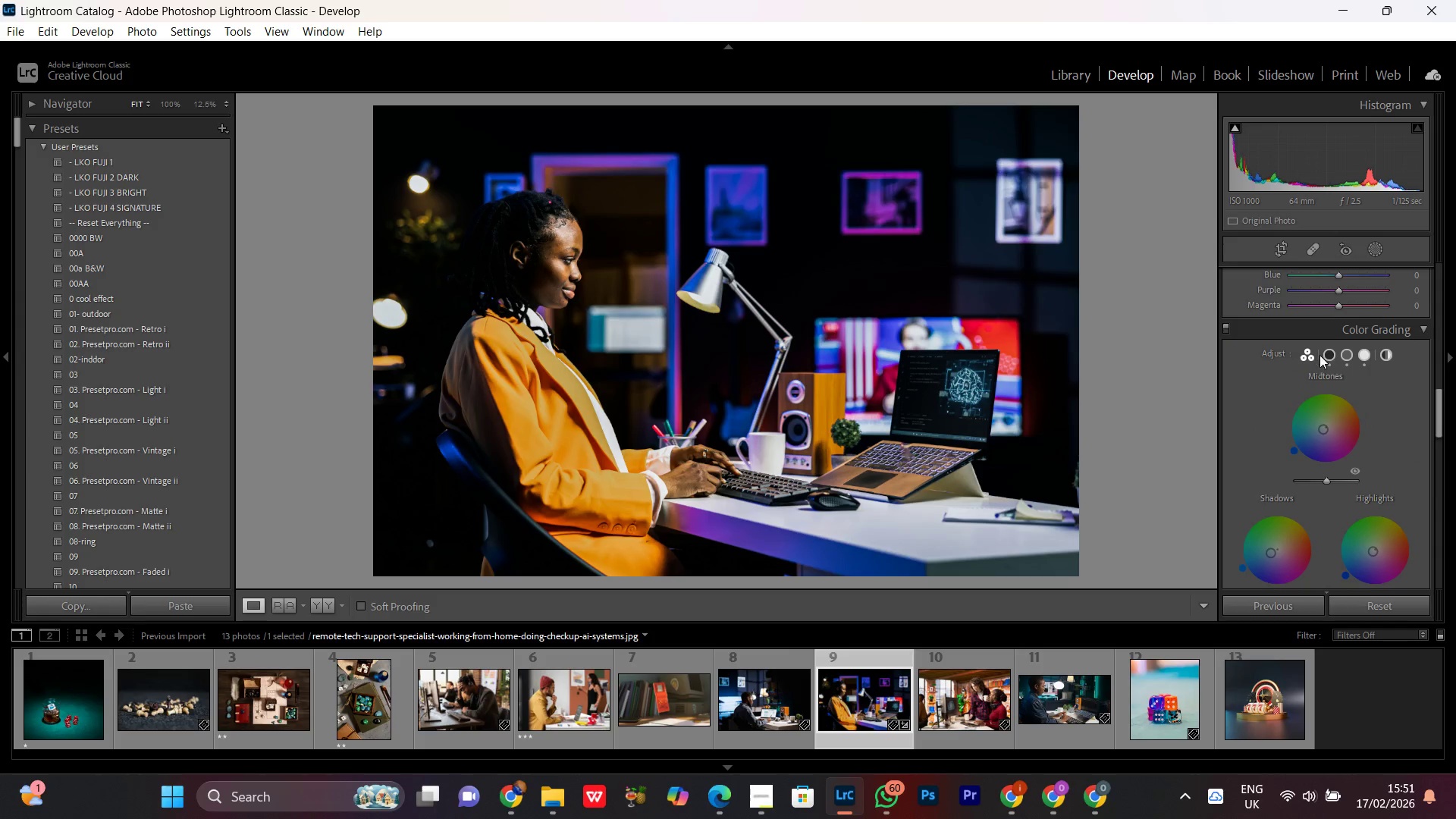 
double_click([1340, 356])
 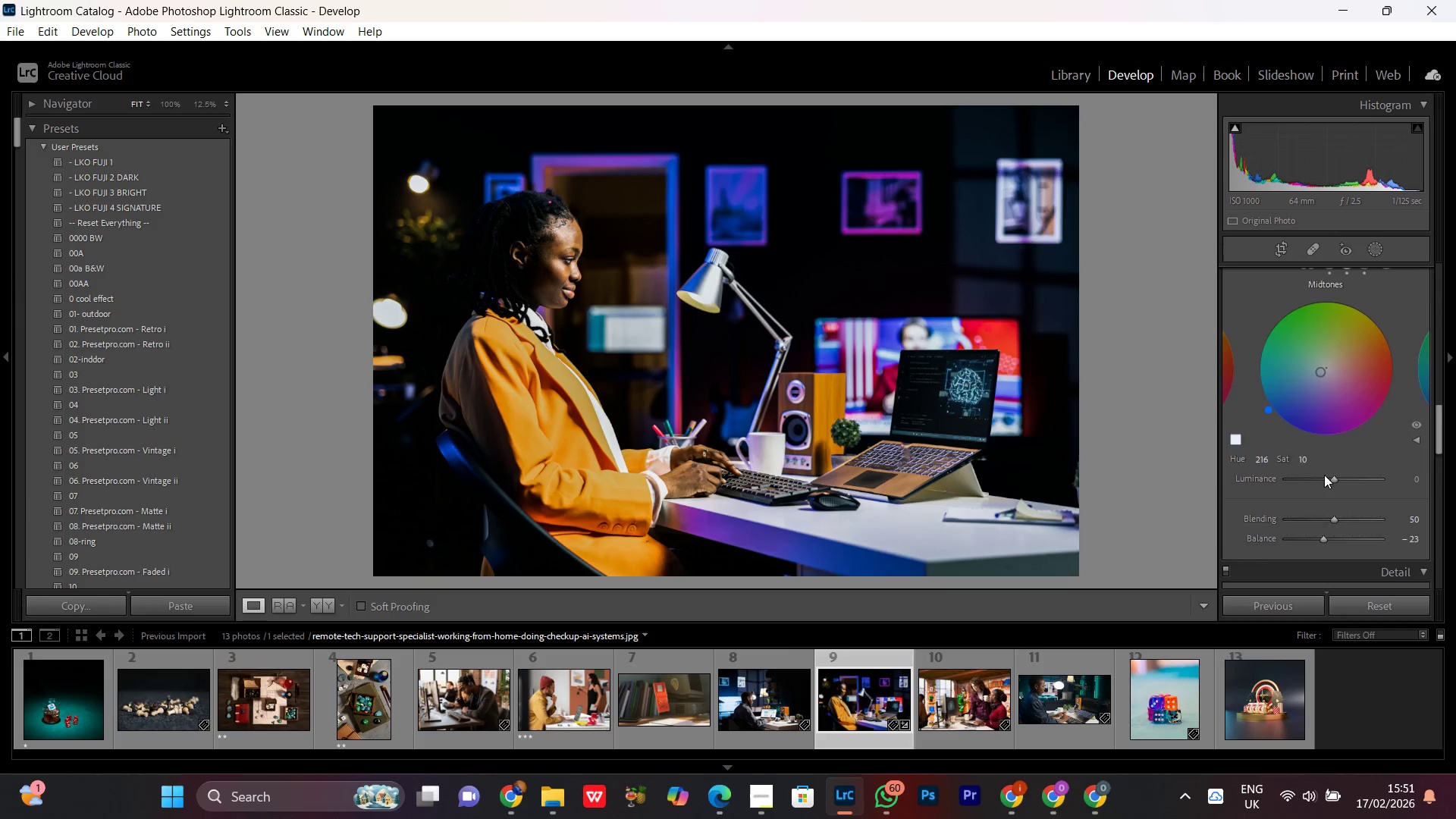 
scroll: coordinate [1323, 475], scroll_direction: down, amount: 2.0
 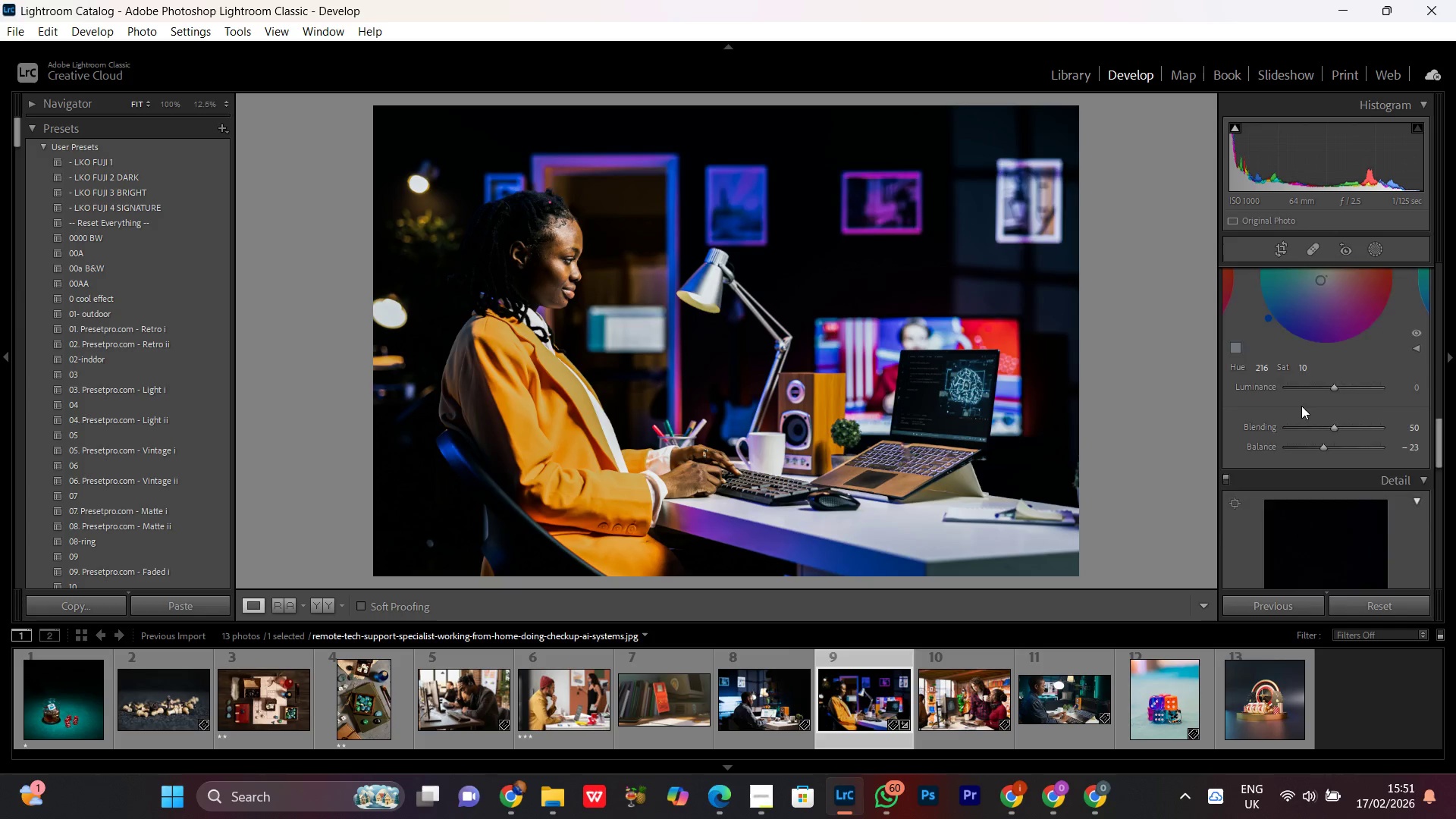 
scroll: coordinate [1301, 406], scroll_direction: up, amount: 1.0
 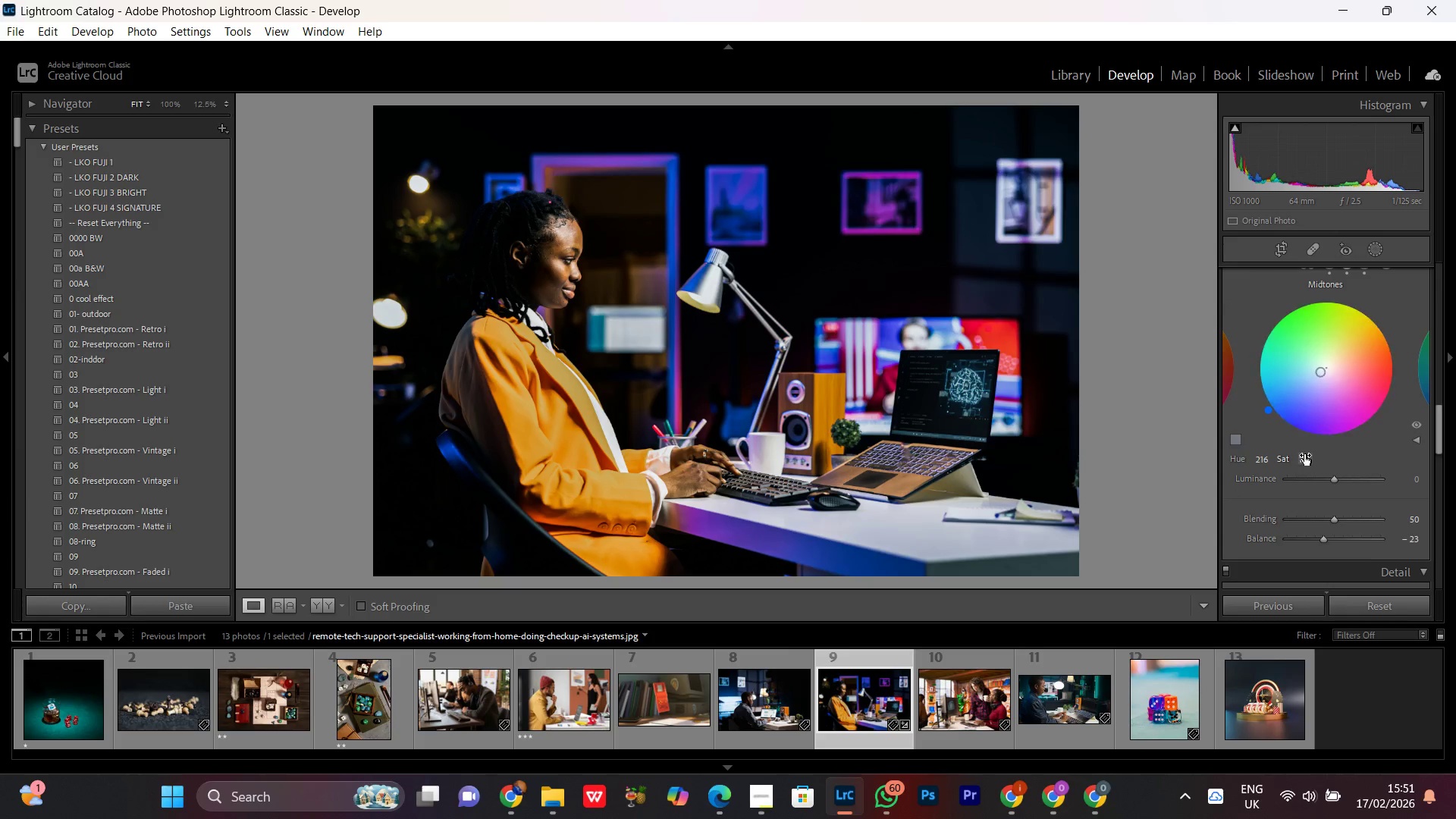 
left_click_drag(start_coordinate=[1304, 454], to_coordinate=[1310, 460])
 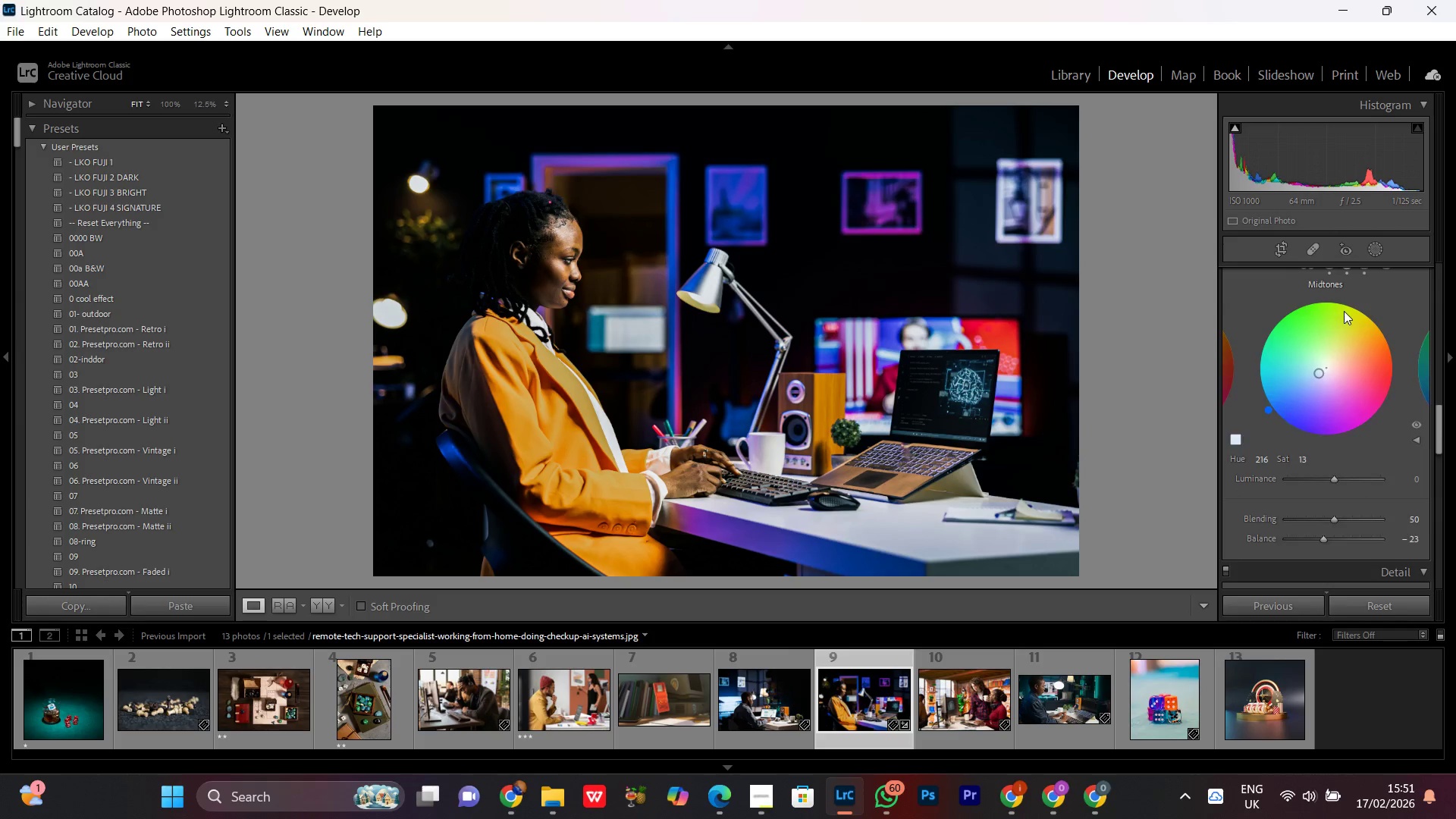 
scroll: coordinate [1344, 311], scroll_direction: up, amount: 1.0
 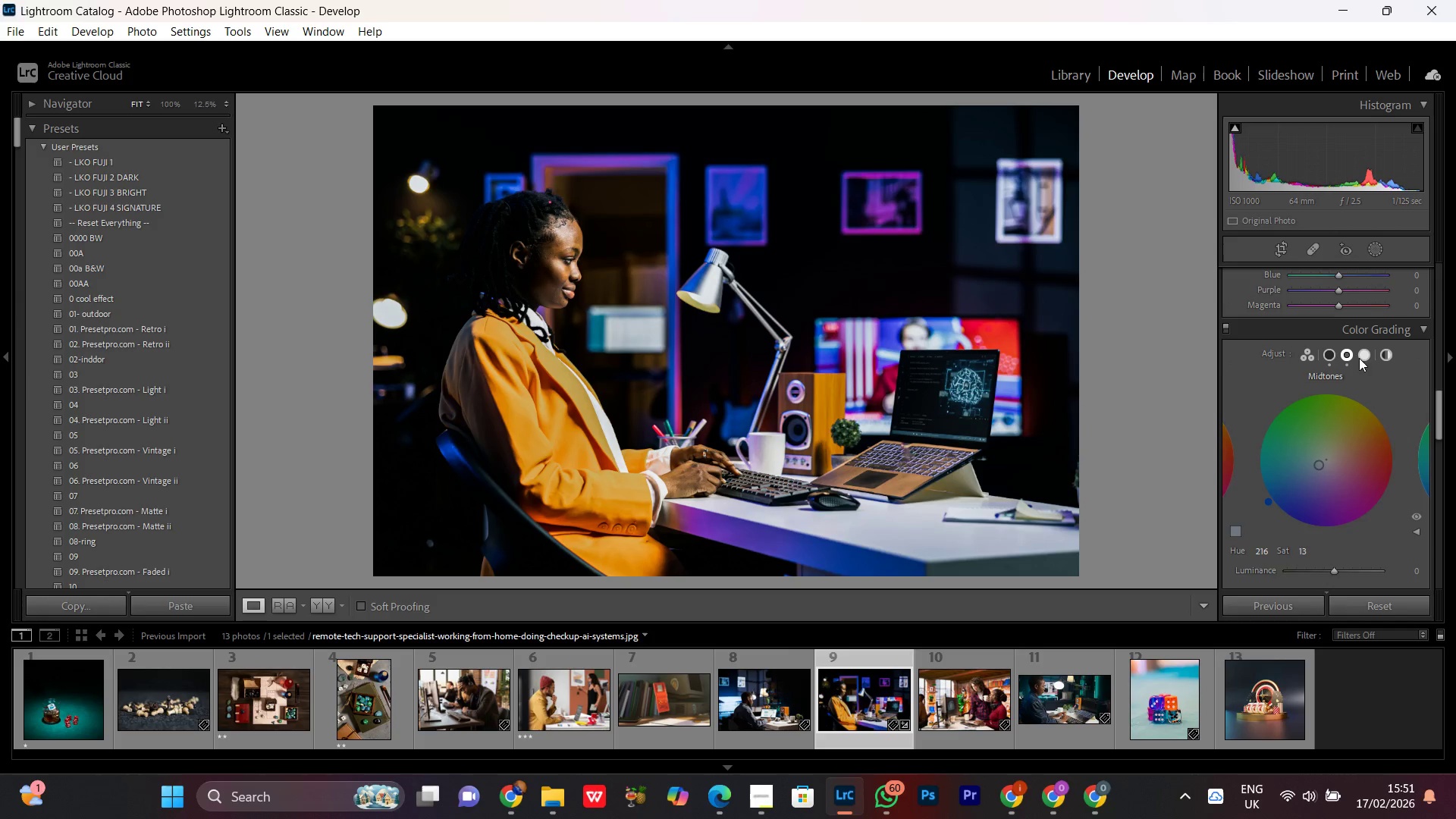 
left_click([1358, 357])
 